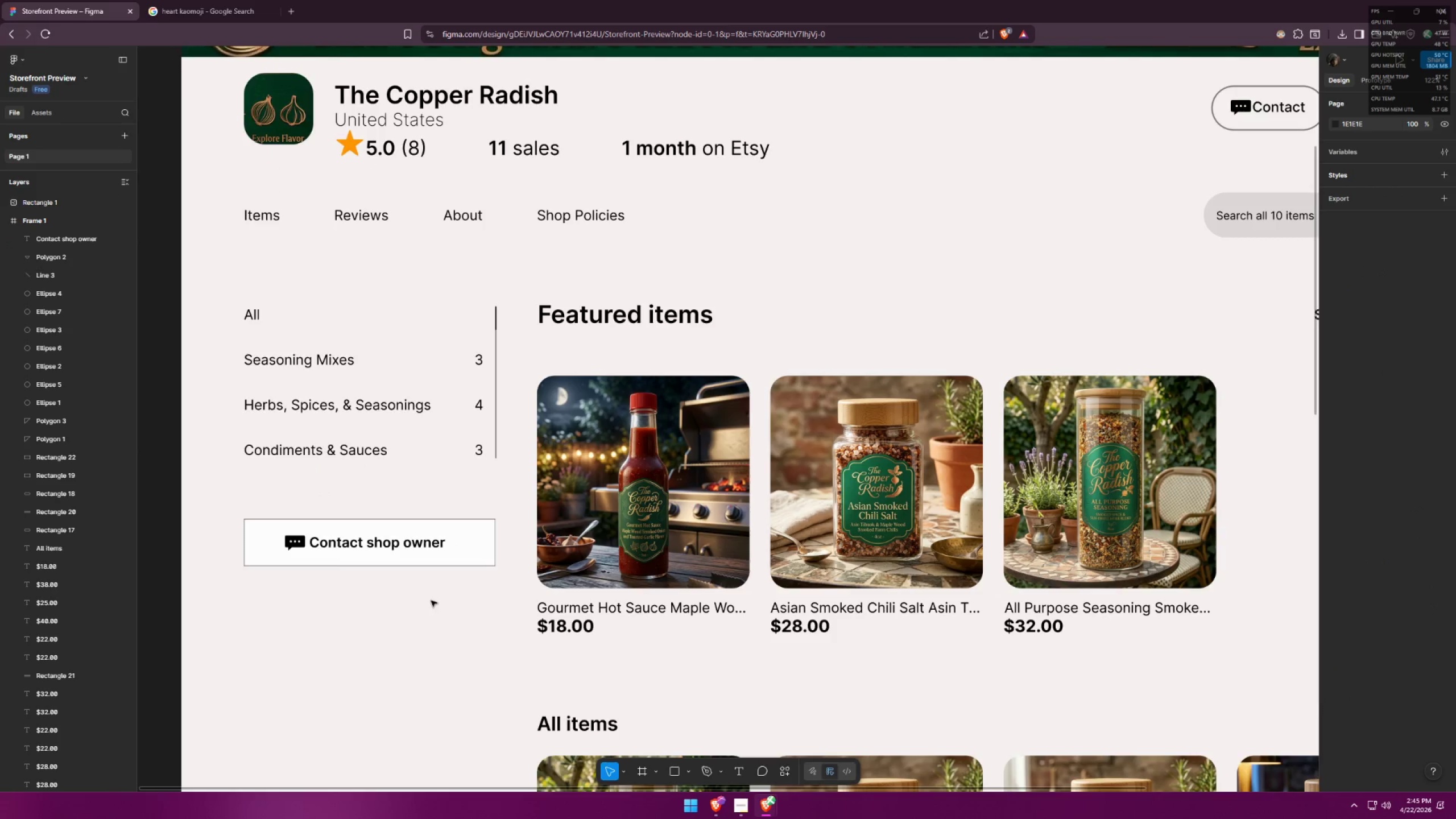 
hold_key(key=ControlLeft, duration=0.33)
scroll: coordinate [509, 555], scroll_direction: down, amount: 7.0
 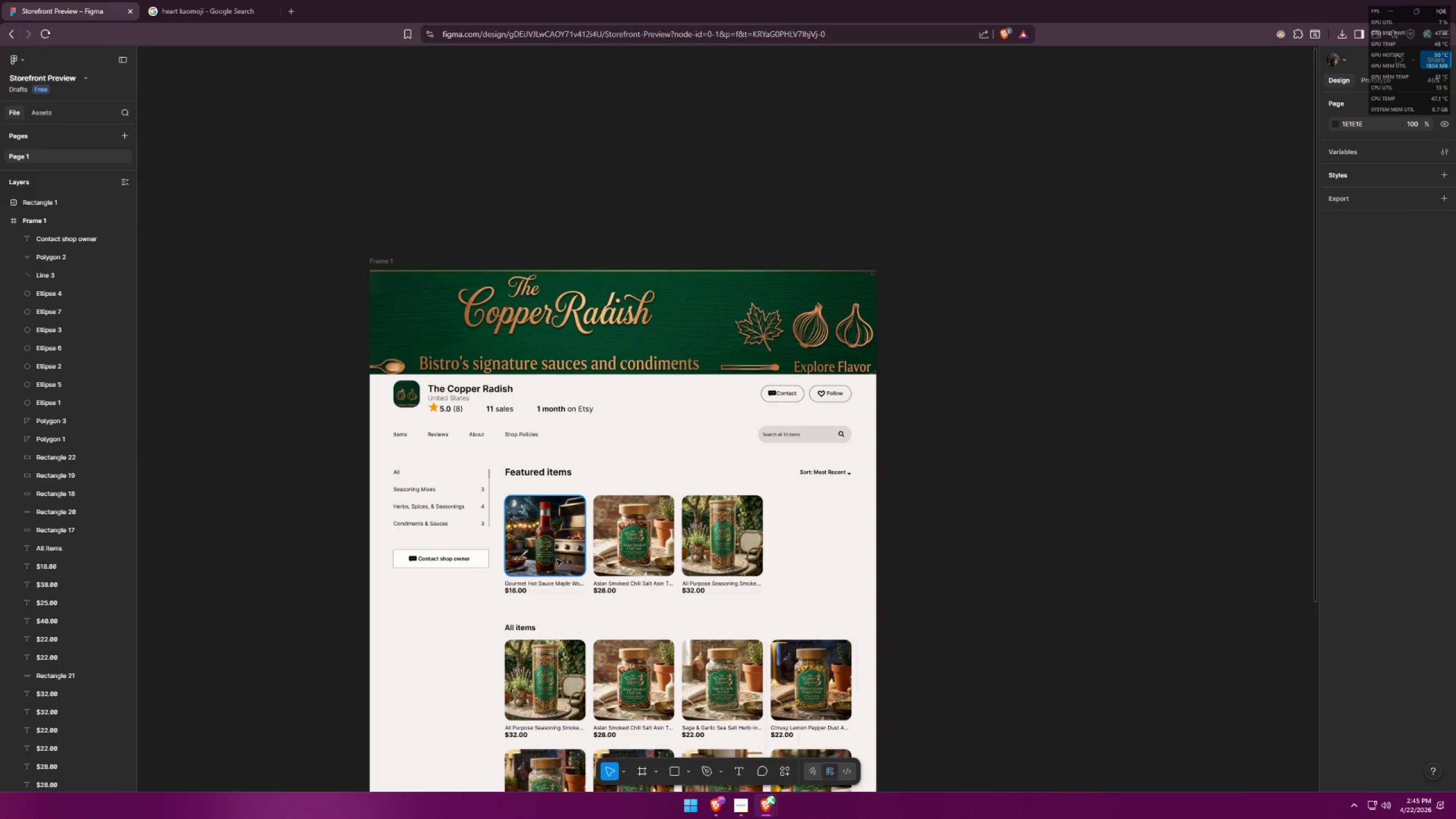 
key(Control+ControlLeft)
 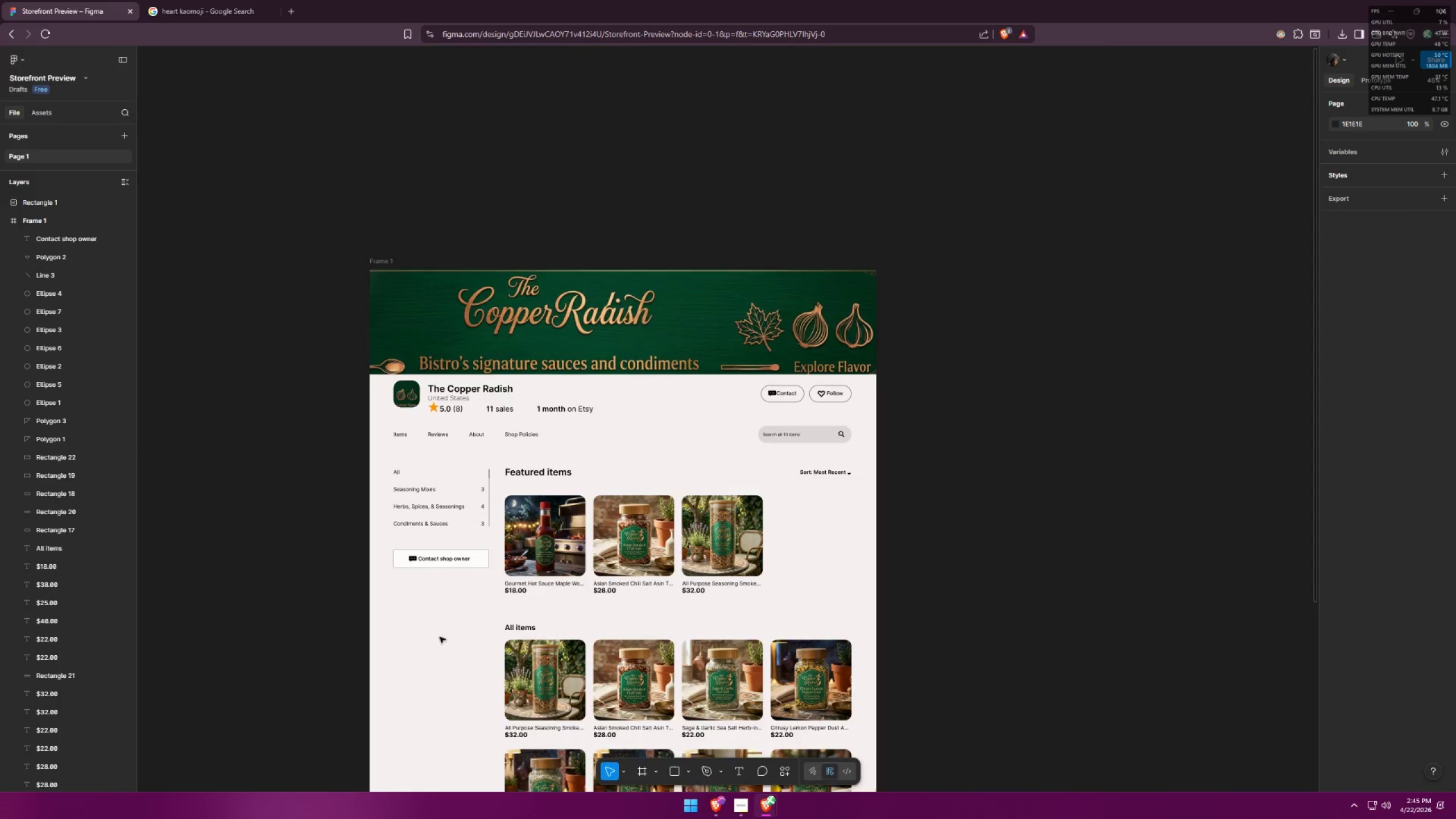 
key(Alt+AltLeft)
 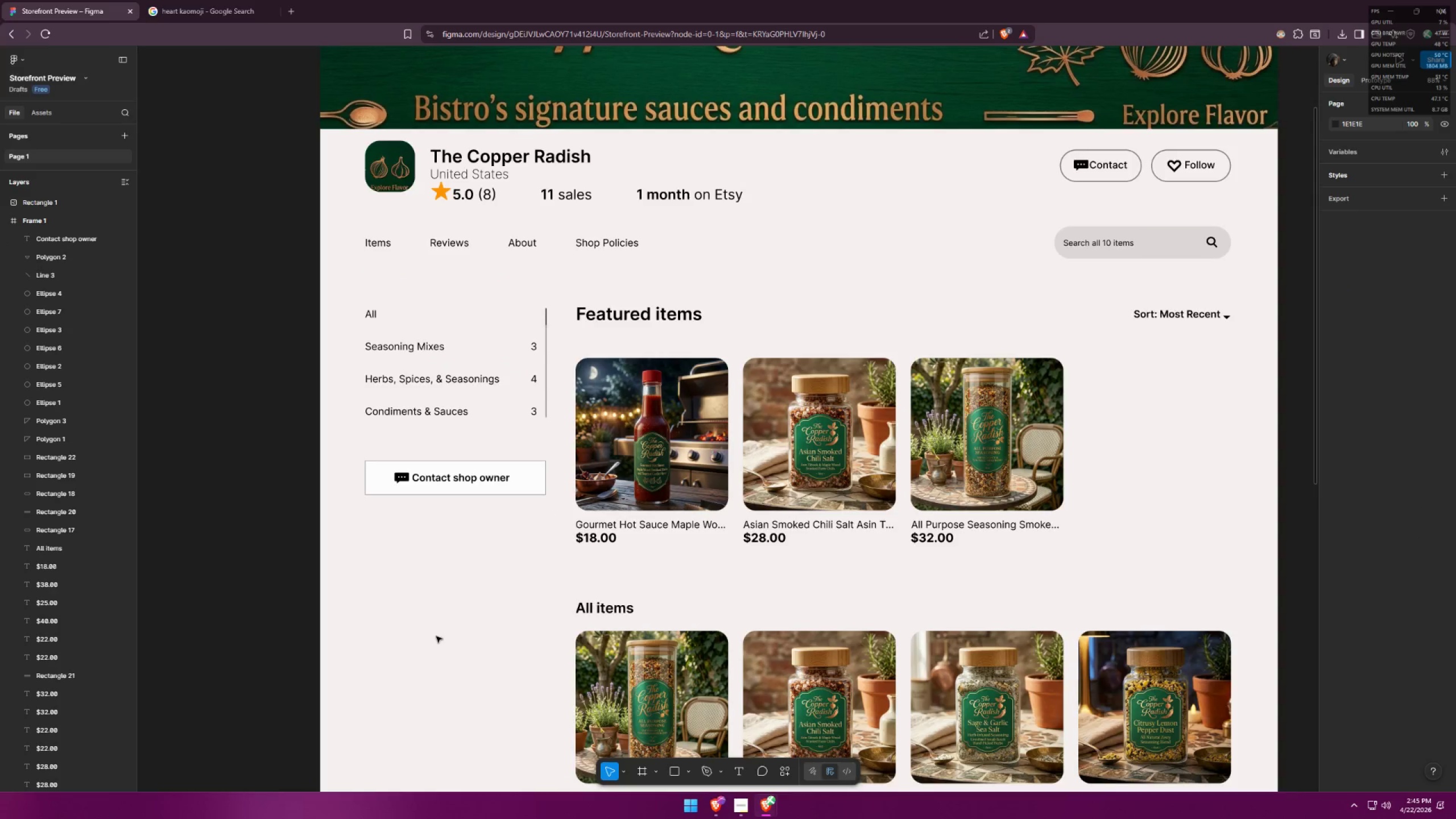 
key(Alt+Tab)
 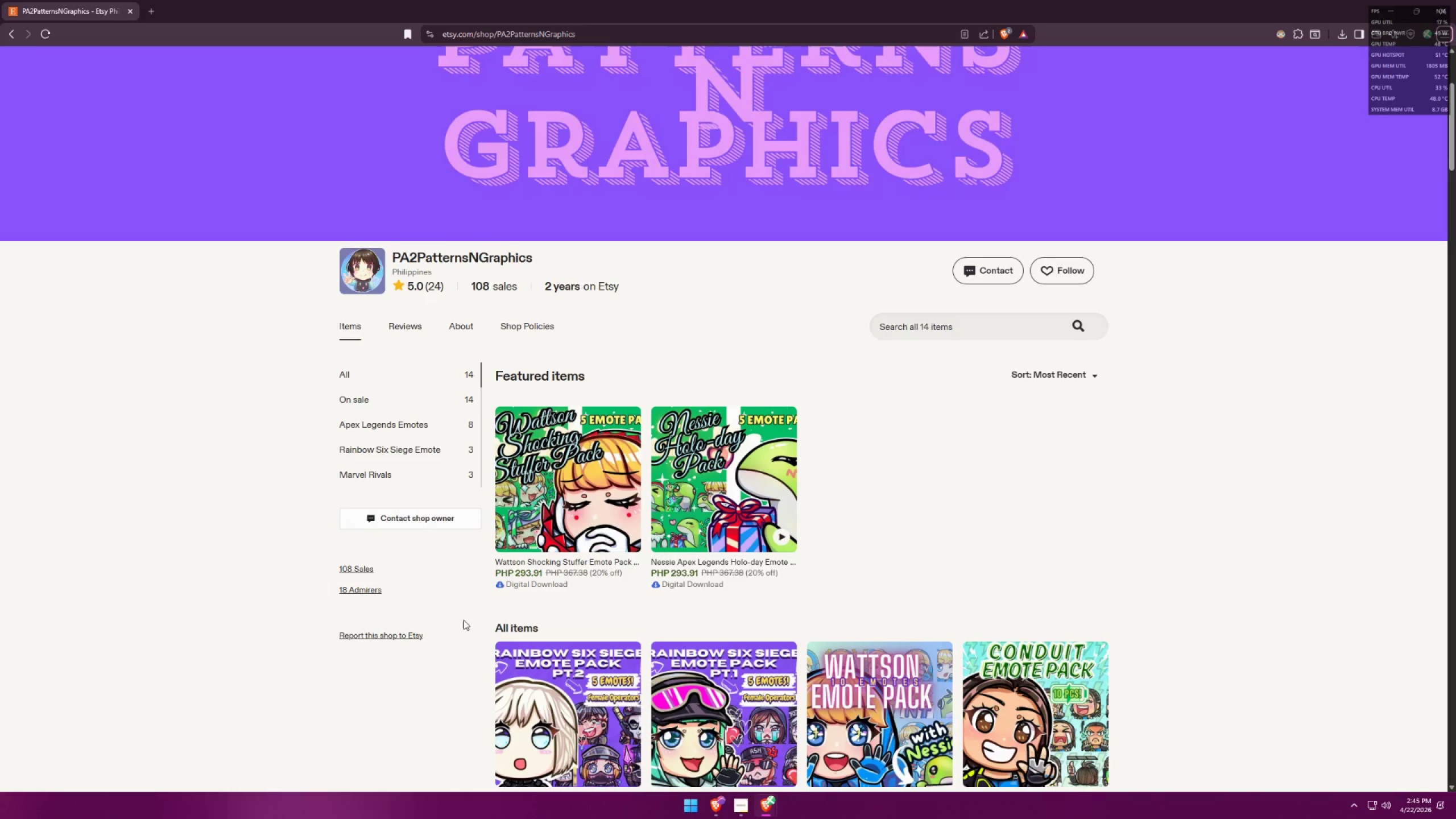 
scroll: coordinate [428, 650], scroll_direction: up, amount: 5.0
 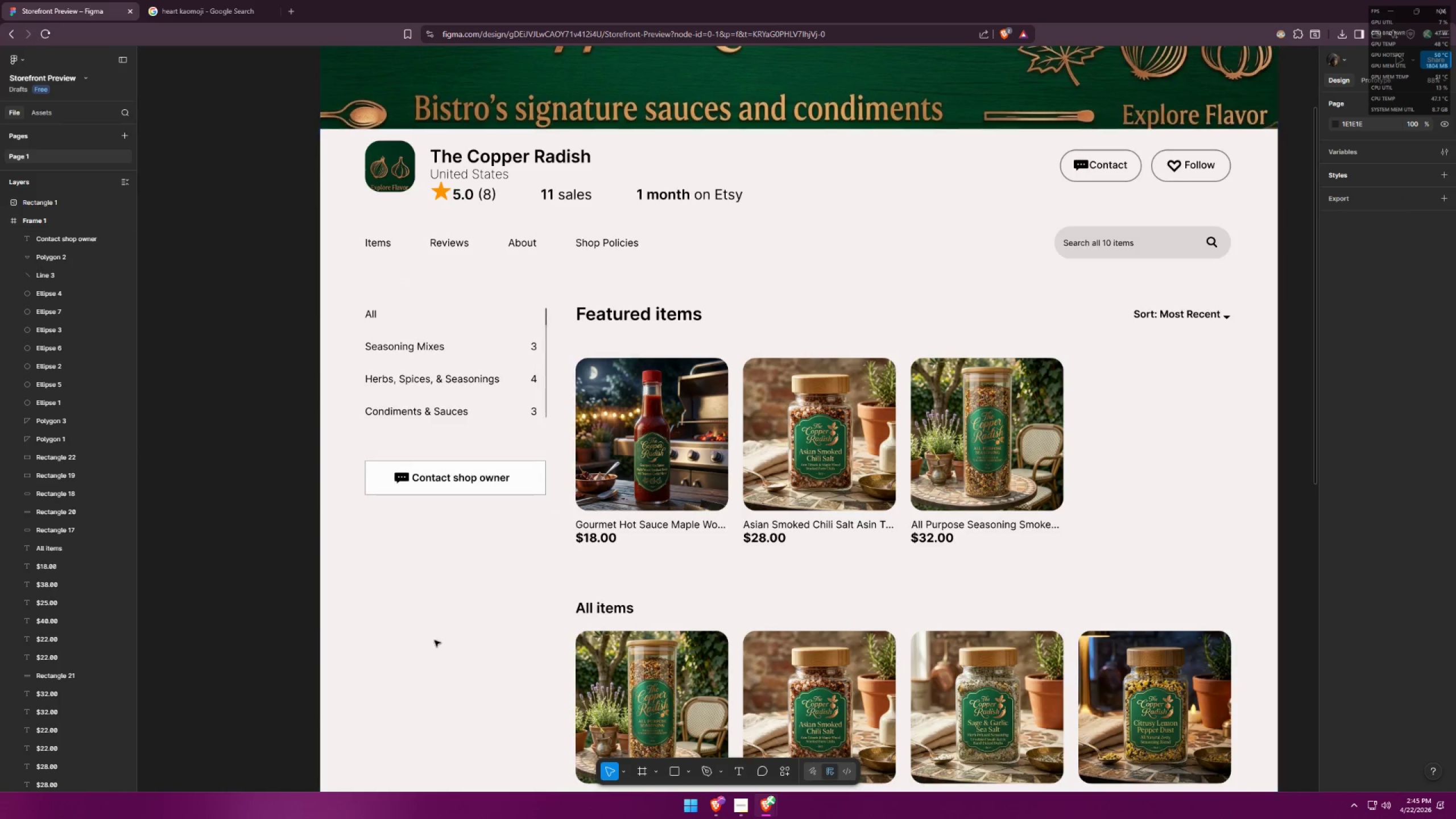 
scroll: coordinate [478, 605], scroll_direction: down, amount: 1.0
 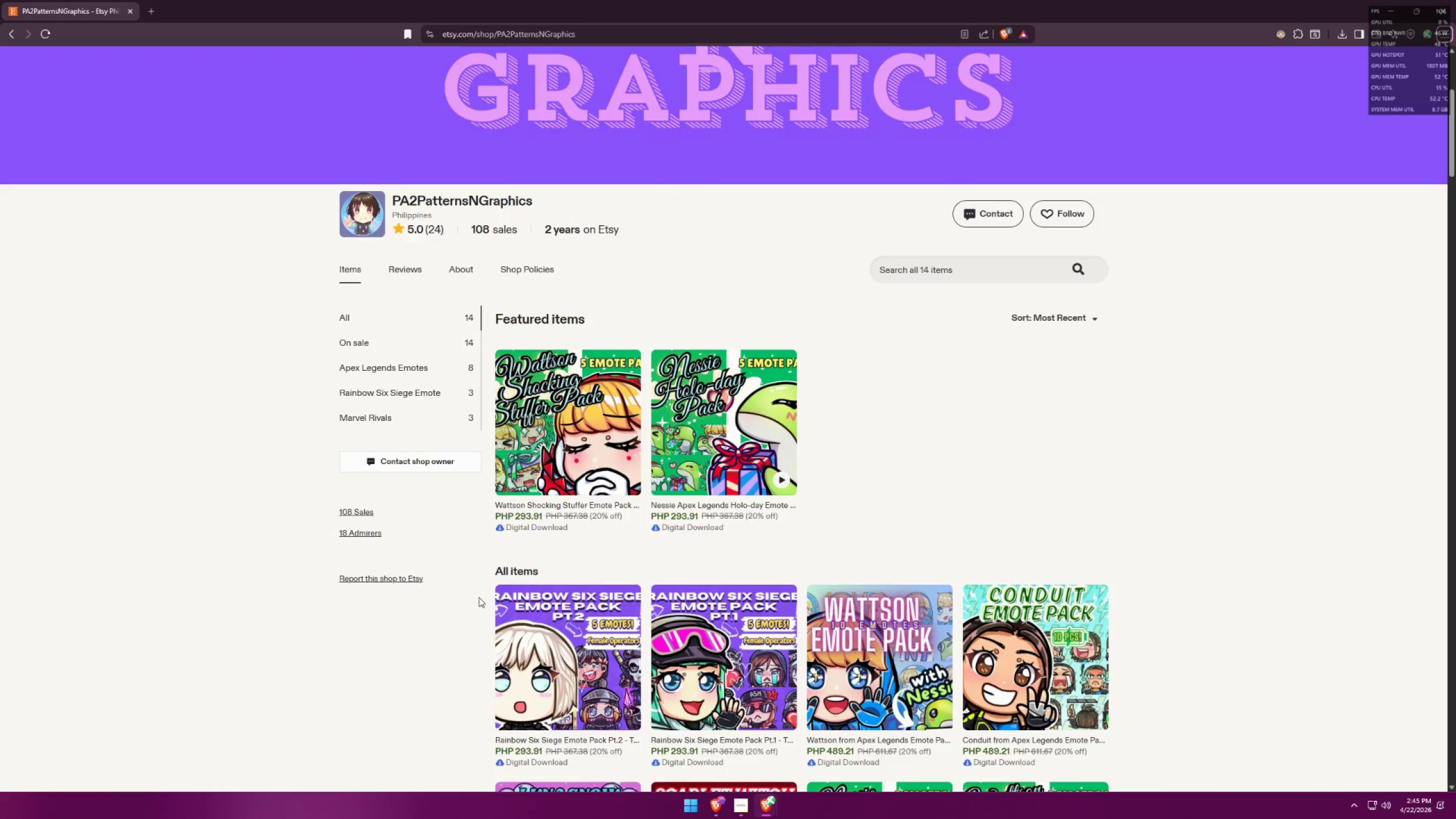 
key(Alt+AltLeft)
 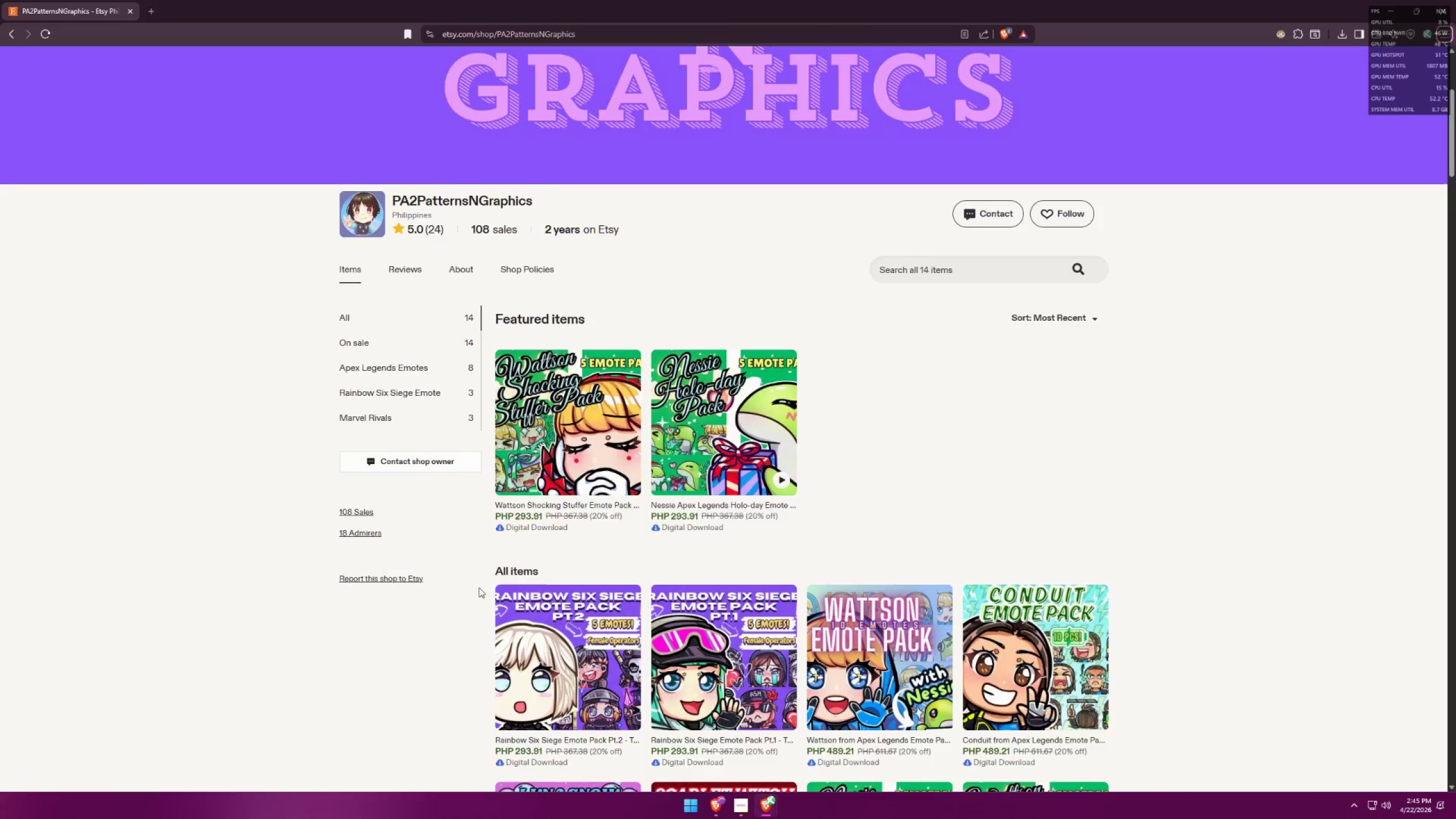 
key(Alt+Tab)
 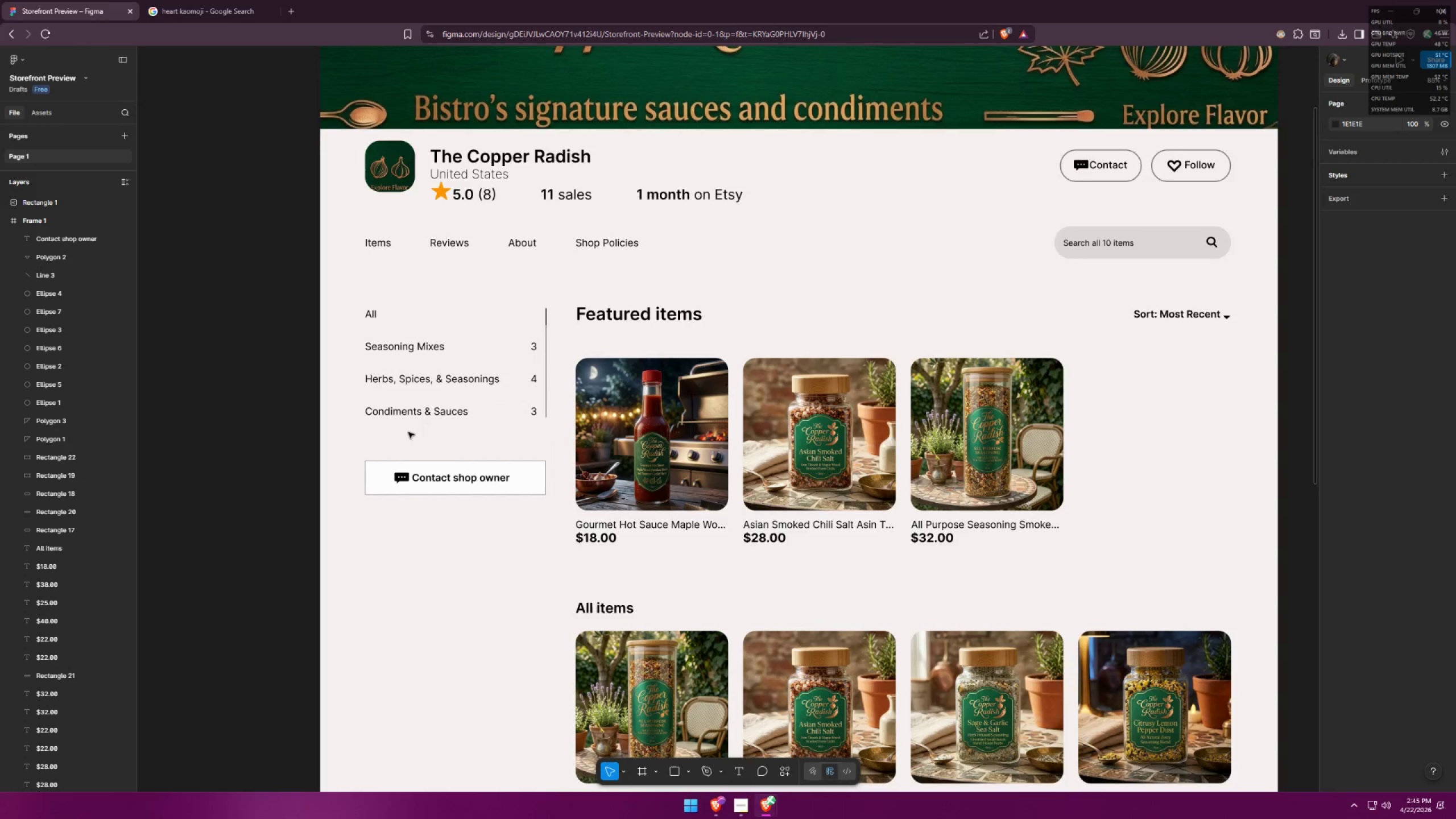 
left_click([417, 416])
 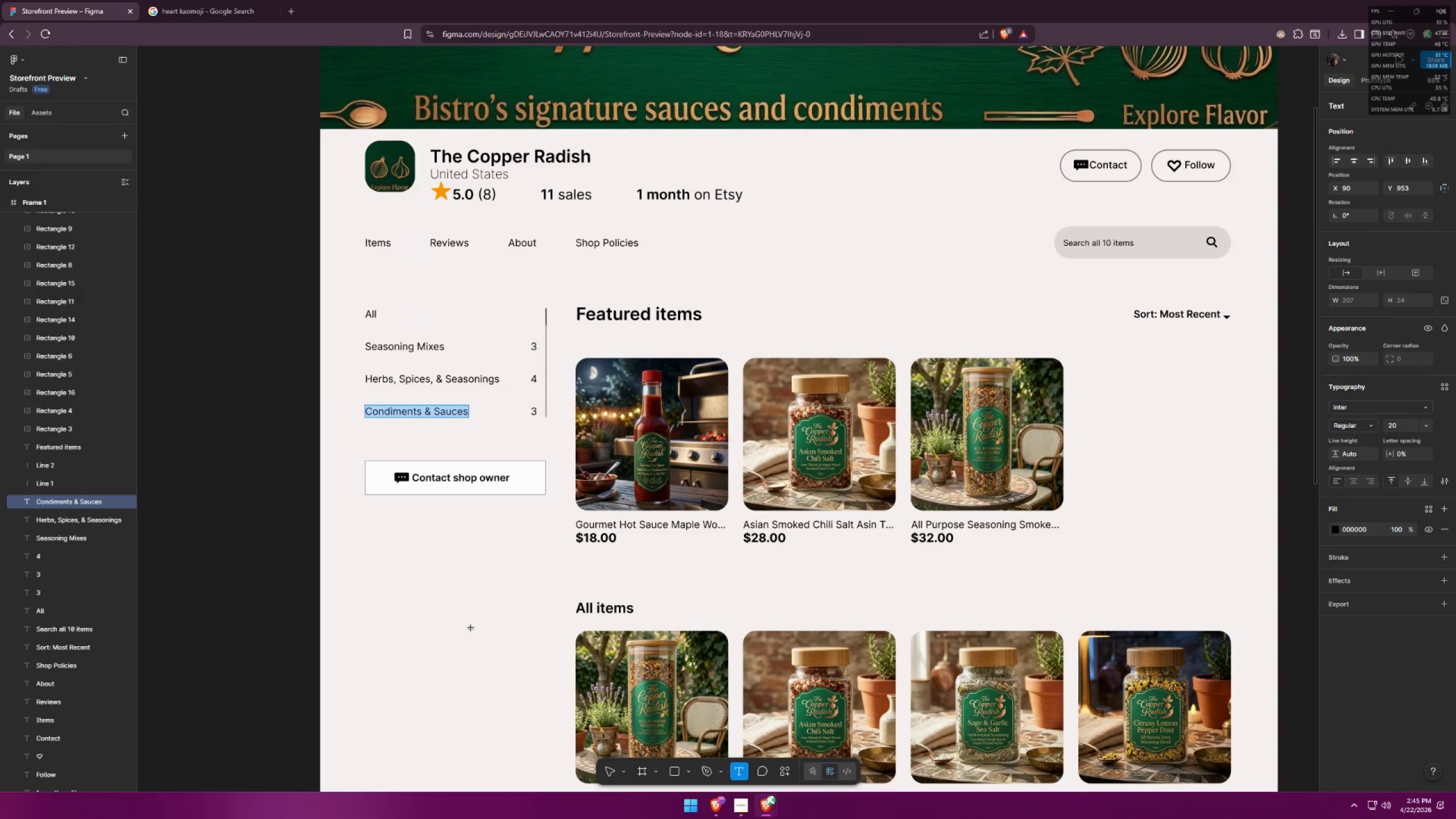 
left_click([375, 569])
 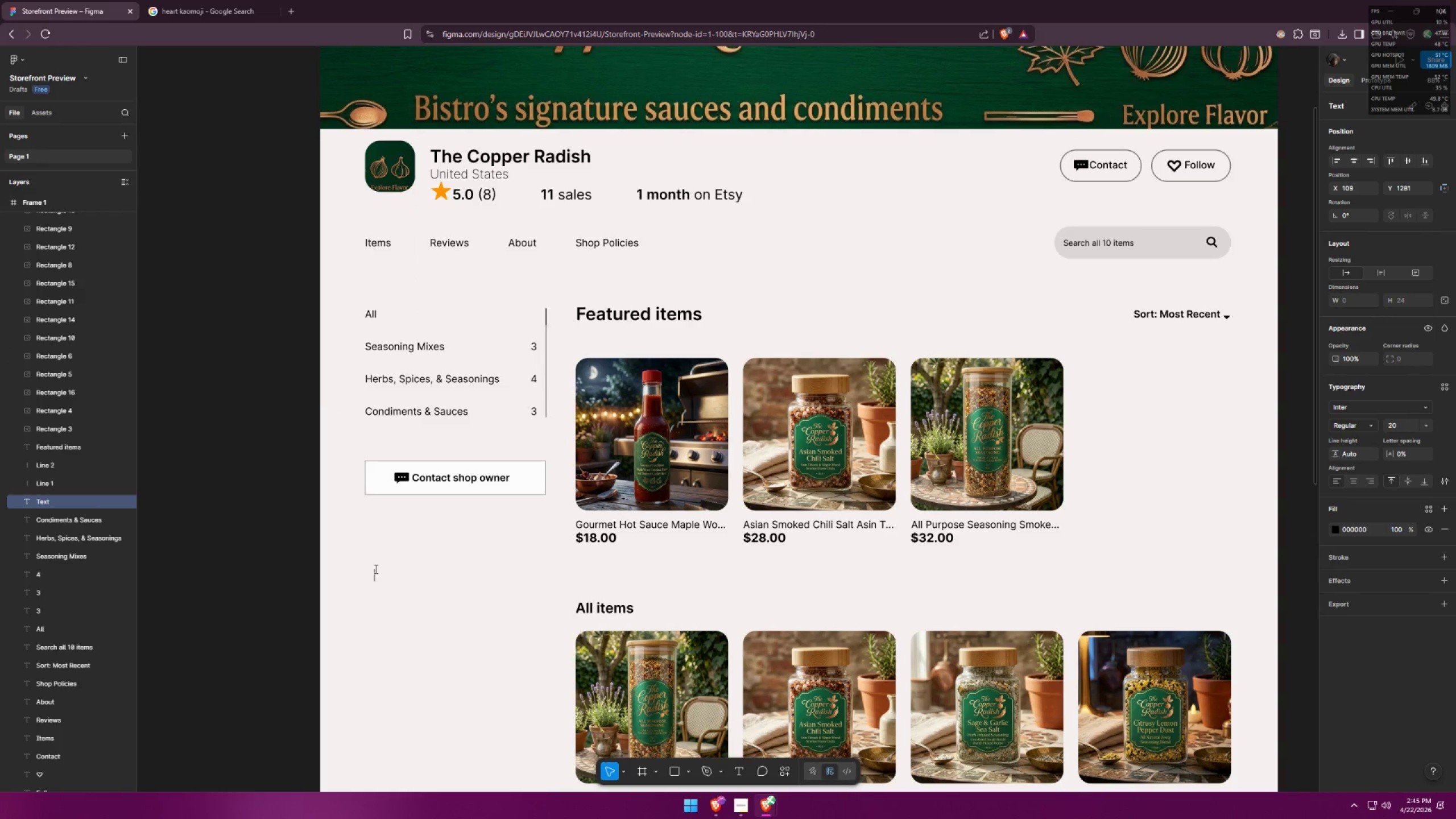 
type(11 )
 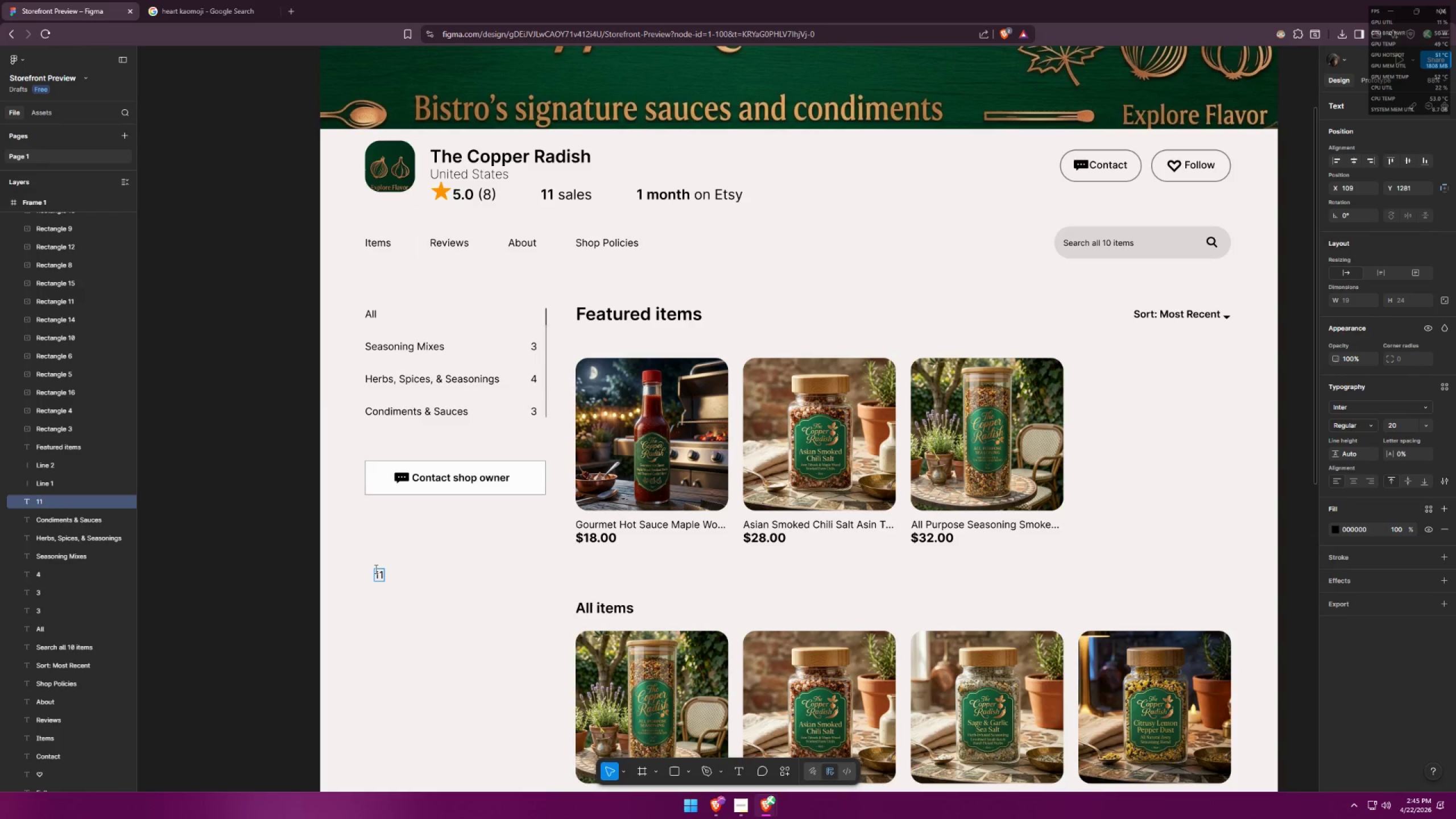 
key(Alt+AltLeft)
 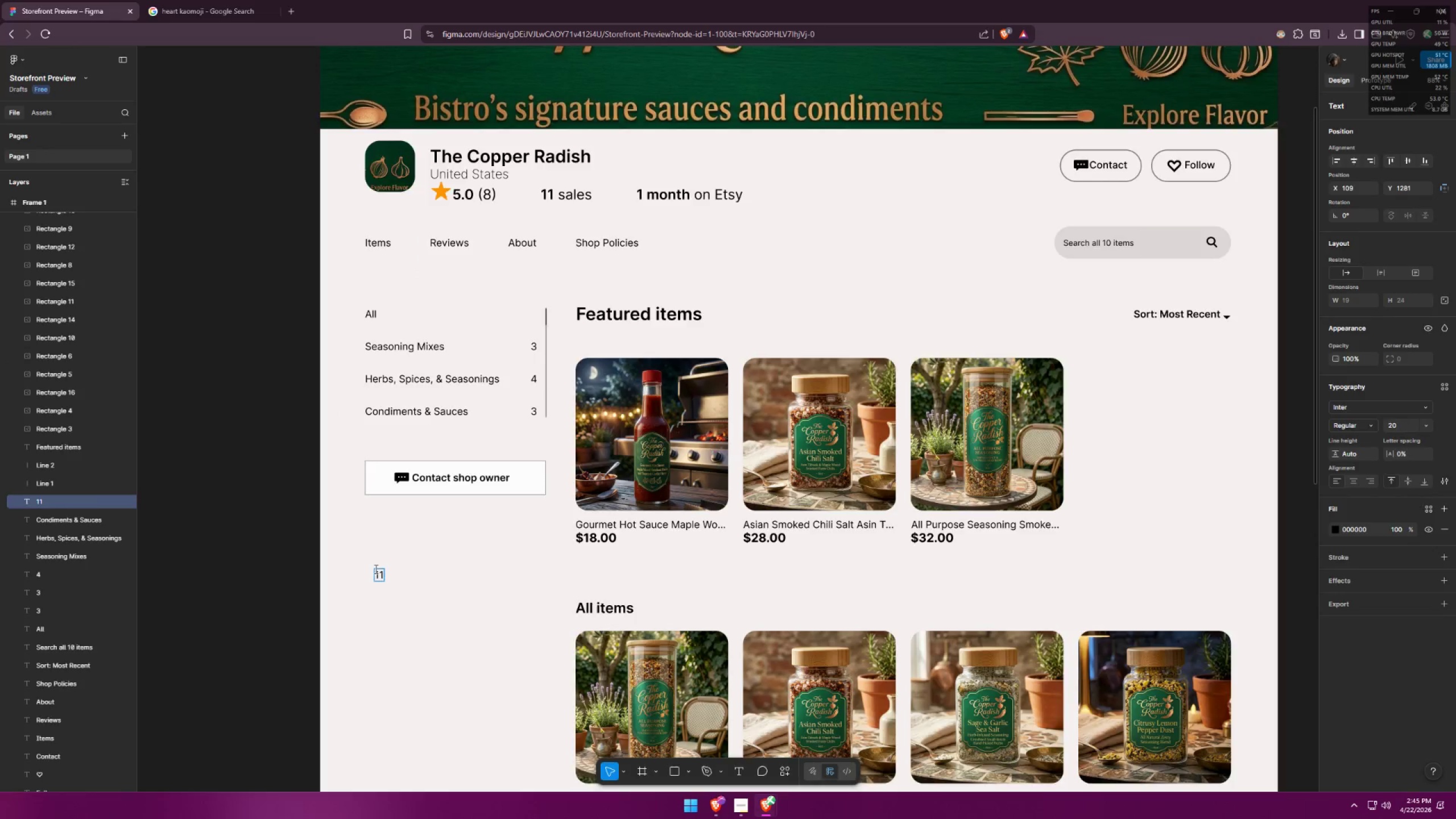 
key(Alt+Tab)
 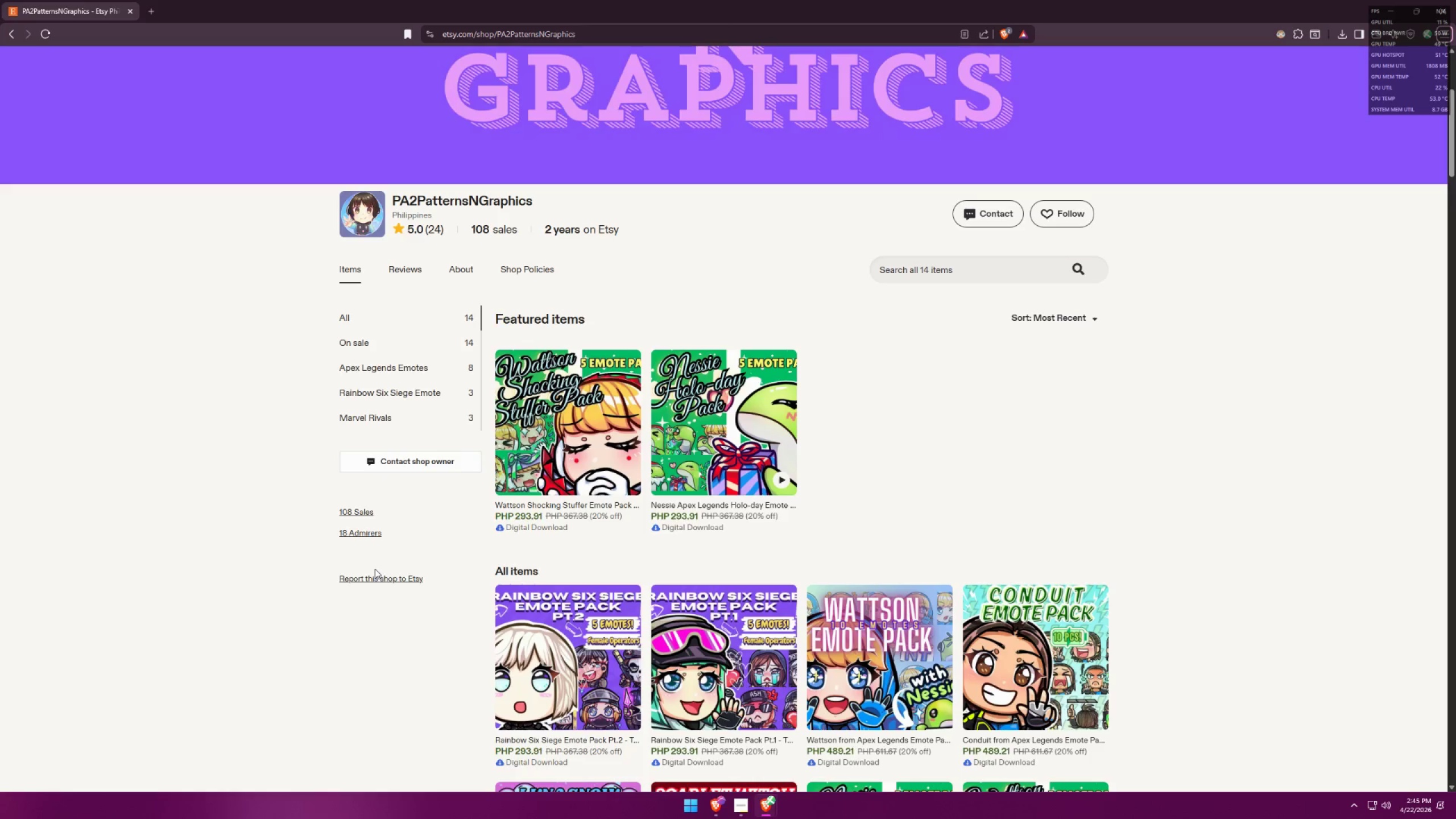 
key(Alt+AltLeft)
 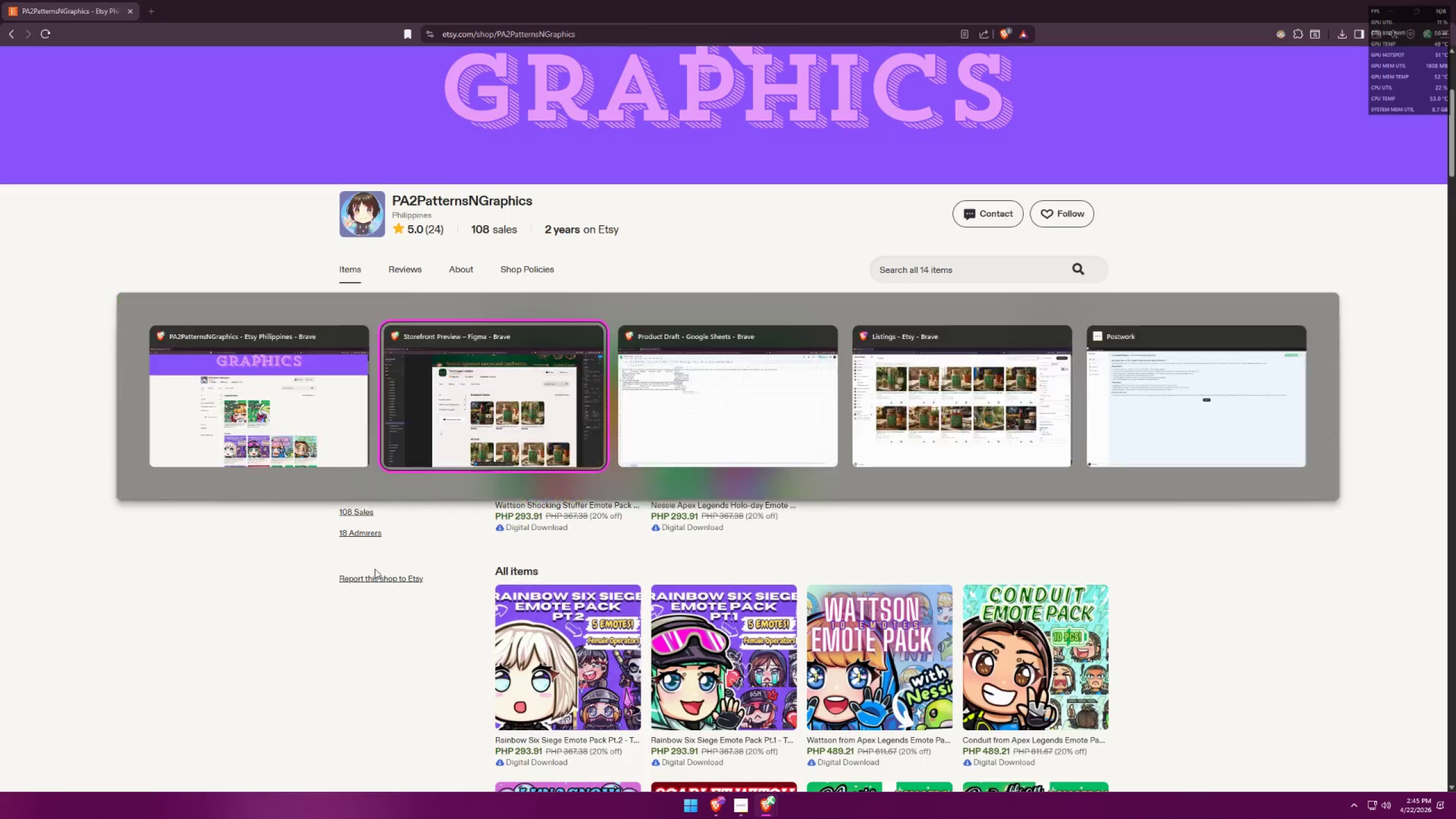 
key(Tab)
type(Sales)
 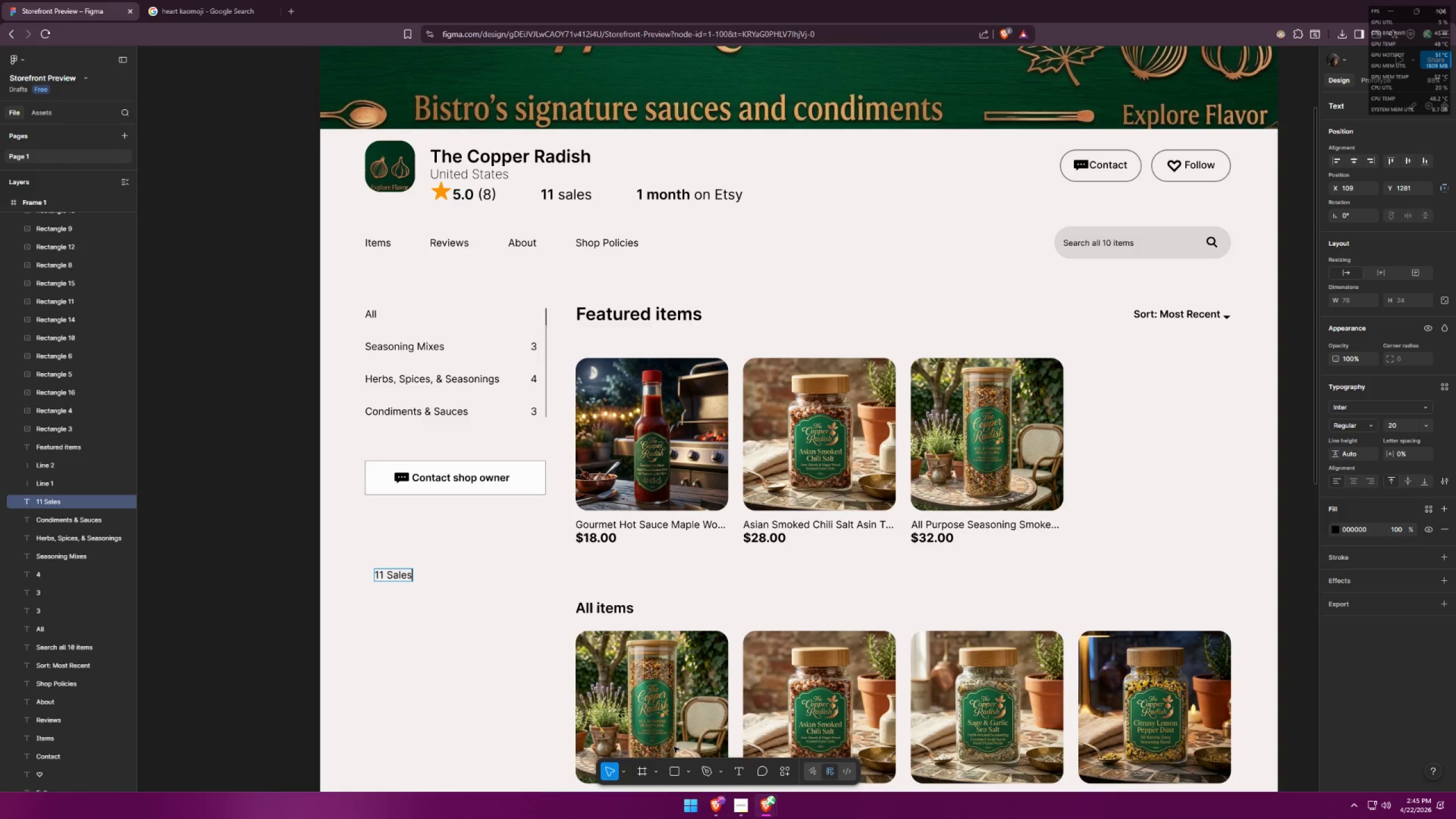 
left_click([735, 773])
 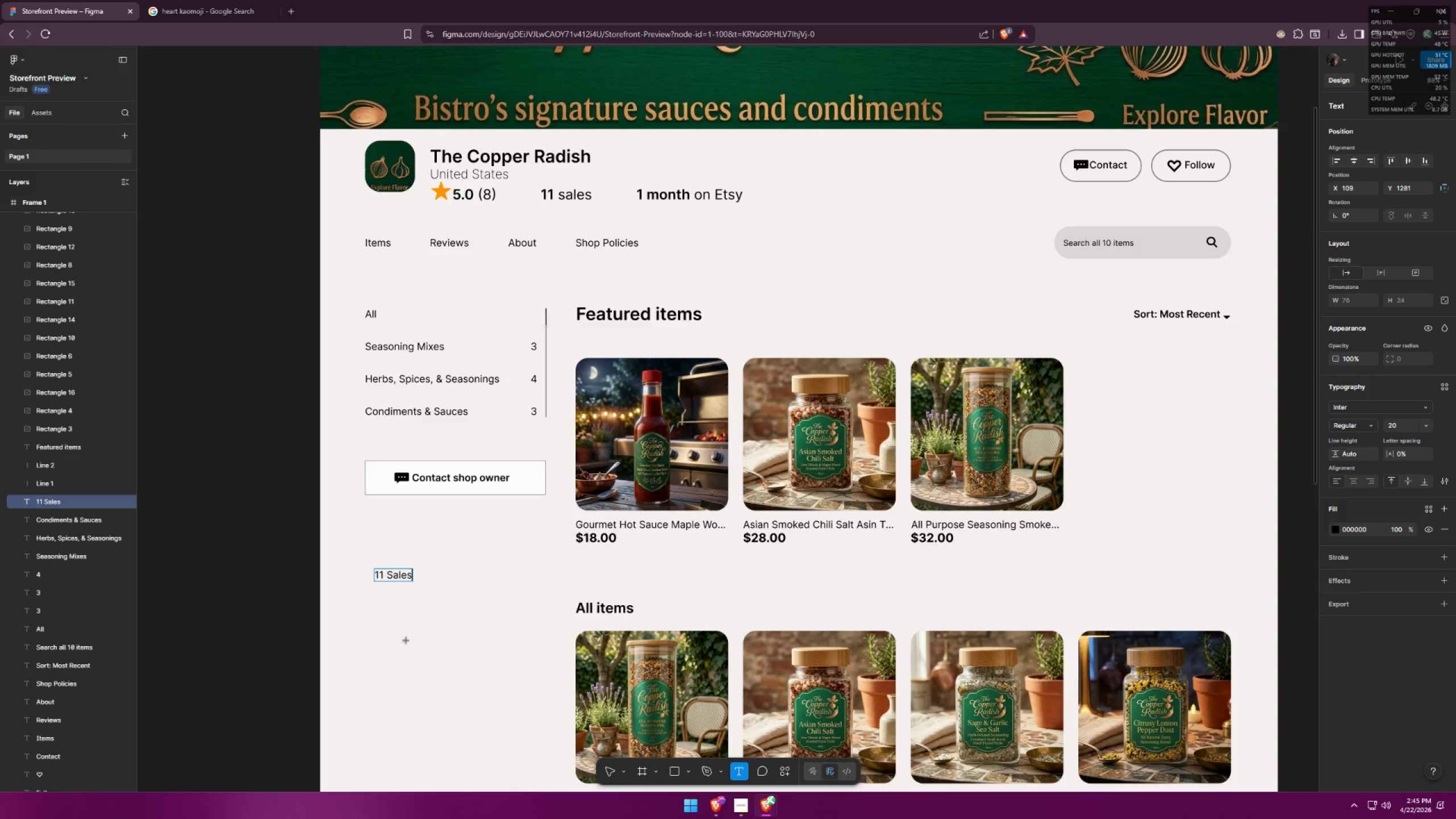 
left_click([388, 626])
 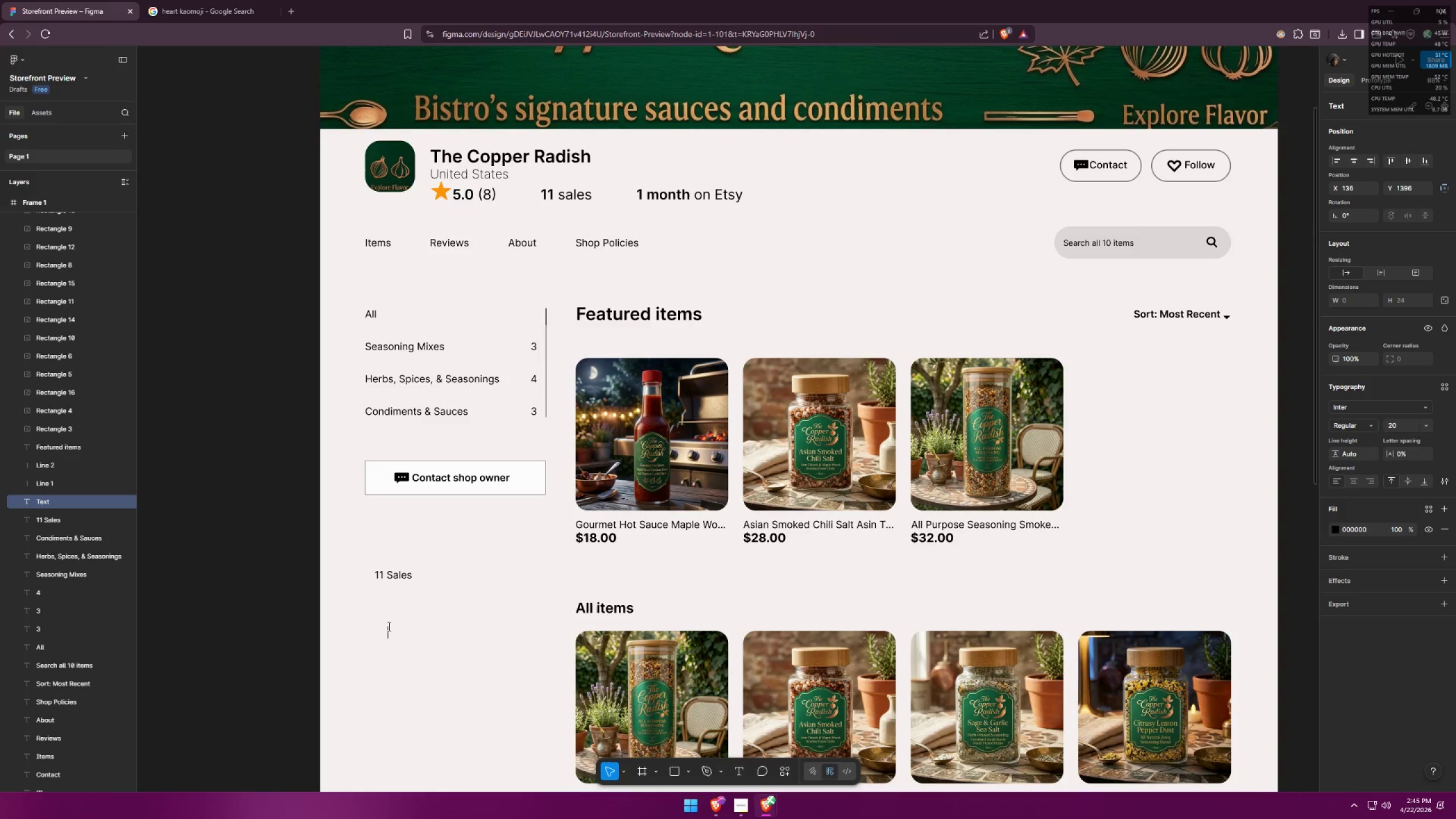 
key(Alt+AltLeft)
 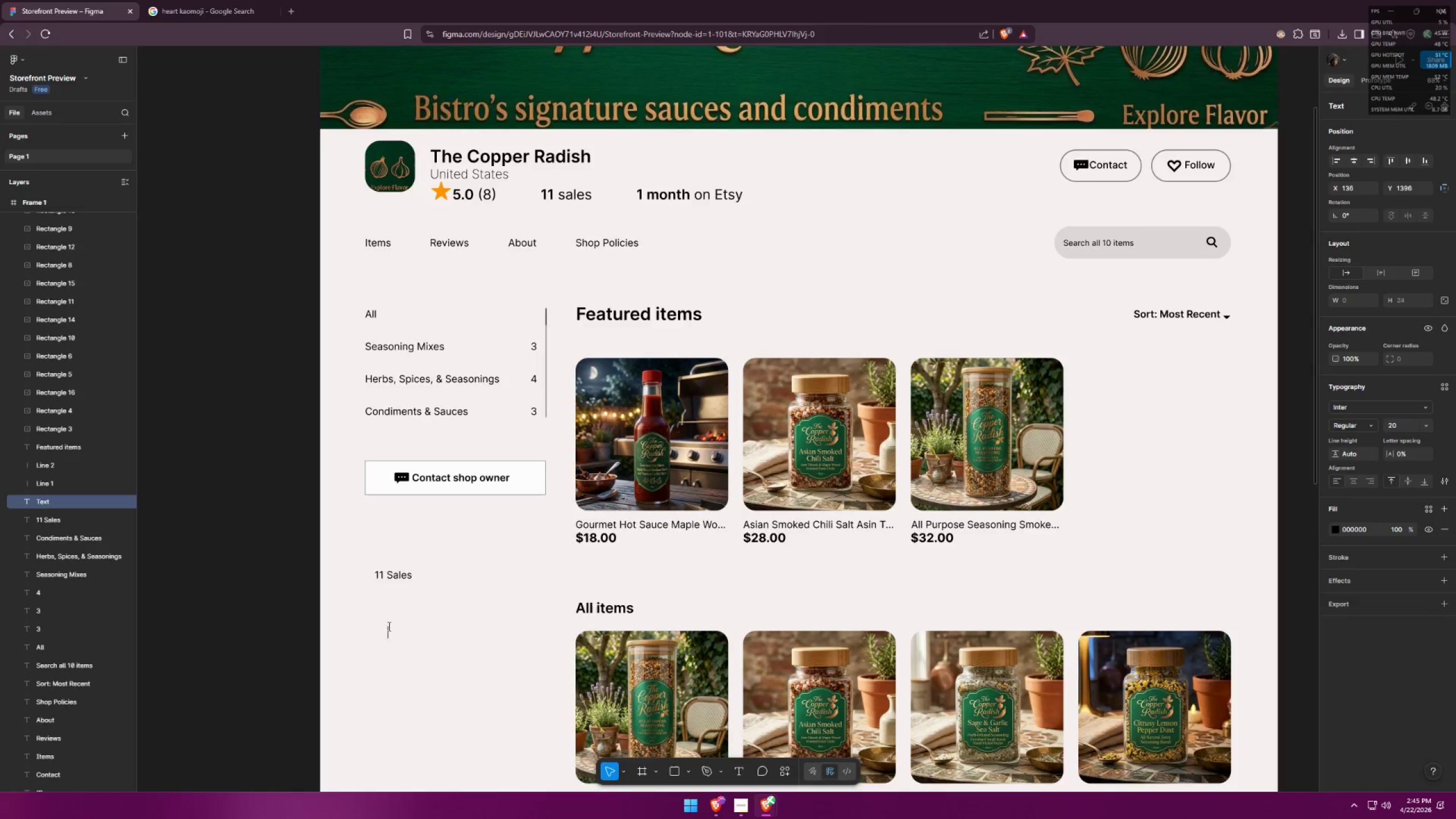 
key(Alt+Tab)
 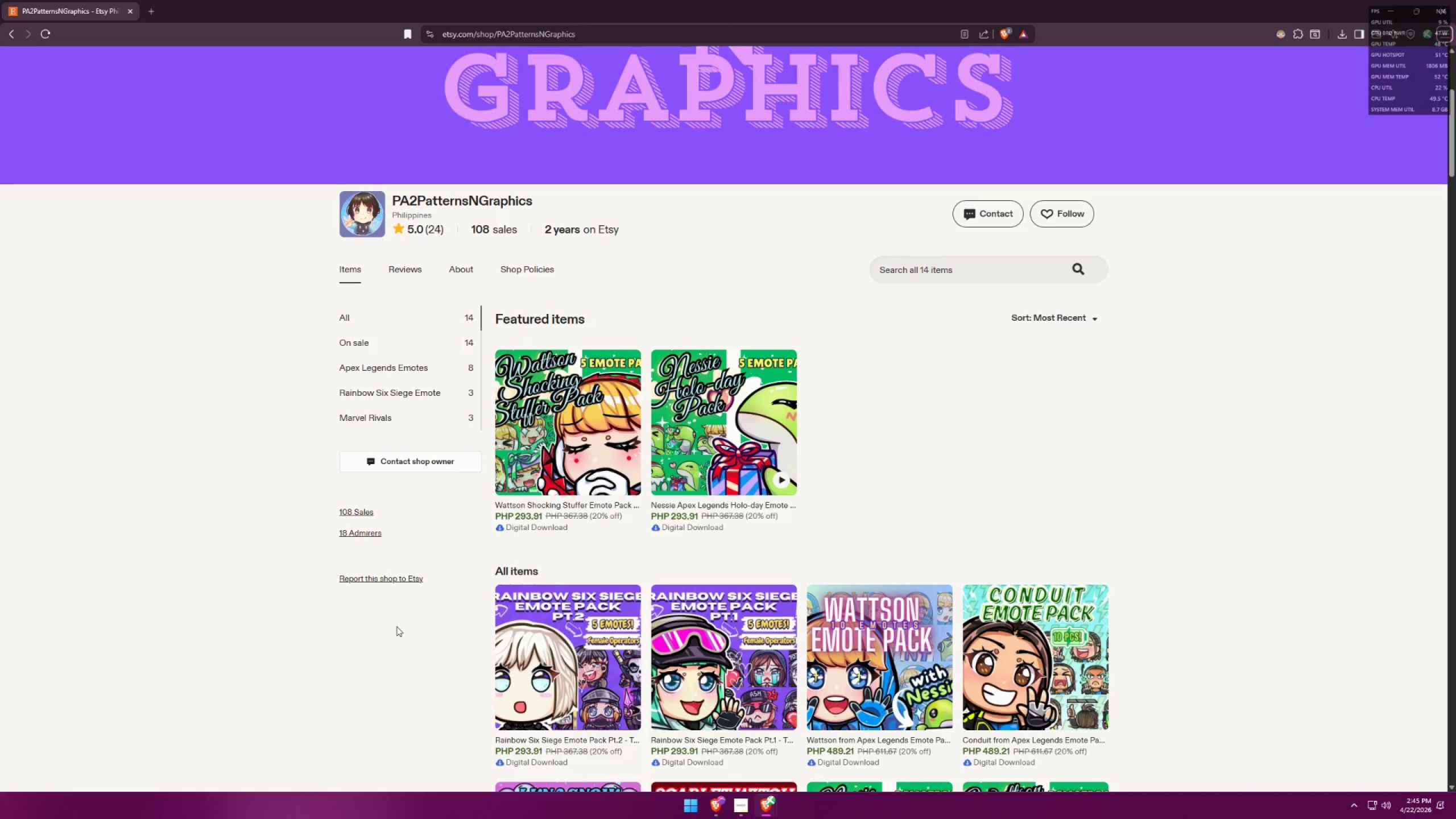 
key(Alt+AltLeft)
 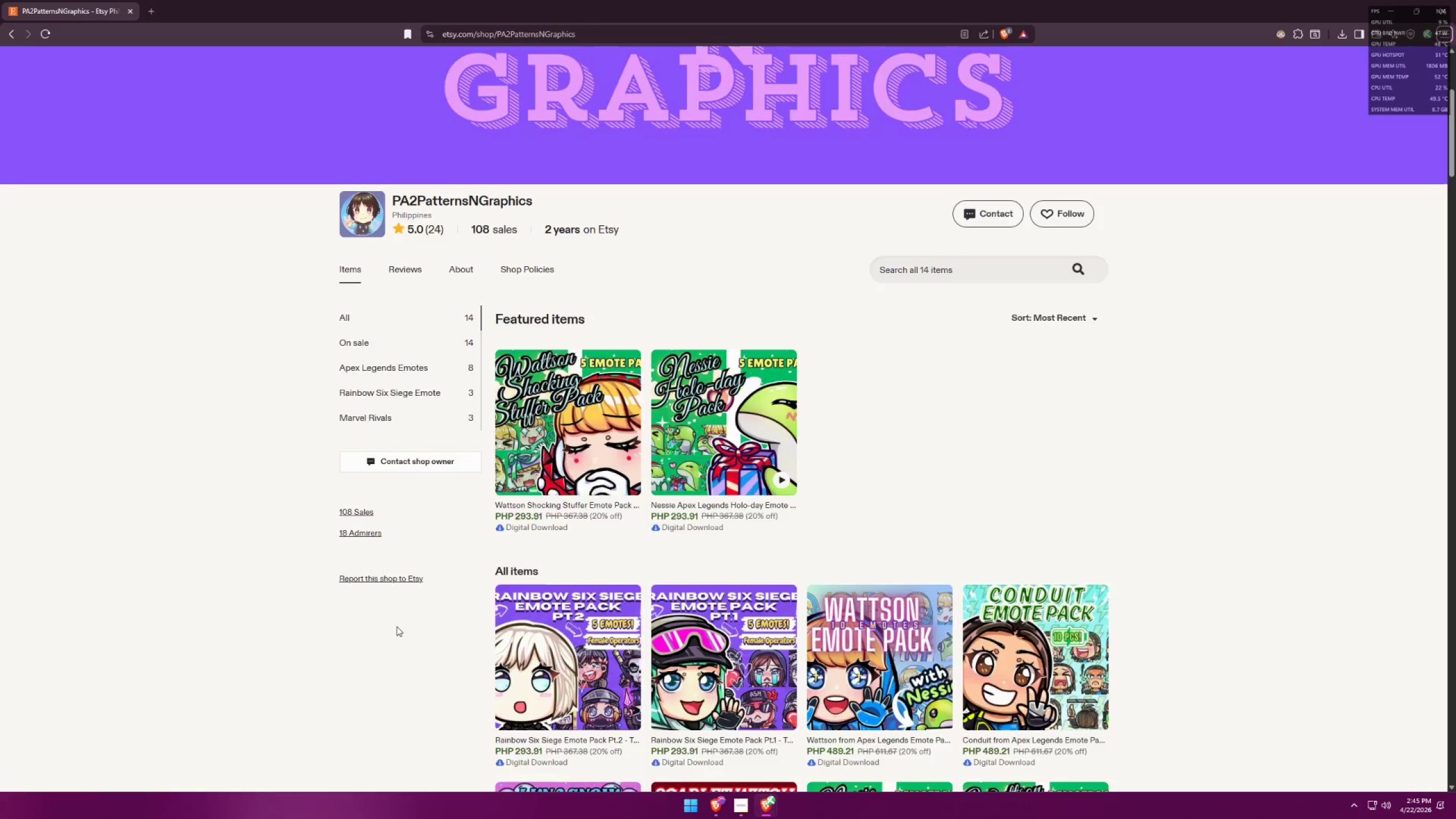 
key(Tab)
type(5 A)
key(Backspace)
key(Backspace)
key(Backspace)
type(6 Admirers)
 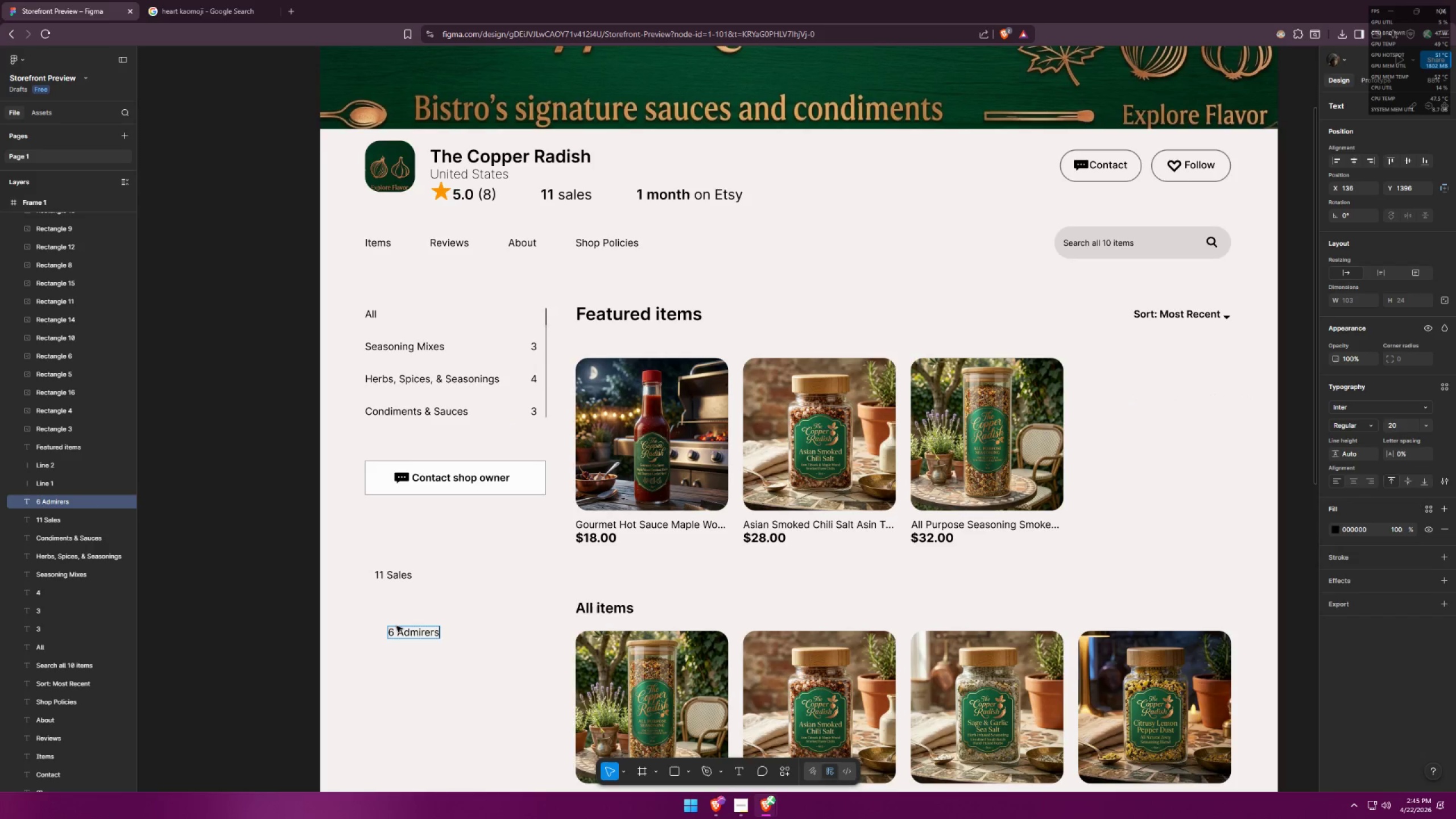 
key(Alt+AltLeft)
 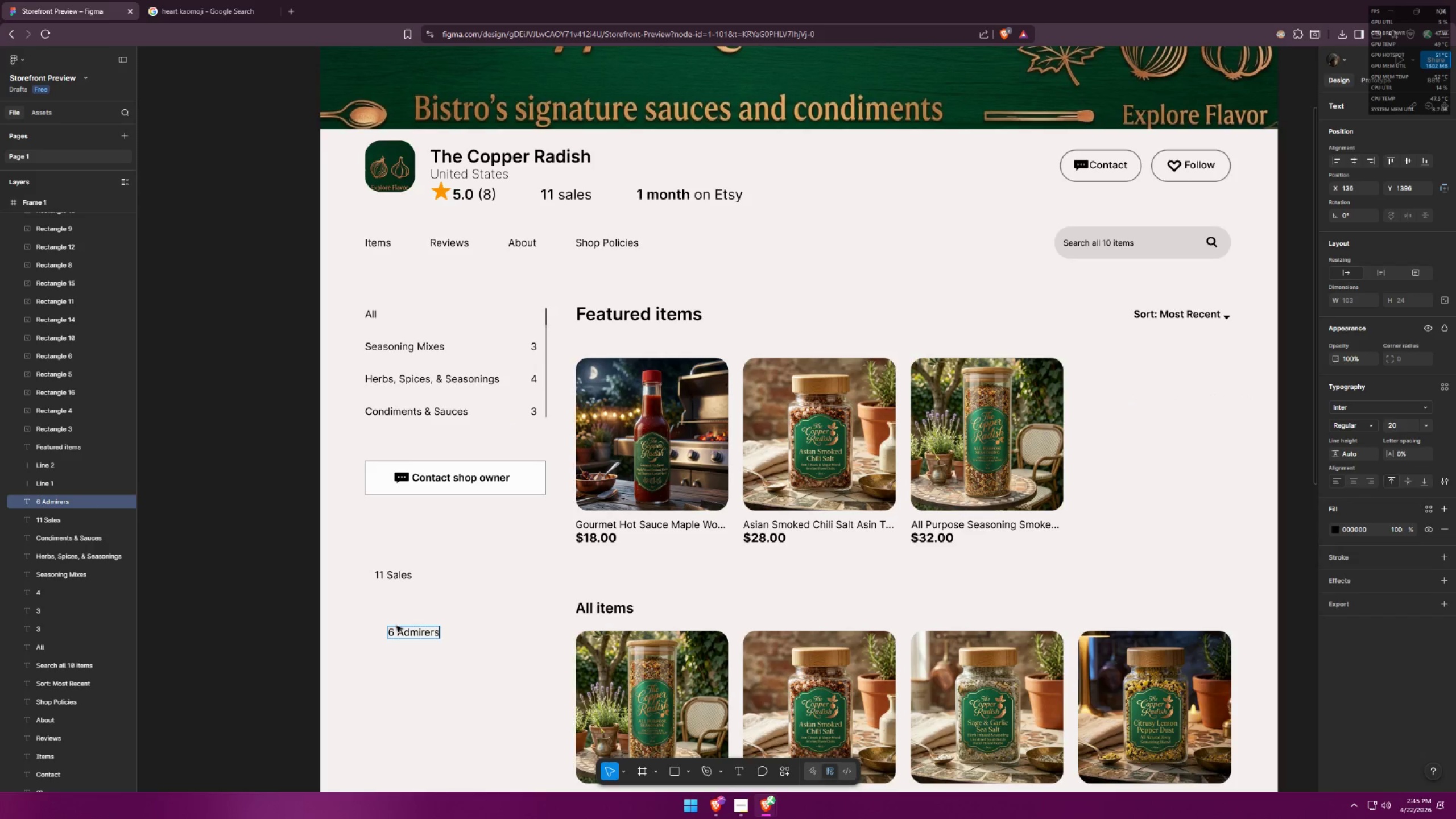 
key(Alt+Tab)
 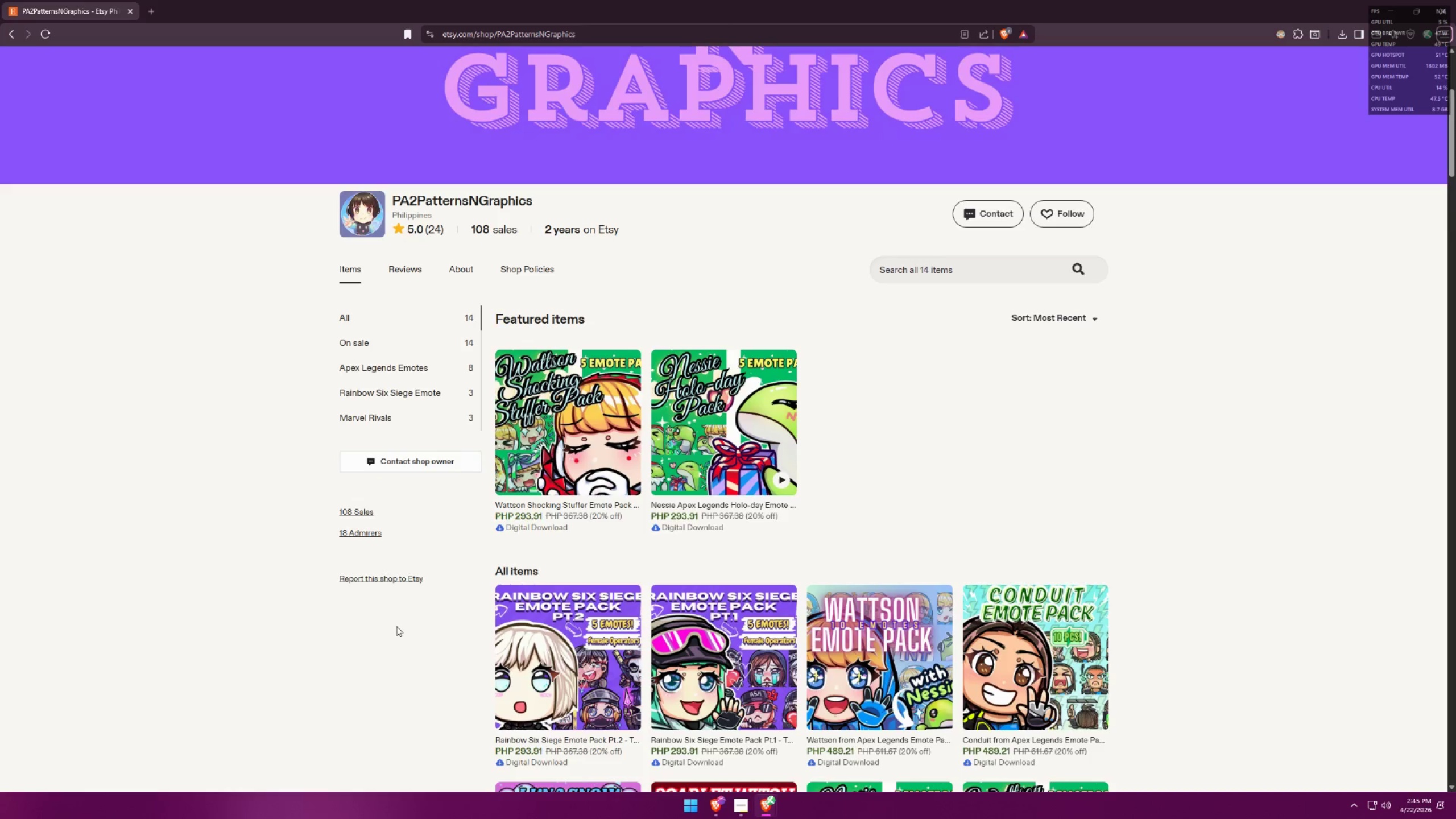 
key(Alt+AltLeft)
 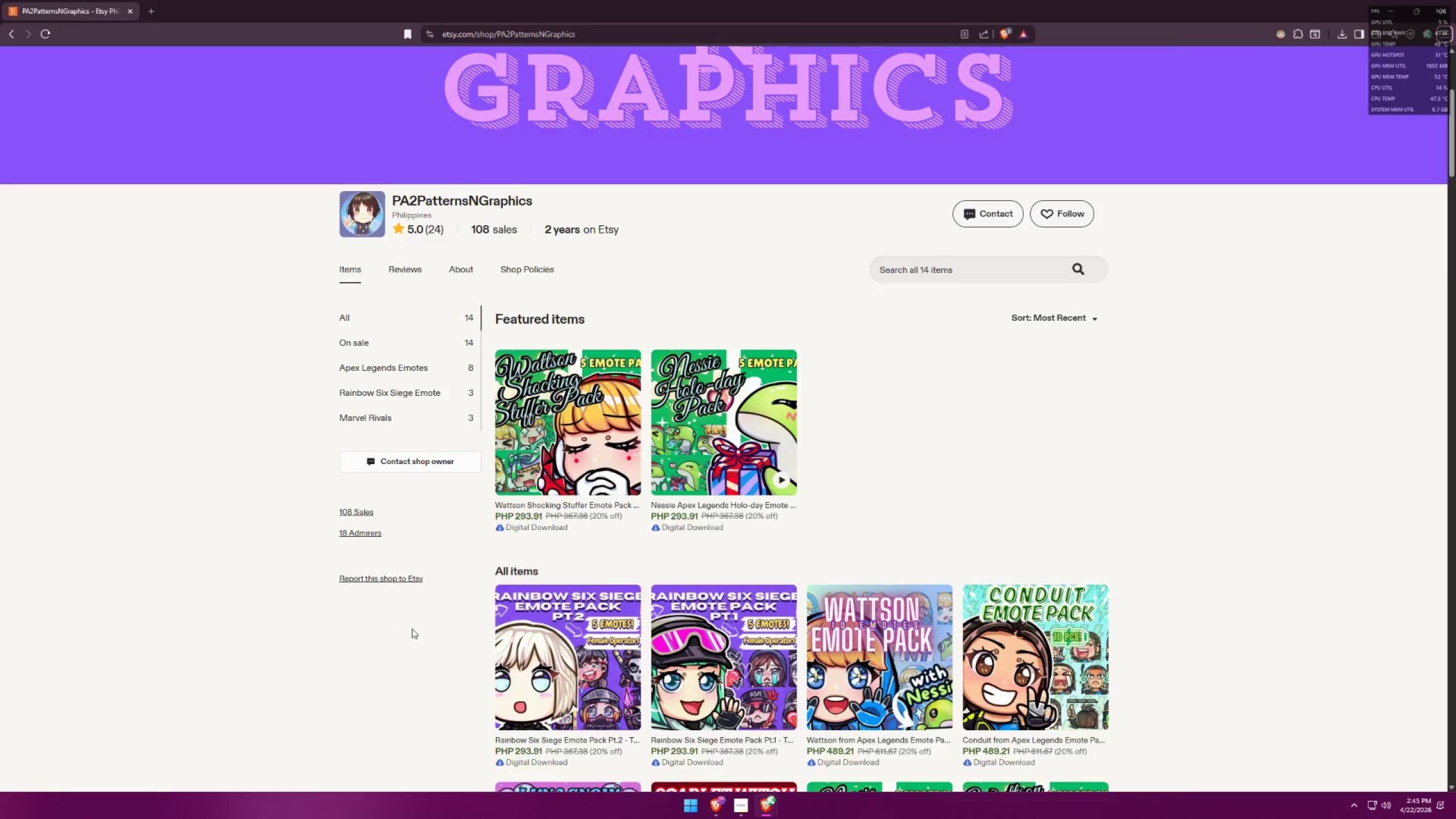 
key(Alt+Tab)
 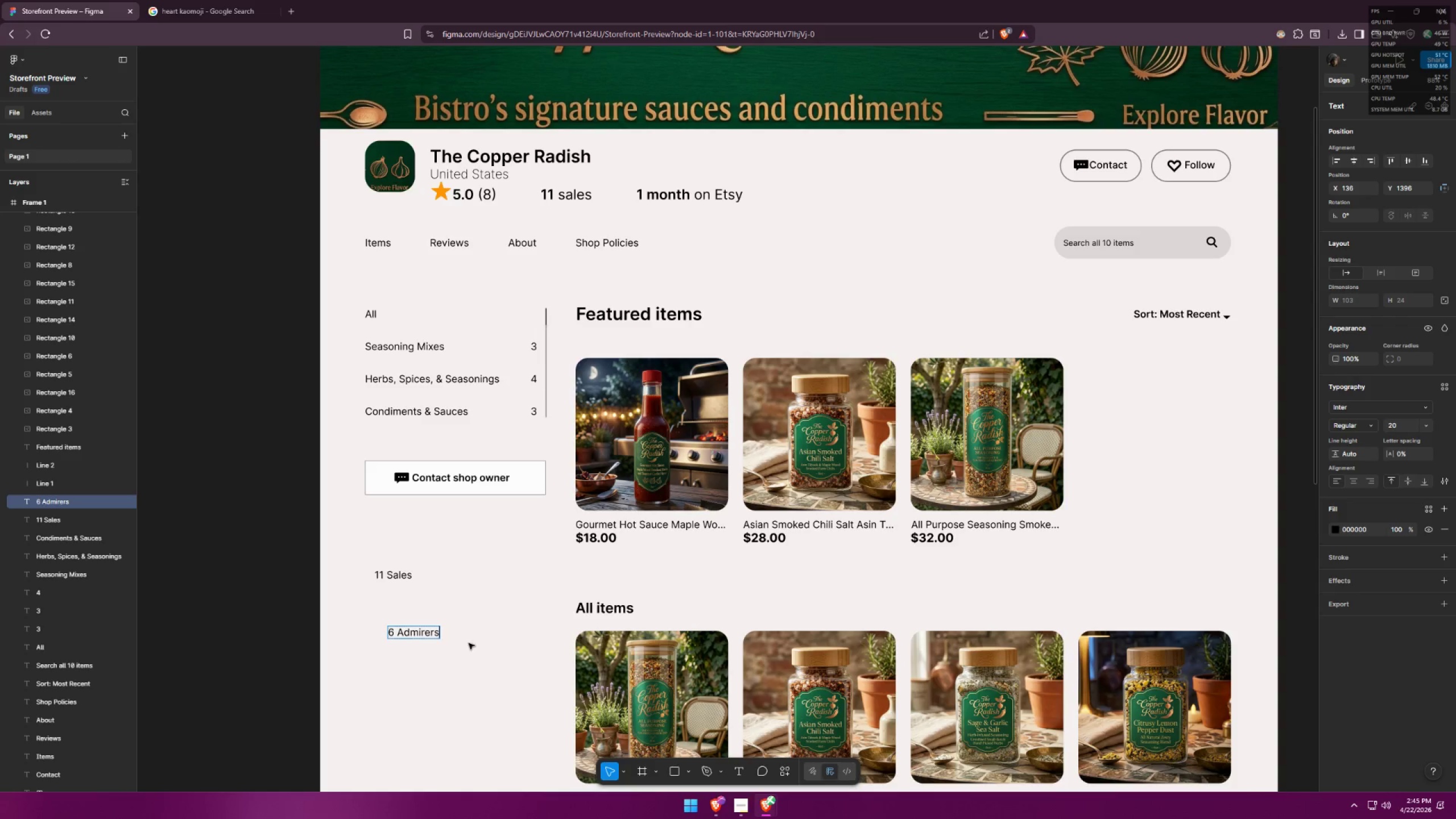 
left_click([475, 646])
 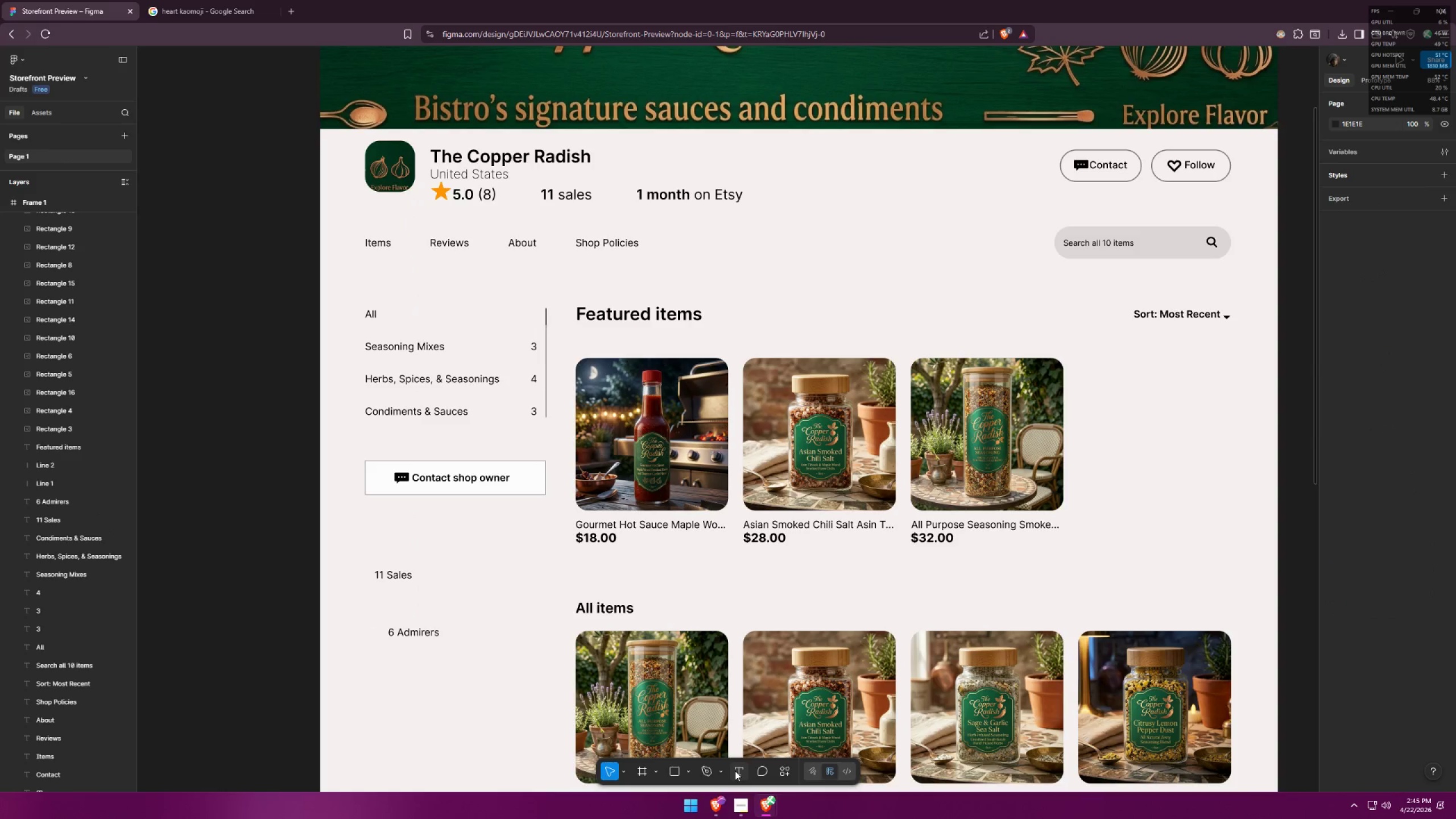 
double_click([423, 685])
 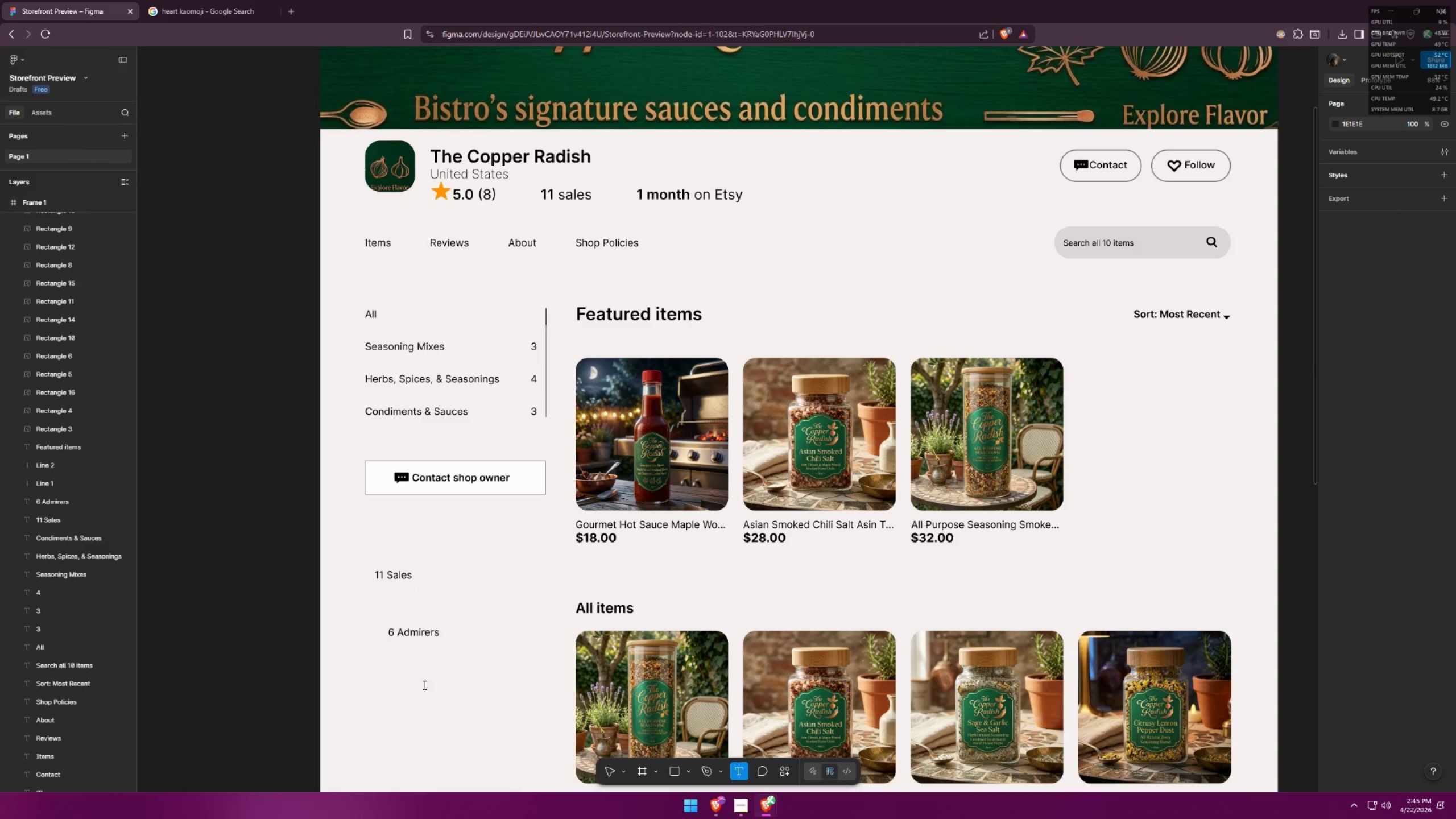 
key(Alt+AltLeft)
 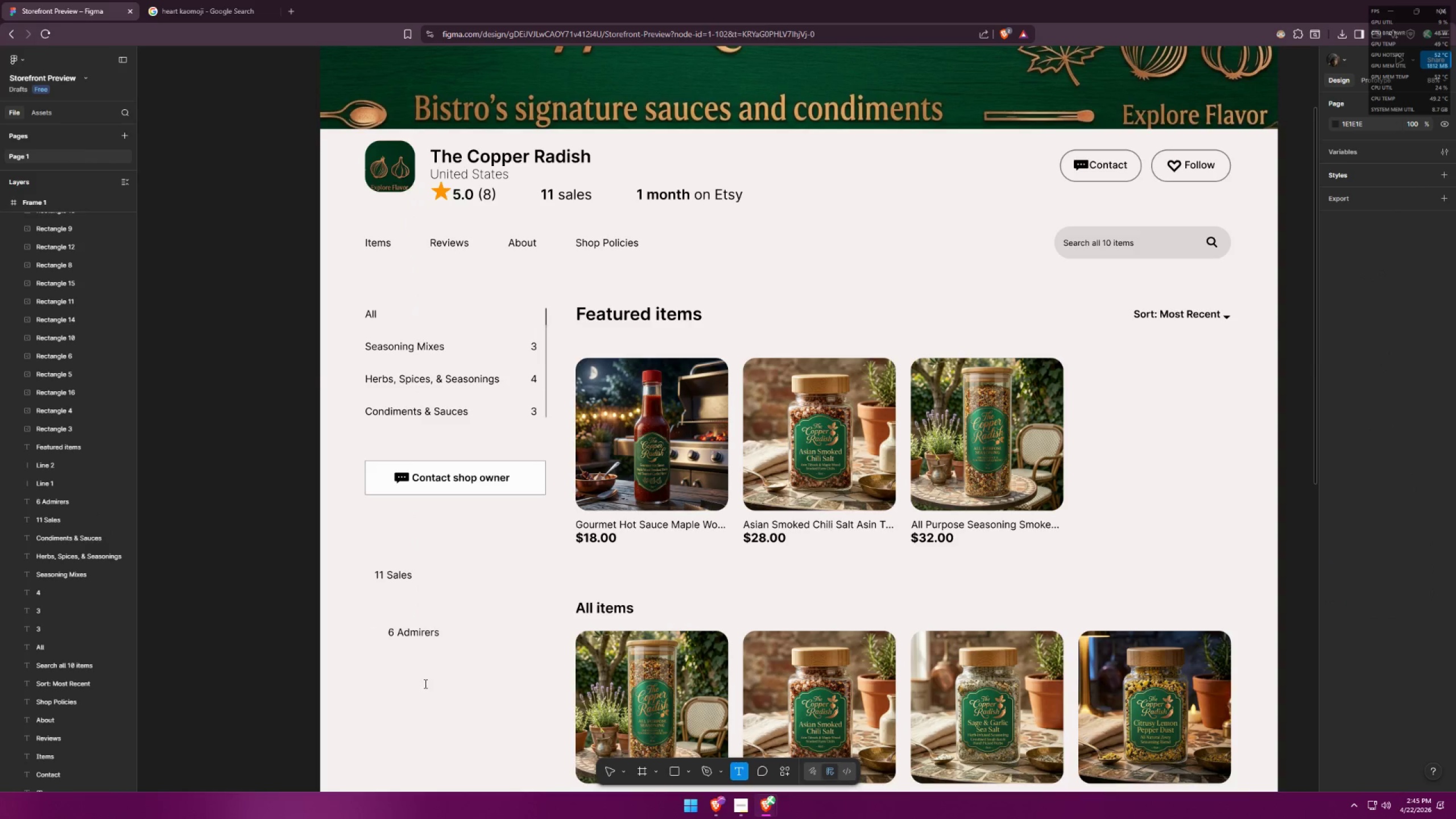 
key(Alt+Tab)
 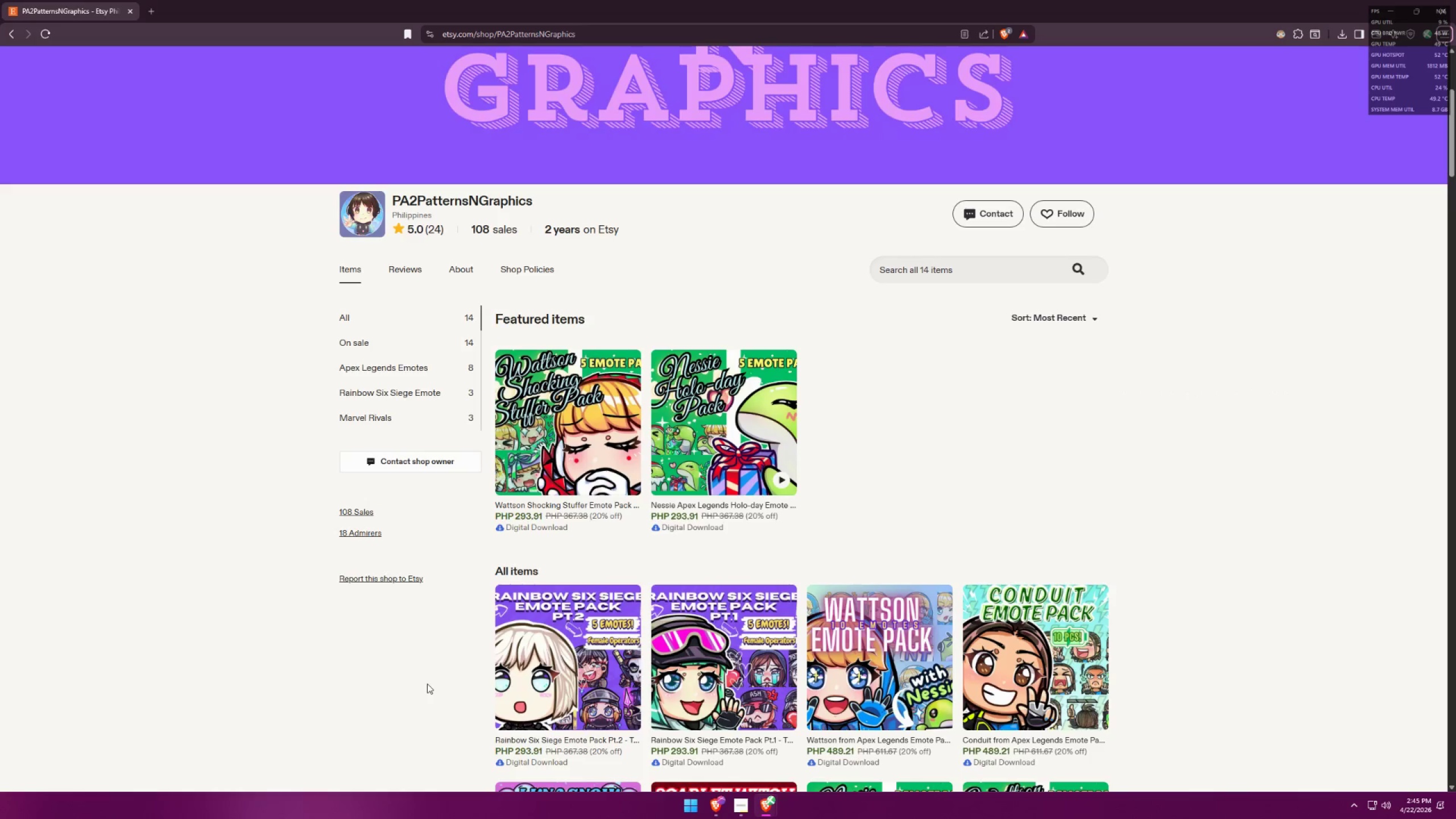 
key(Alt+AltLeft)
 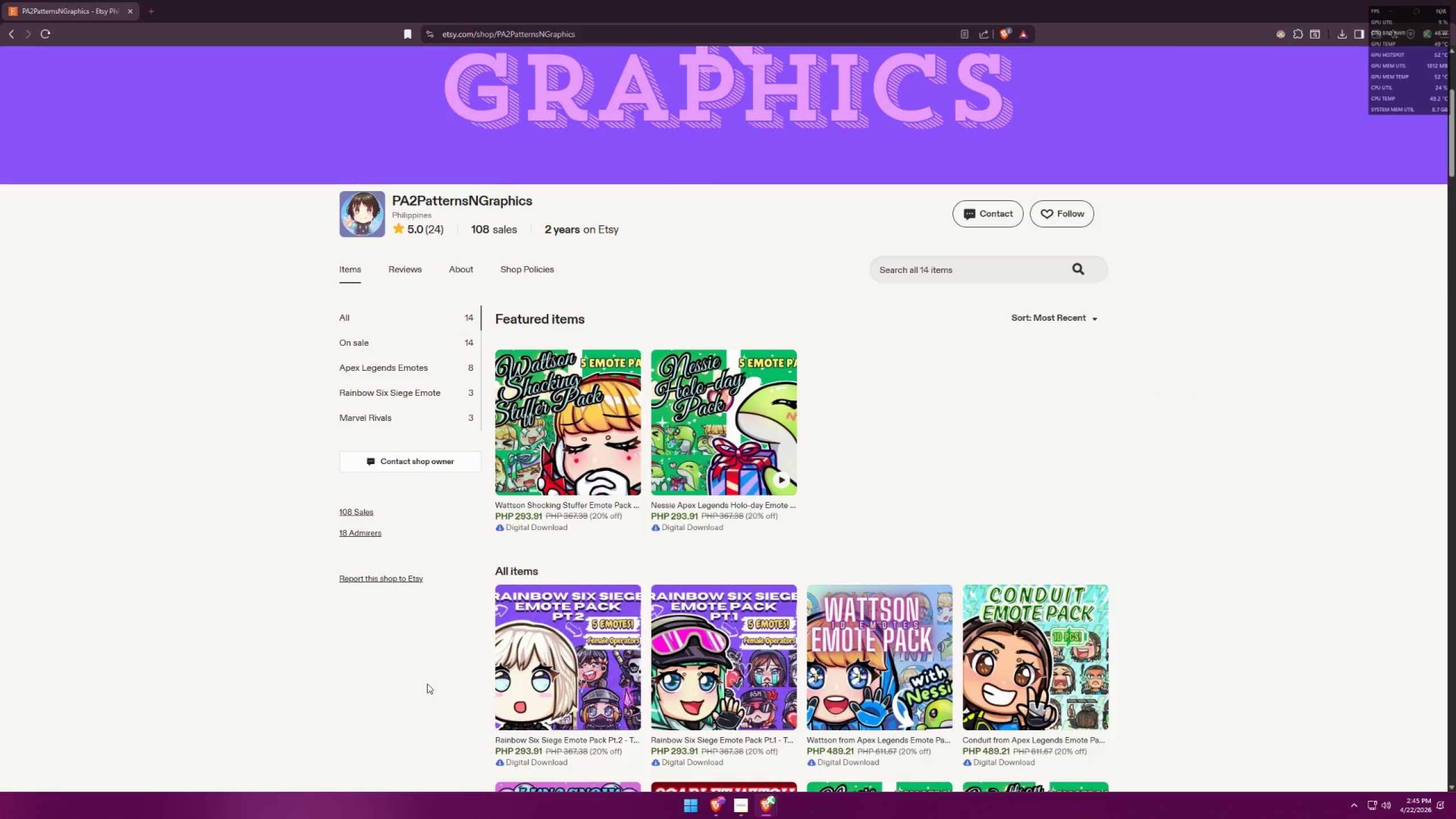 
key(Tab)
type(E)
key(Backspace)
type(Report this )
 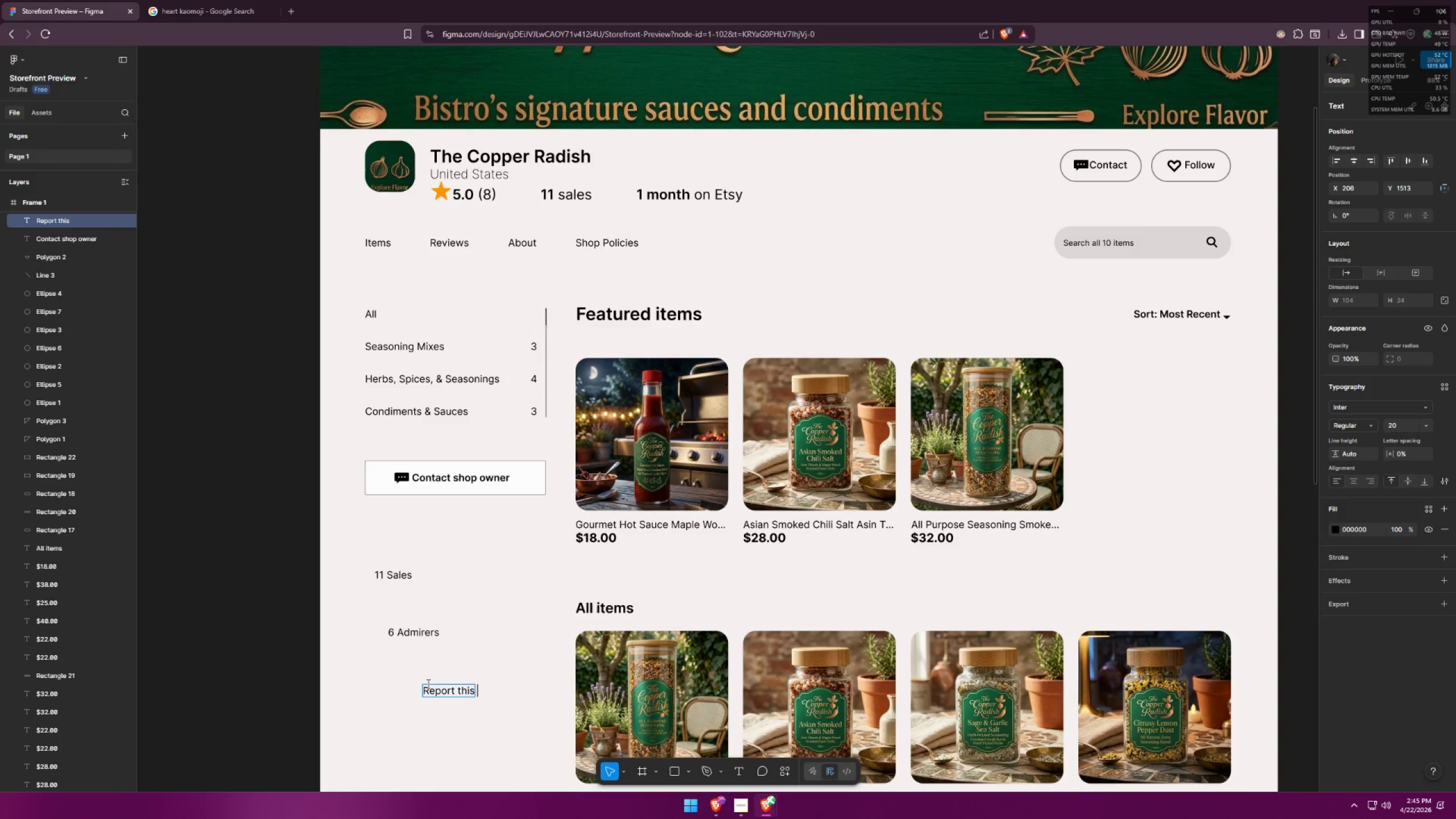 
key(Alt+AltLeft)
 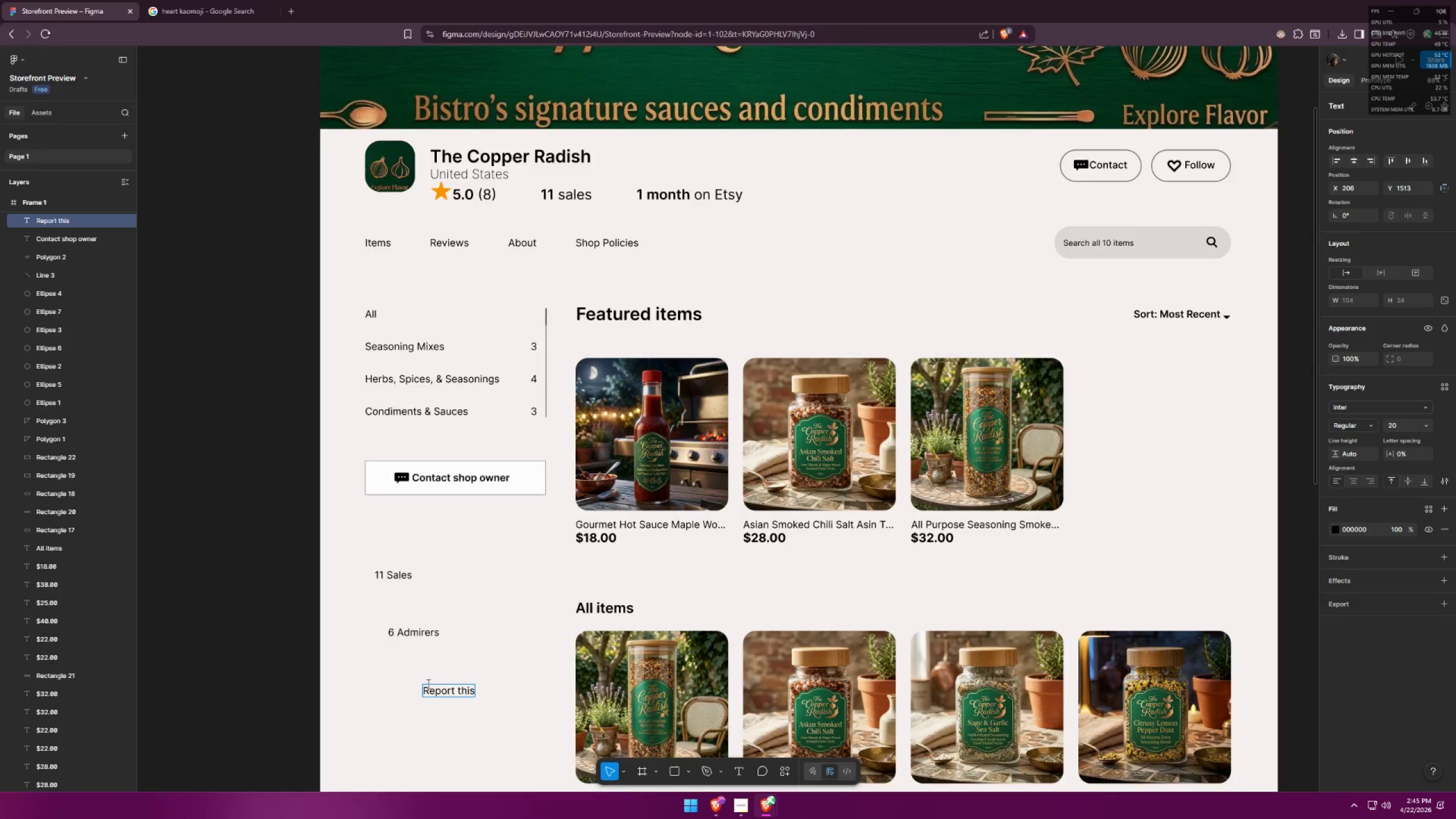 
key(Alt+Tab)
 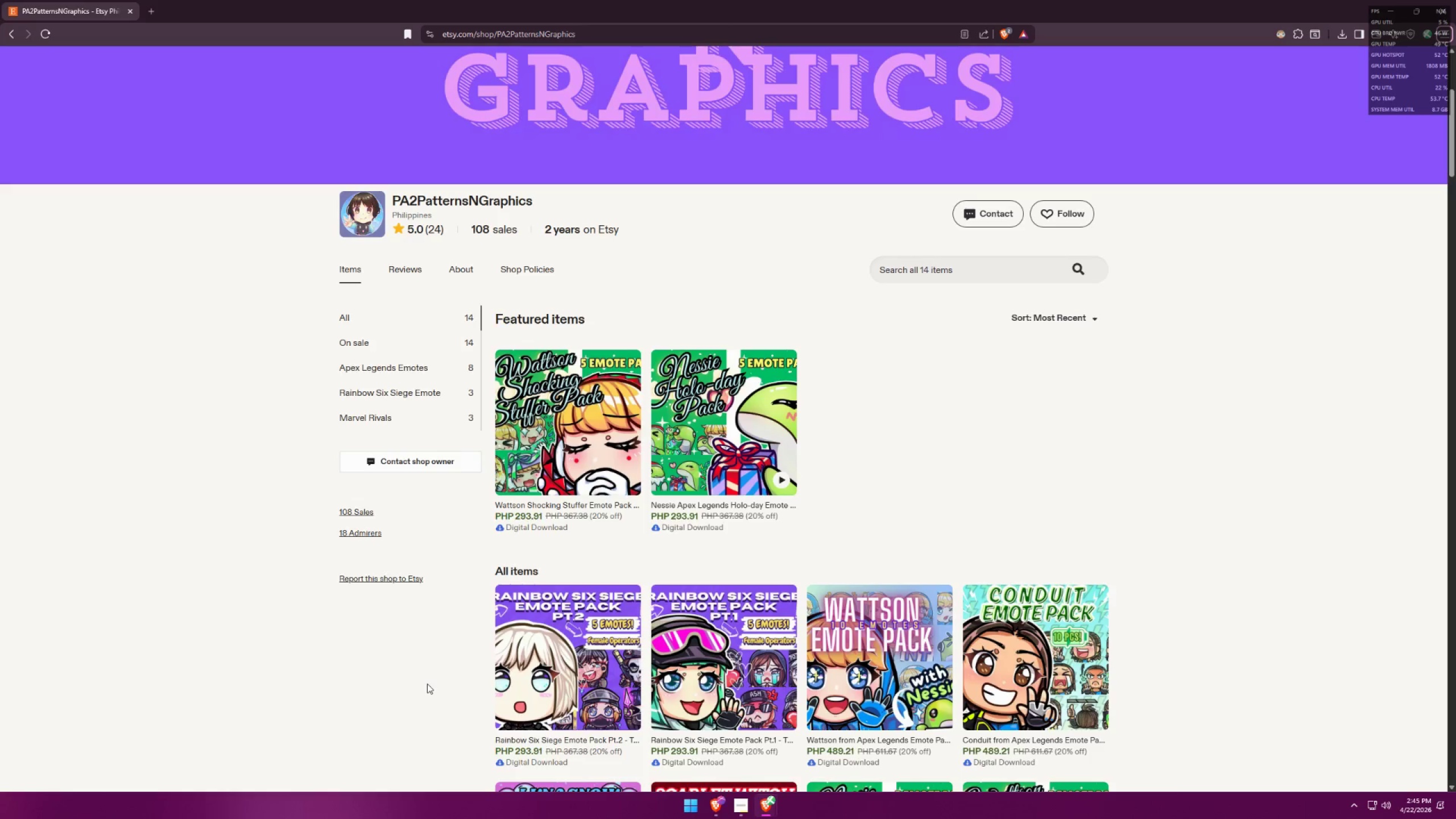 
key(Alt+AltLeft)
 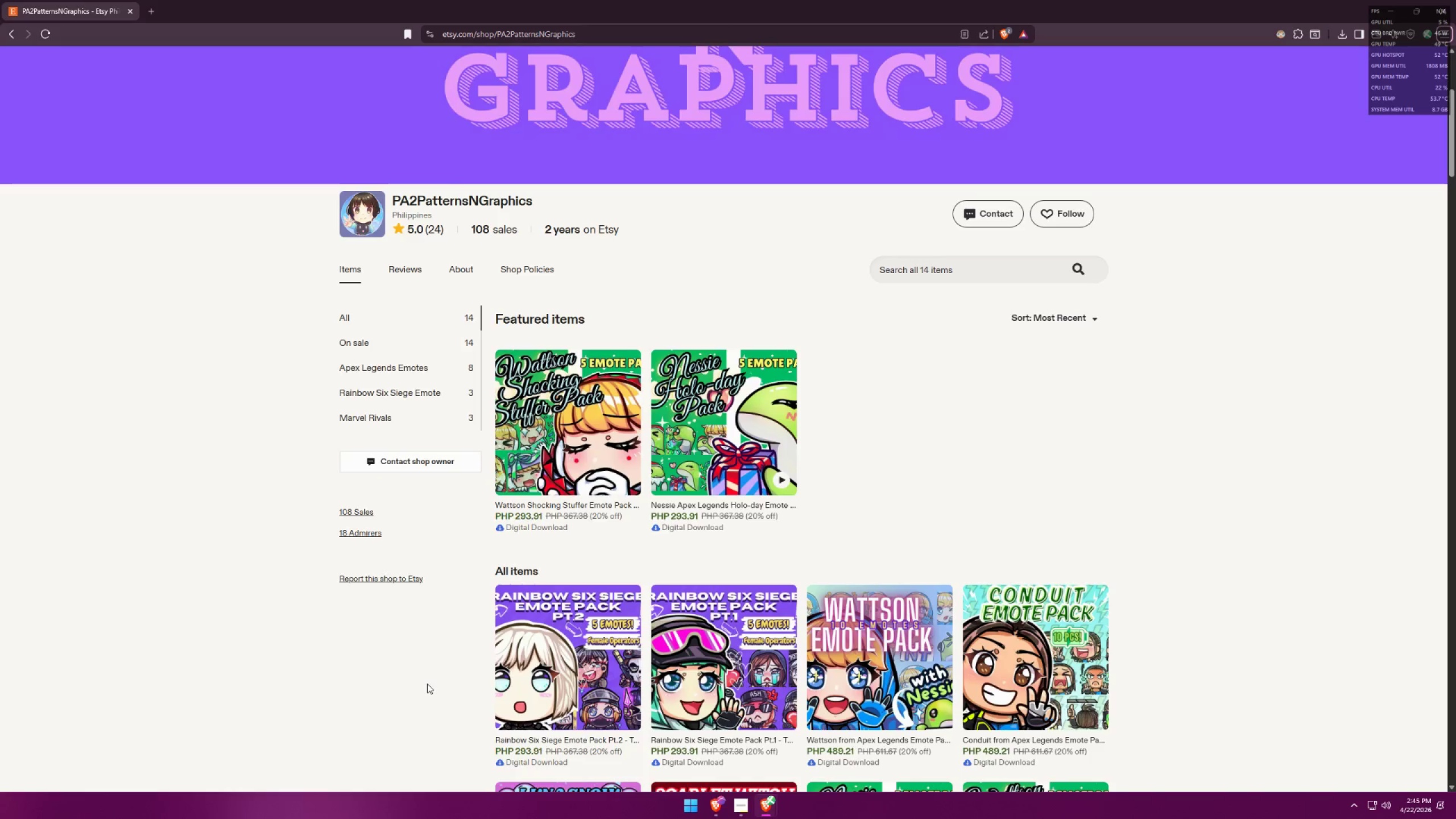 
key(Tab)
type(shop to)
 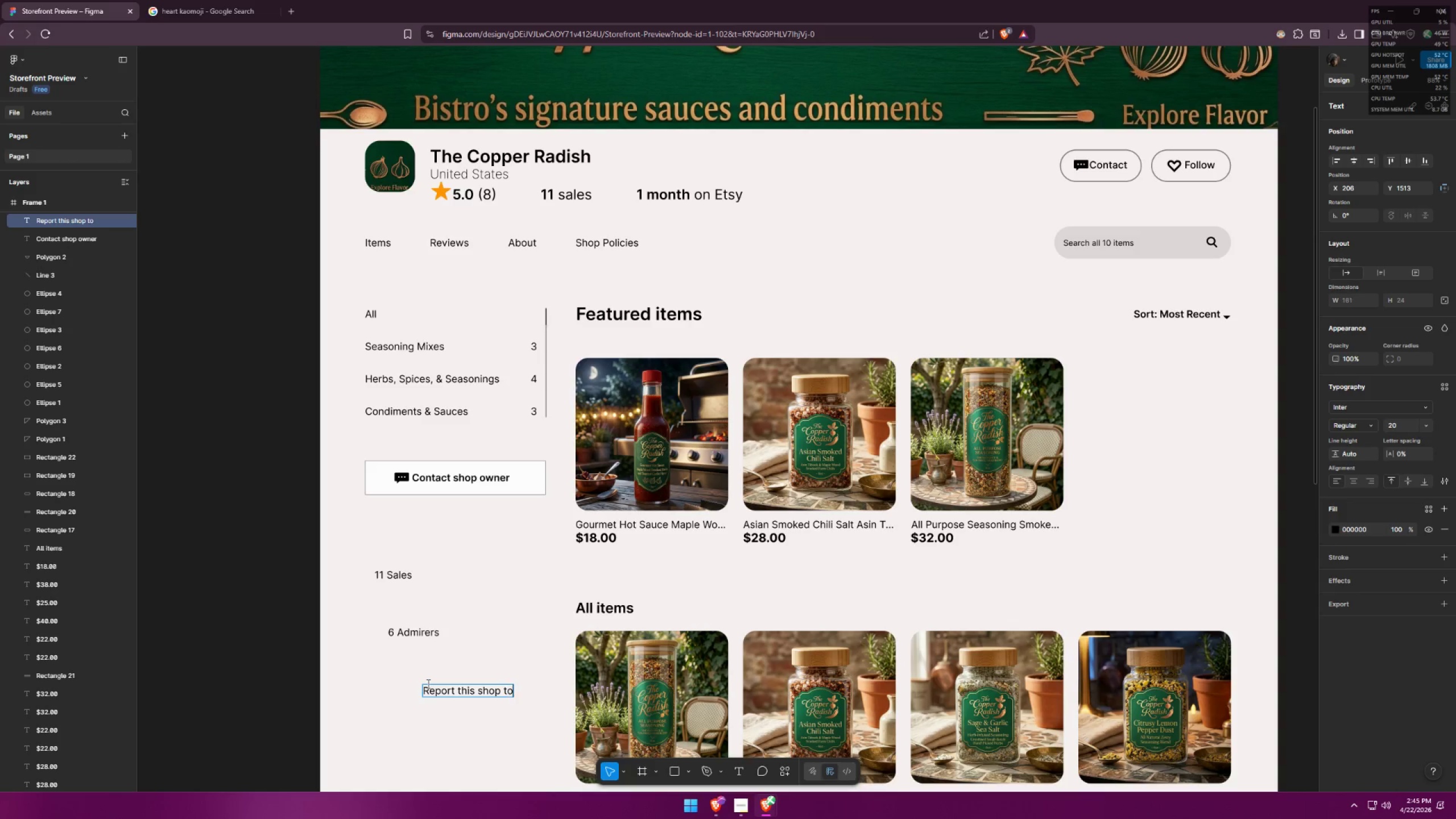 
key(Alt+AltLeft)
 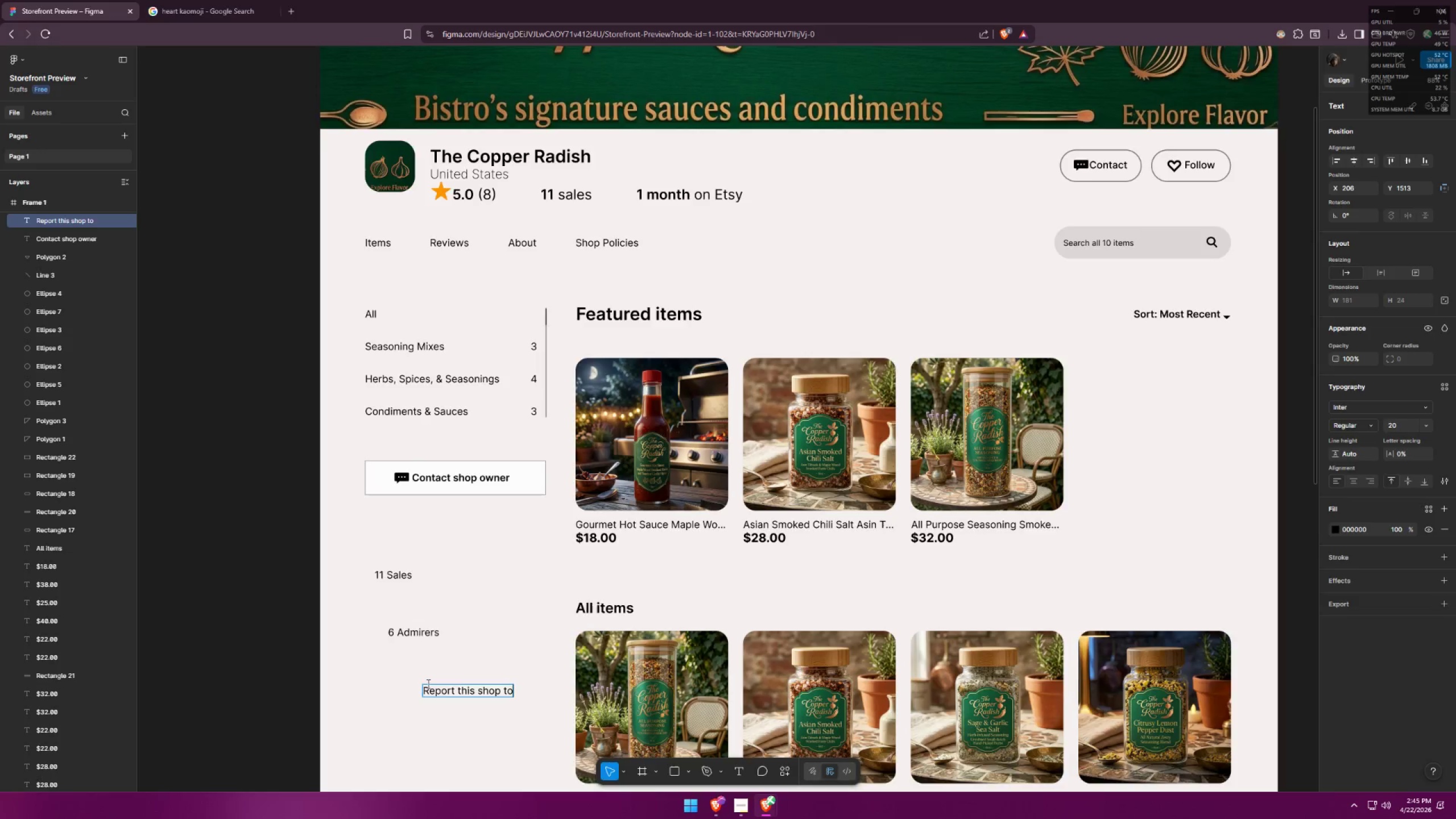 
key(Alt+Tab)
 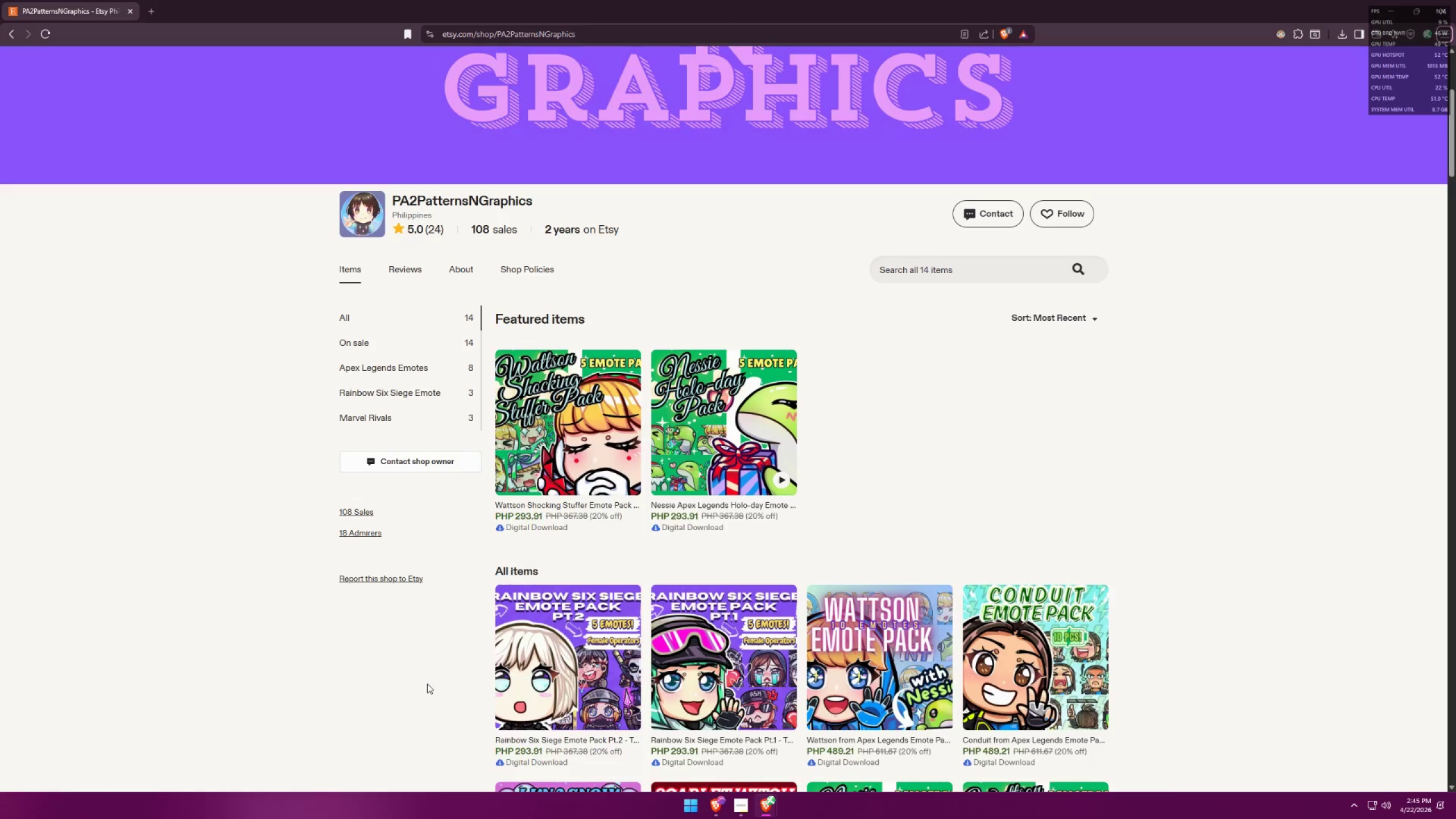 
key(Alt+AltLeft)
 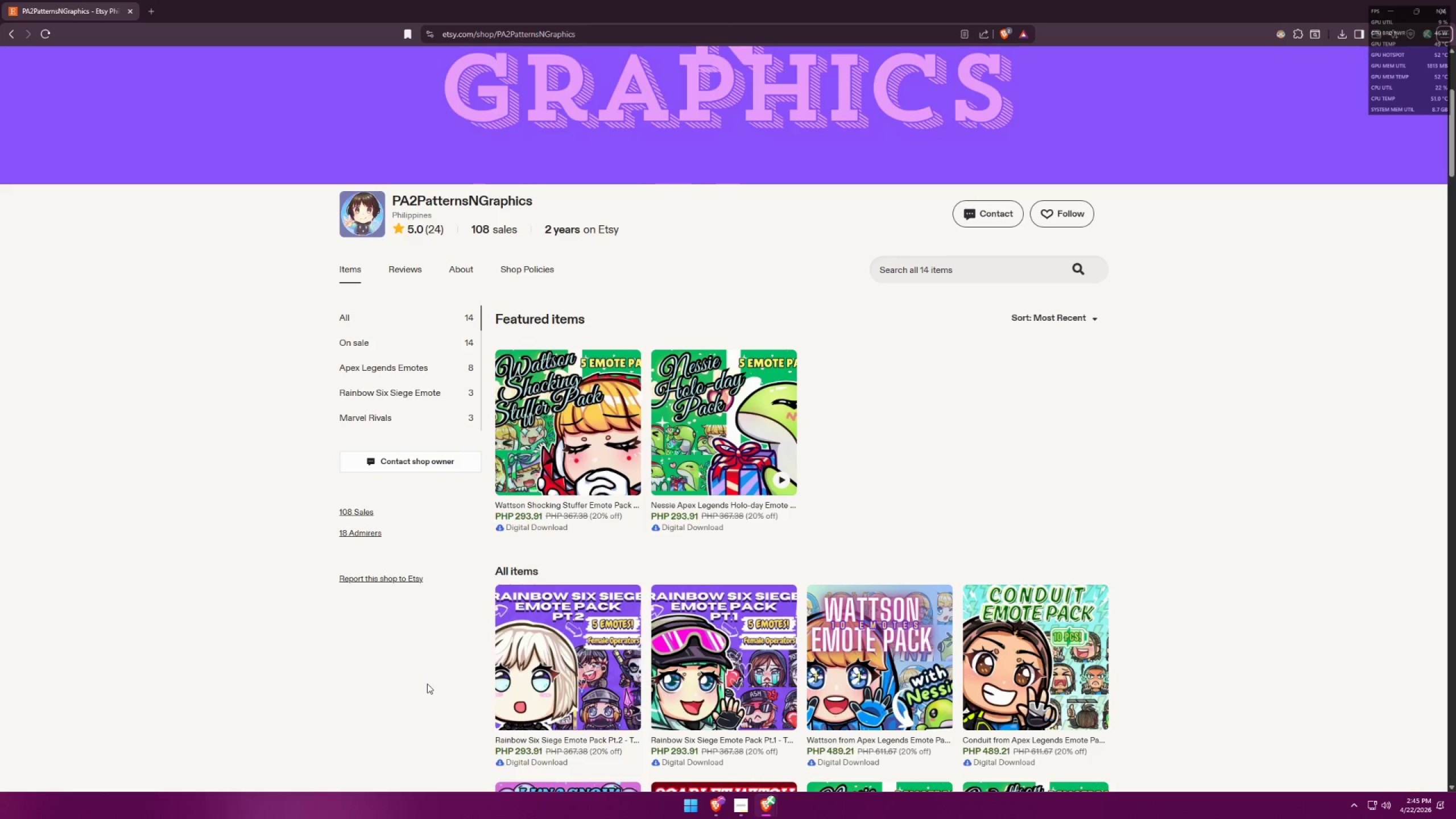 
key(Tab)
type( Etsy)
 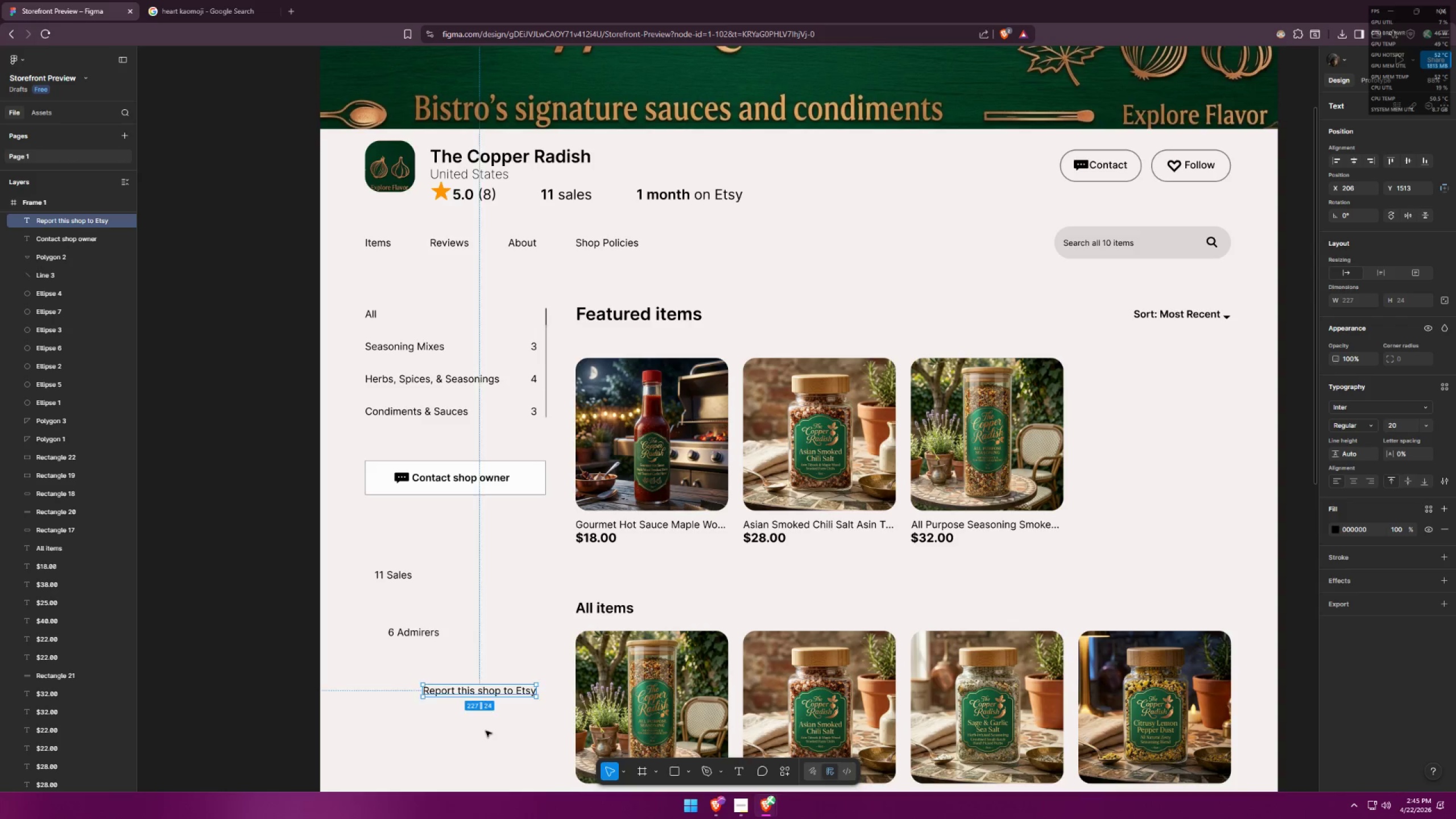 
double_click([460, 747])
 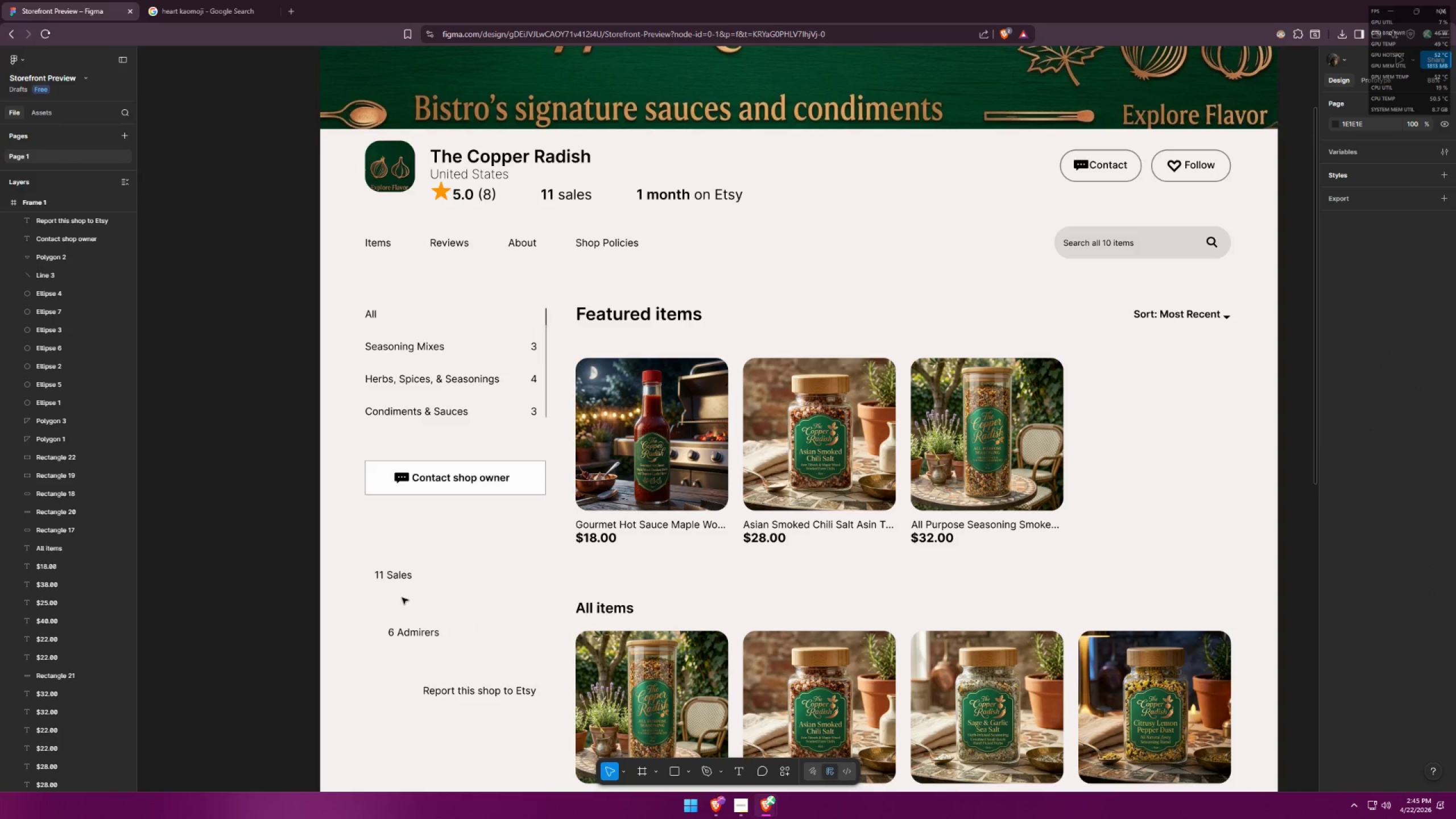 
key(Alt+AltLeft)
 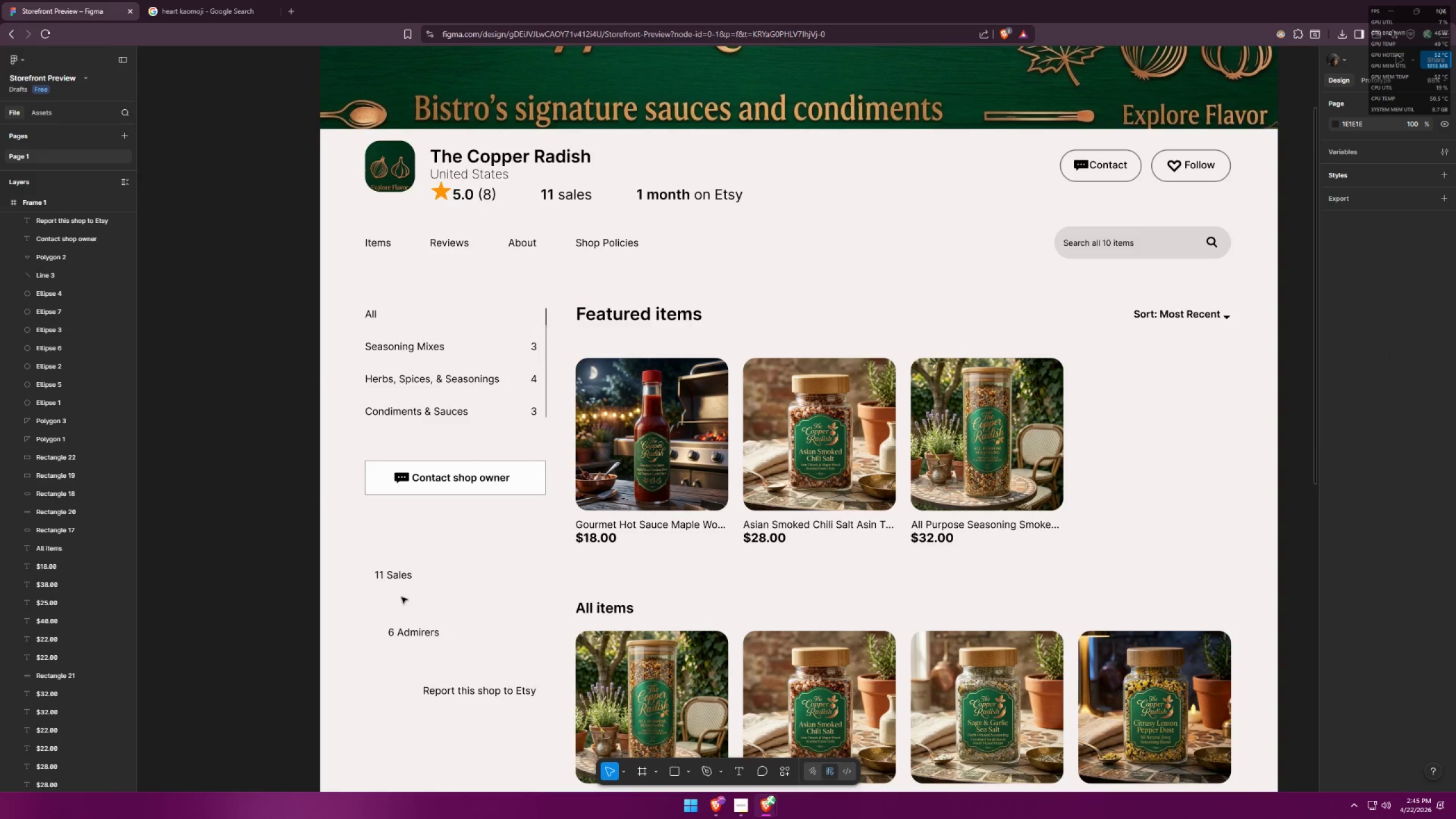 
key(Alt+Tab)
 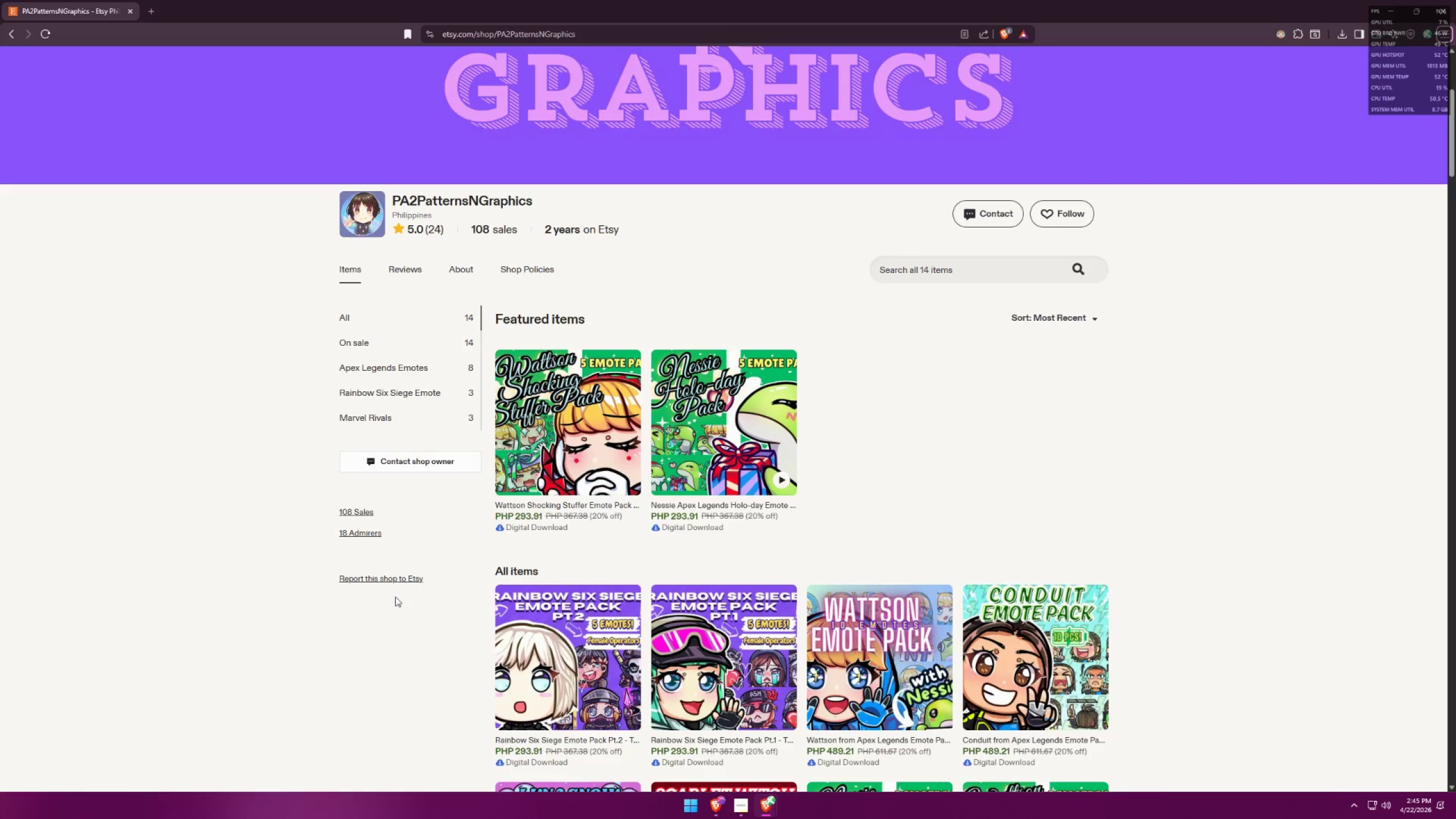 
key(Alt+AltLeft)
 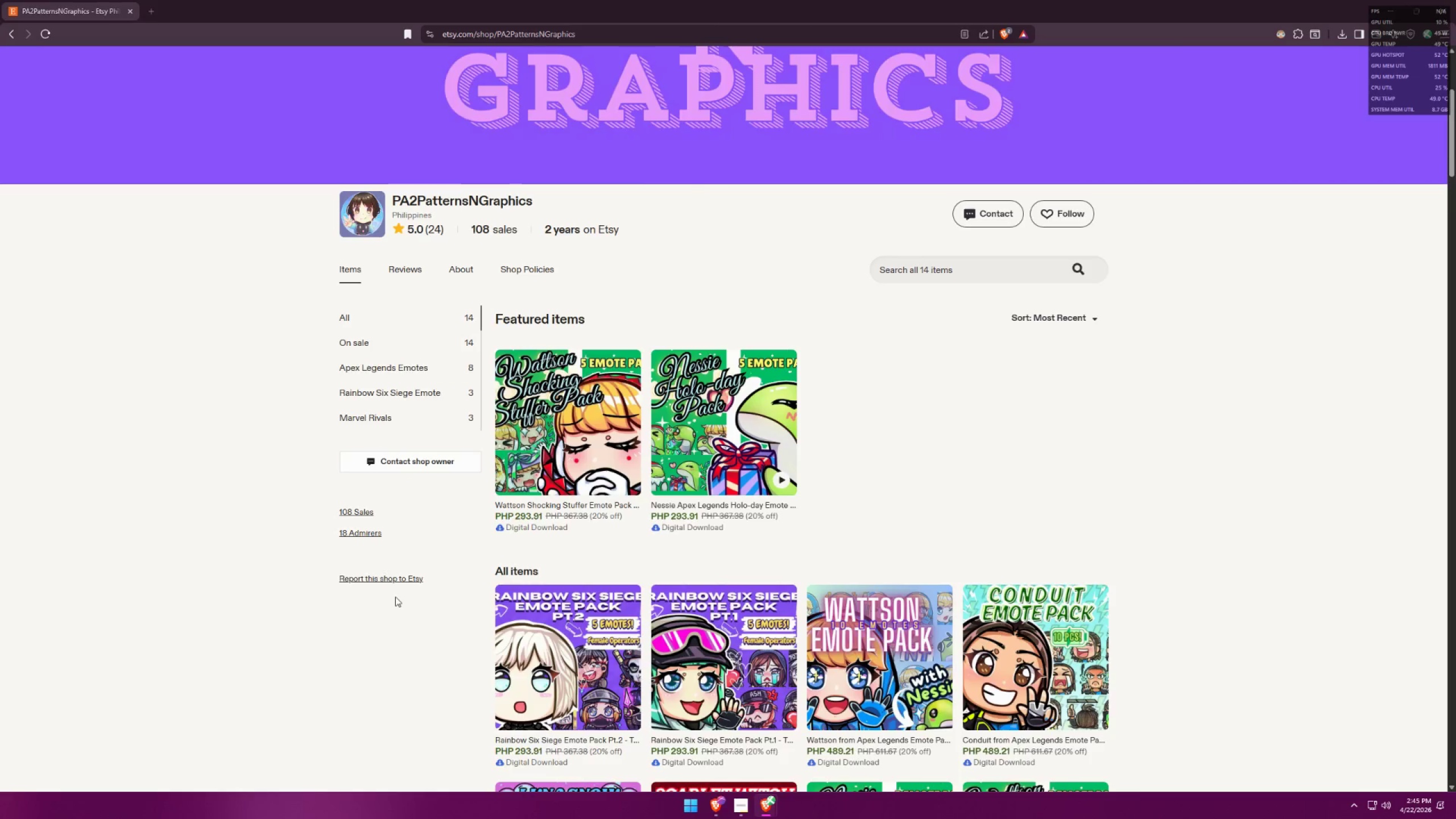 
key(Alt+Tab)
 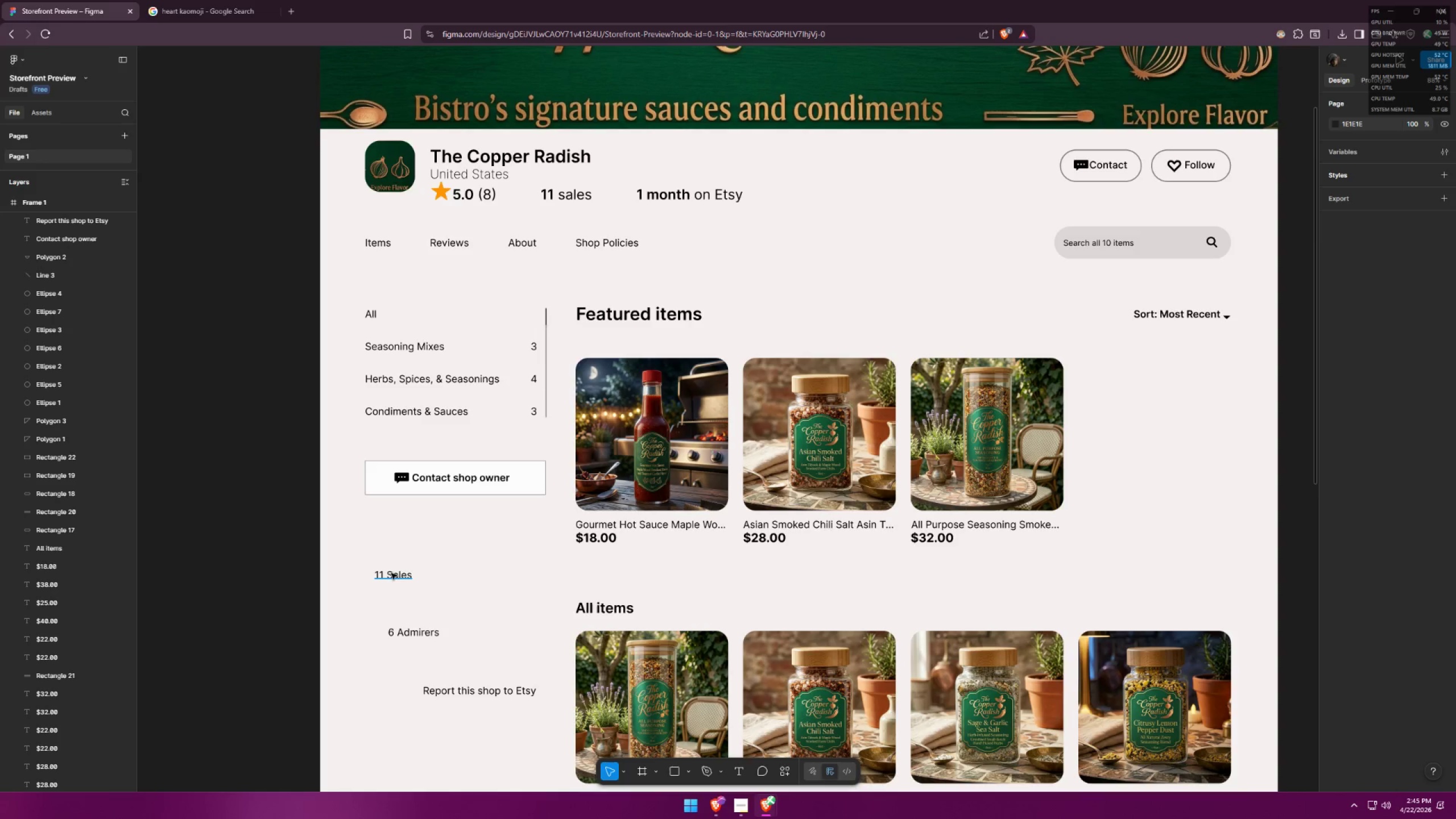 
left_click_drag(start_coordinate=[392, 577], to_coordinate=[383, 572])
 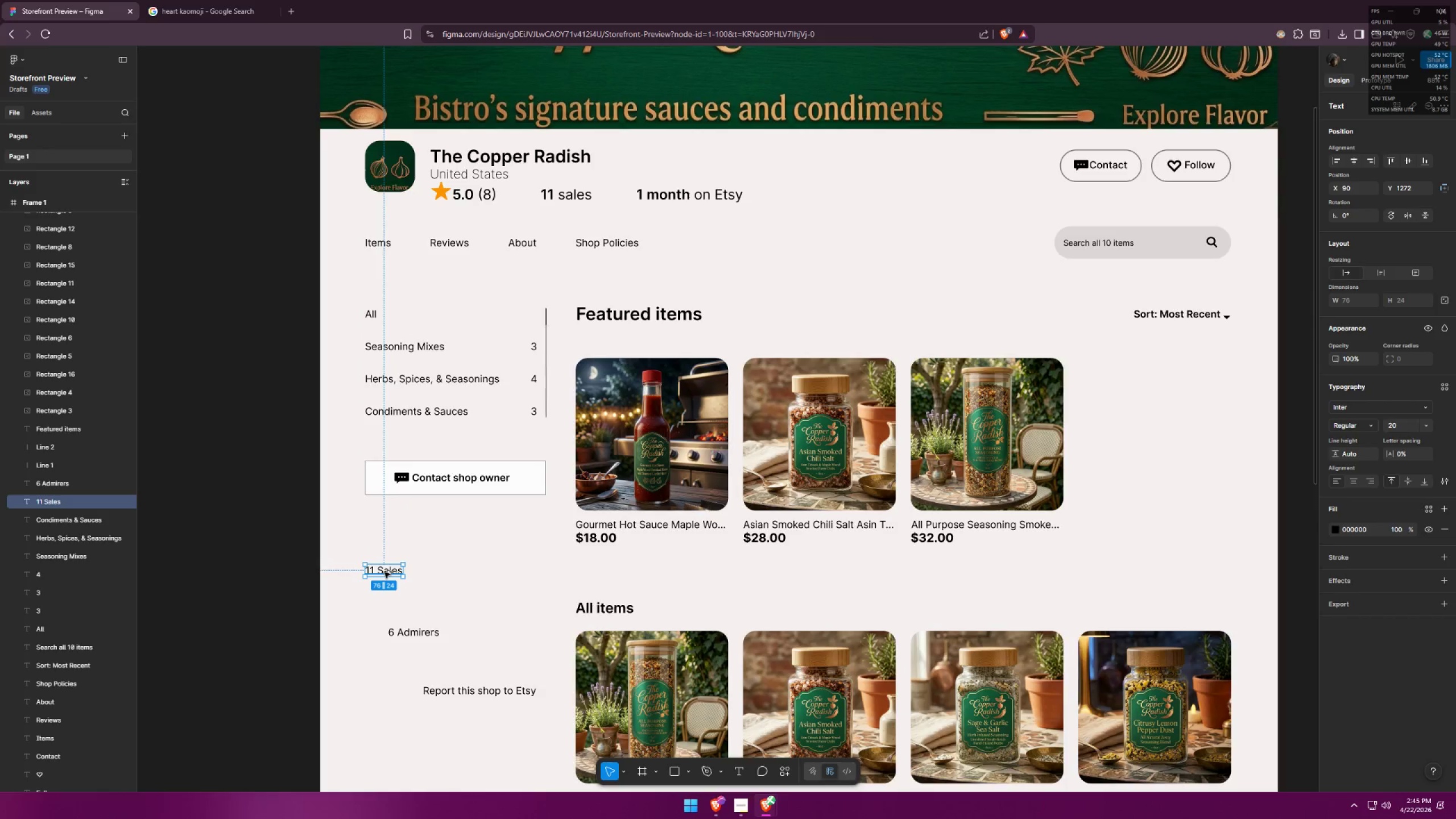 
key(Alt+AltLeft)
 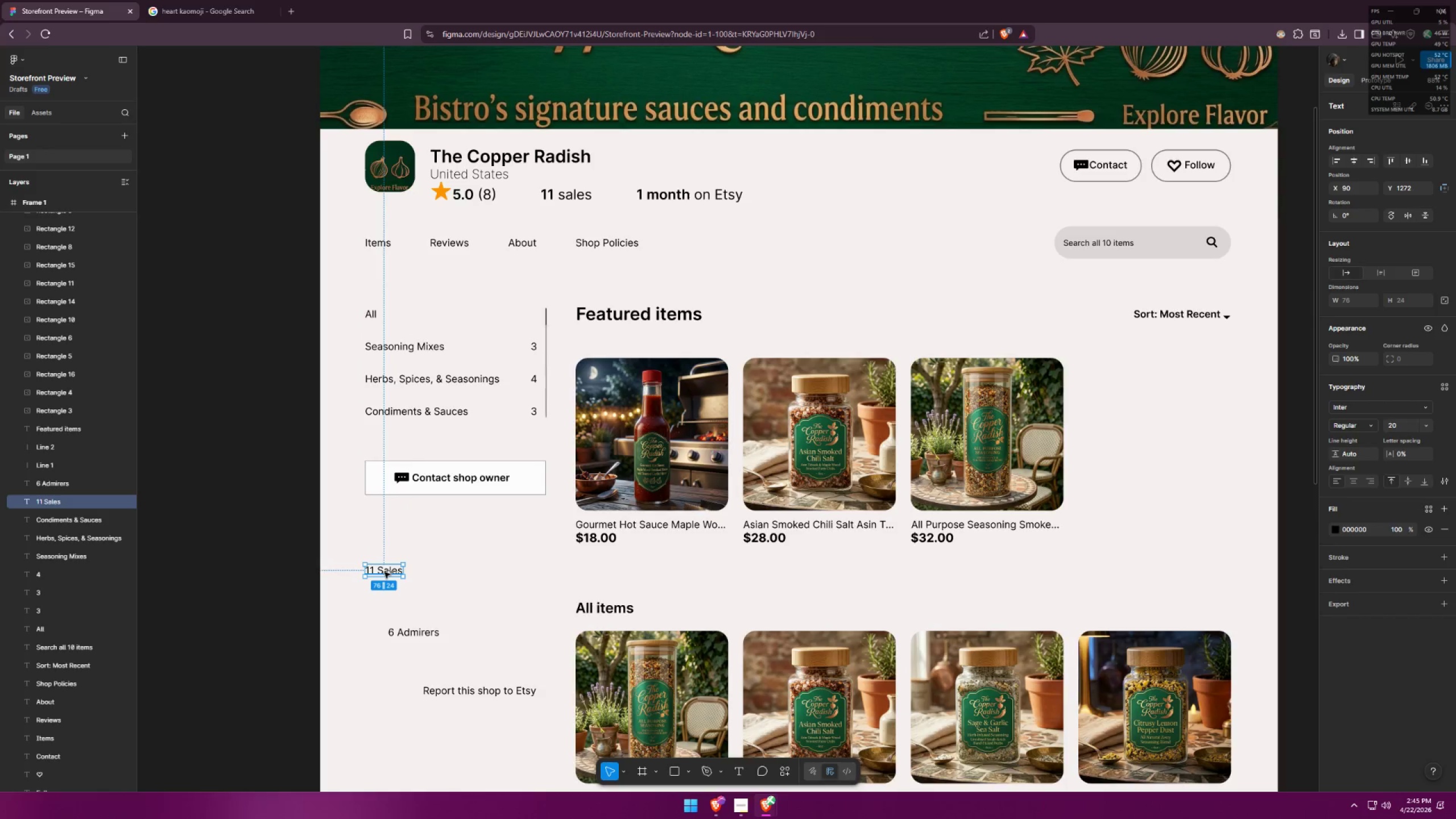 
key(Alt+Tab)
 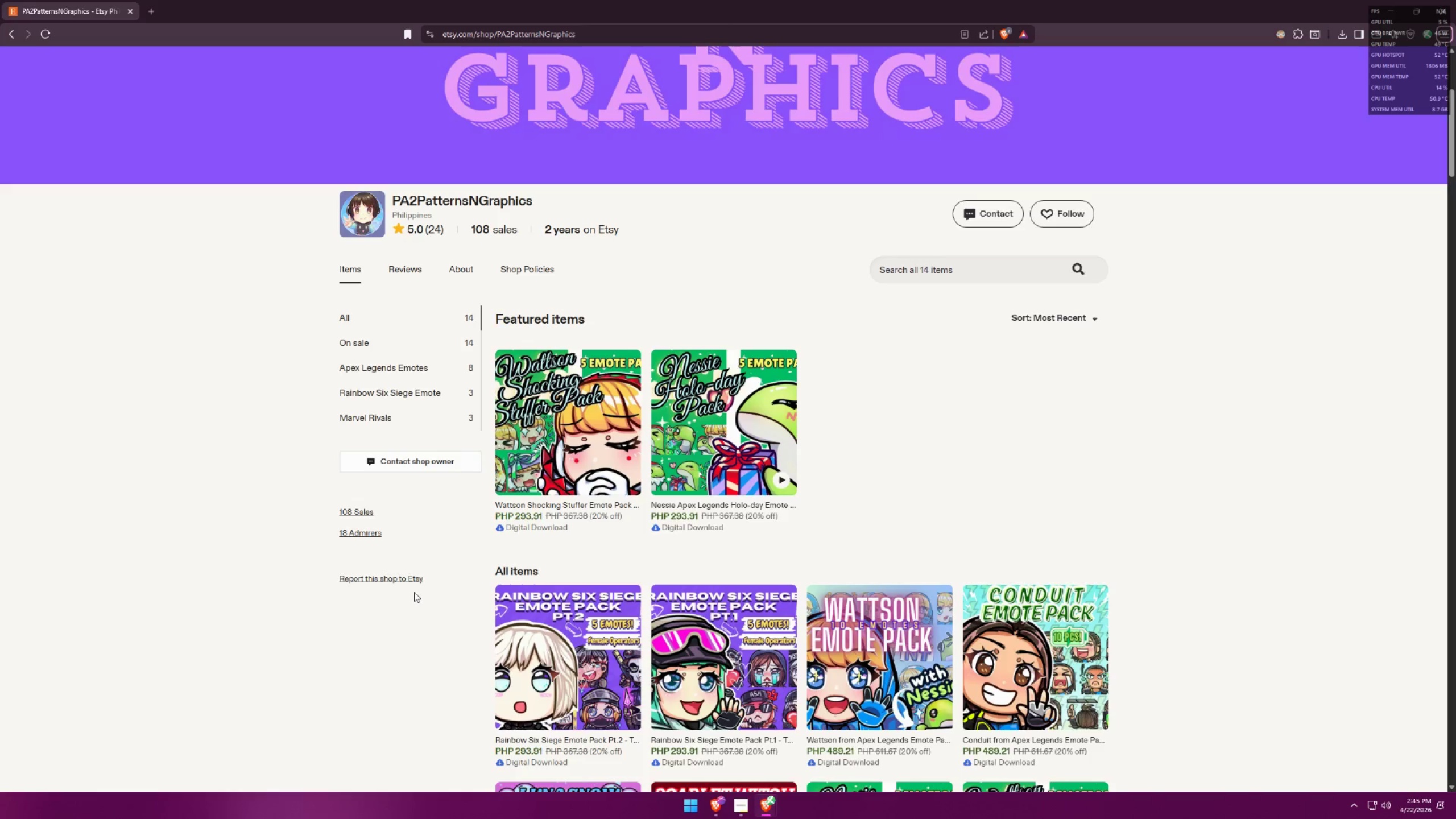 
key(Alt+AltLeft)
 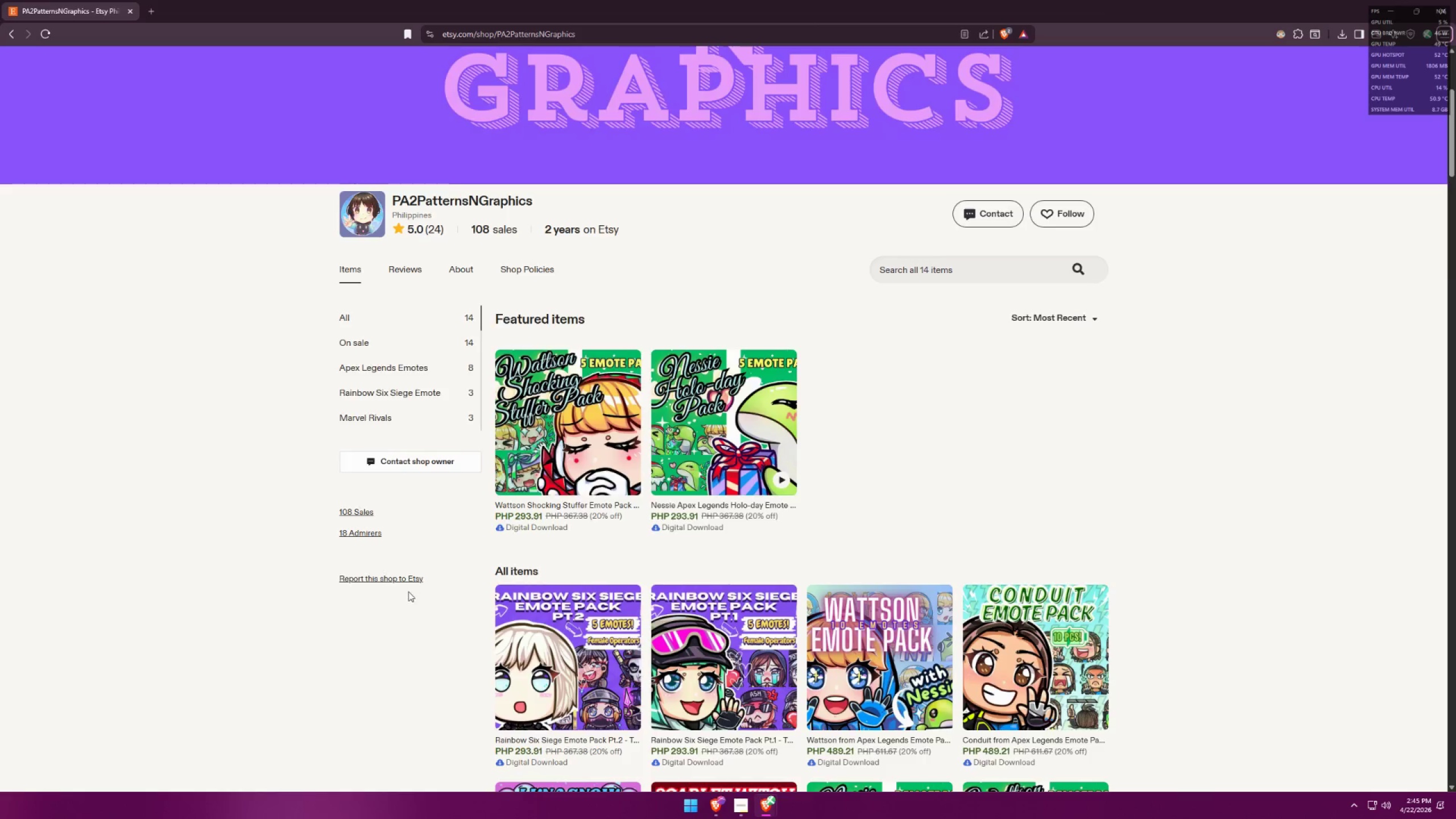 
key(Alt+Tab)
 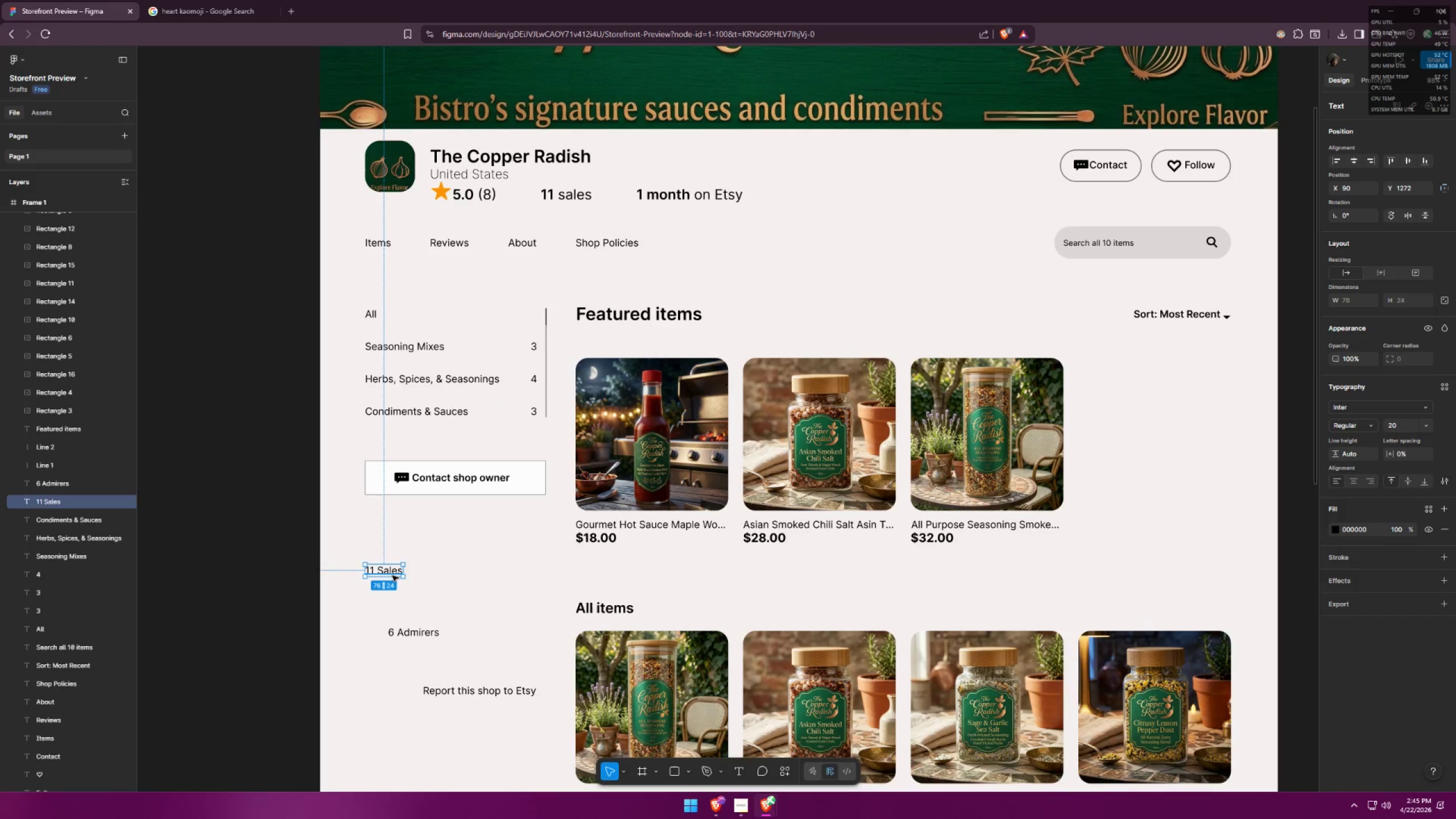 
left_click_drag(start_coordinate=[392, 573], to_coordinate=[392, 564])
 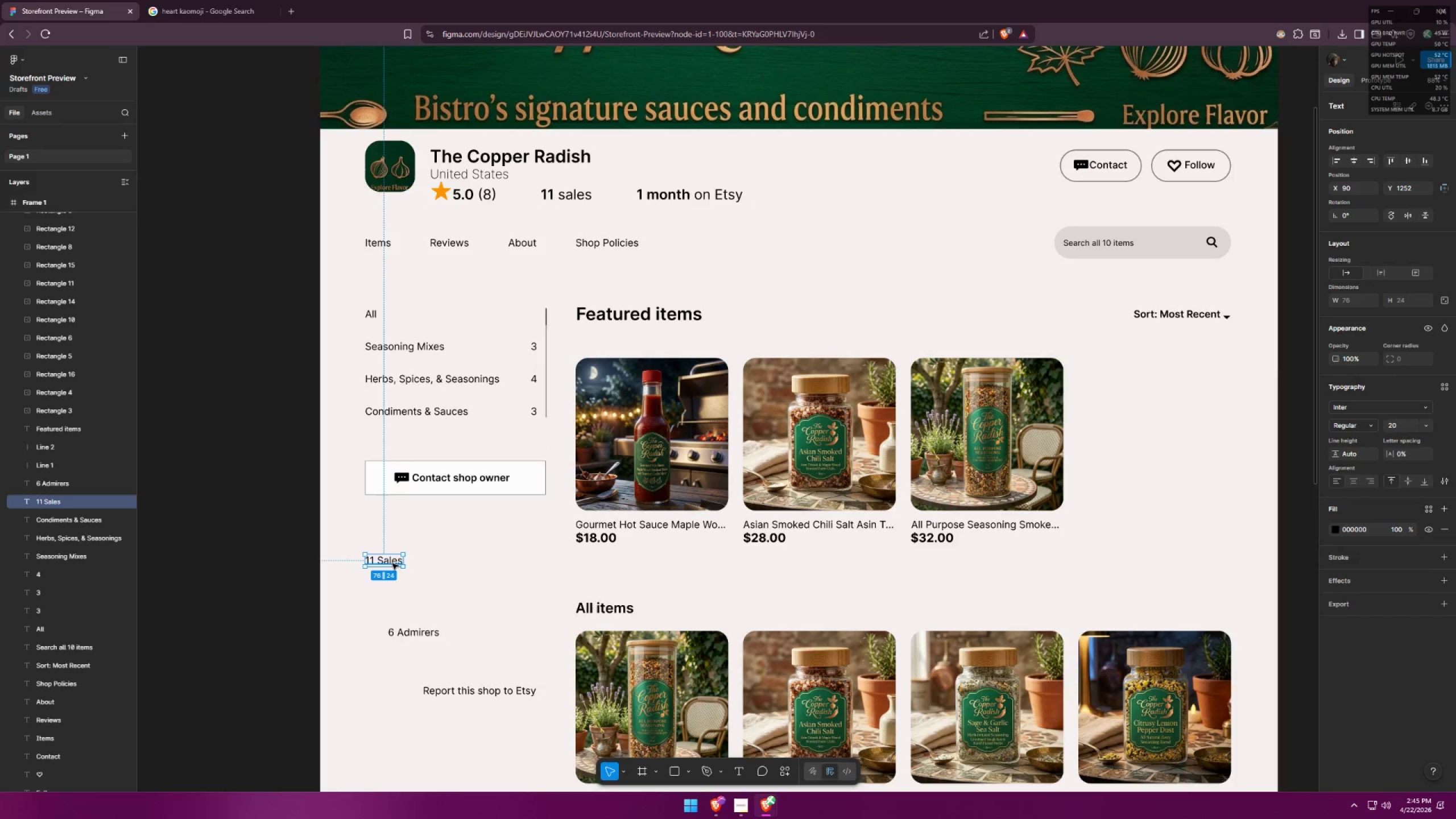 
key(Alt+AltLeft)
 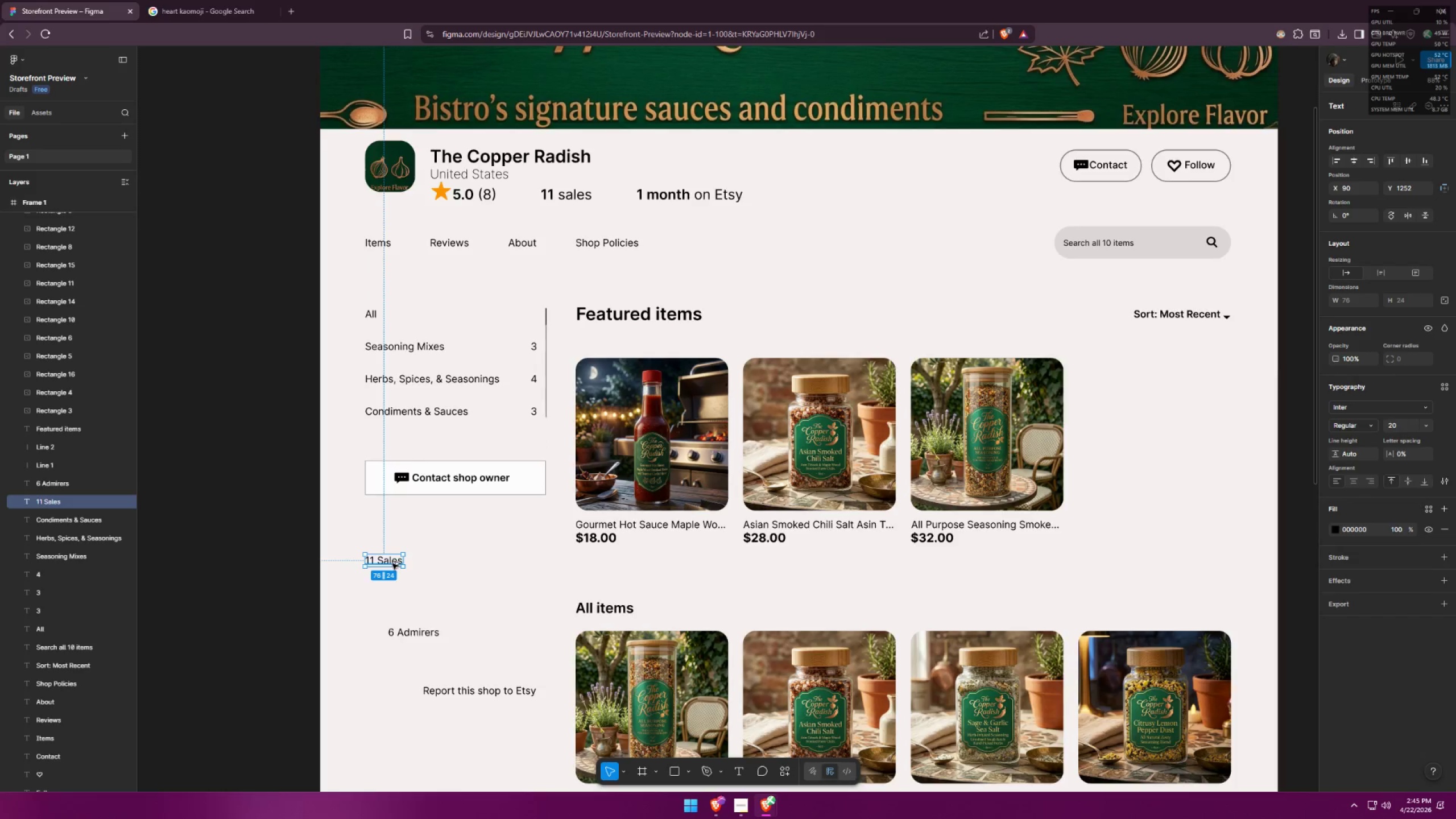 
key(Alt+Tab)
 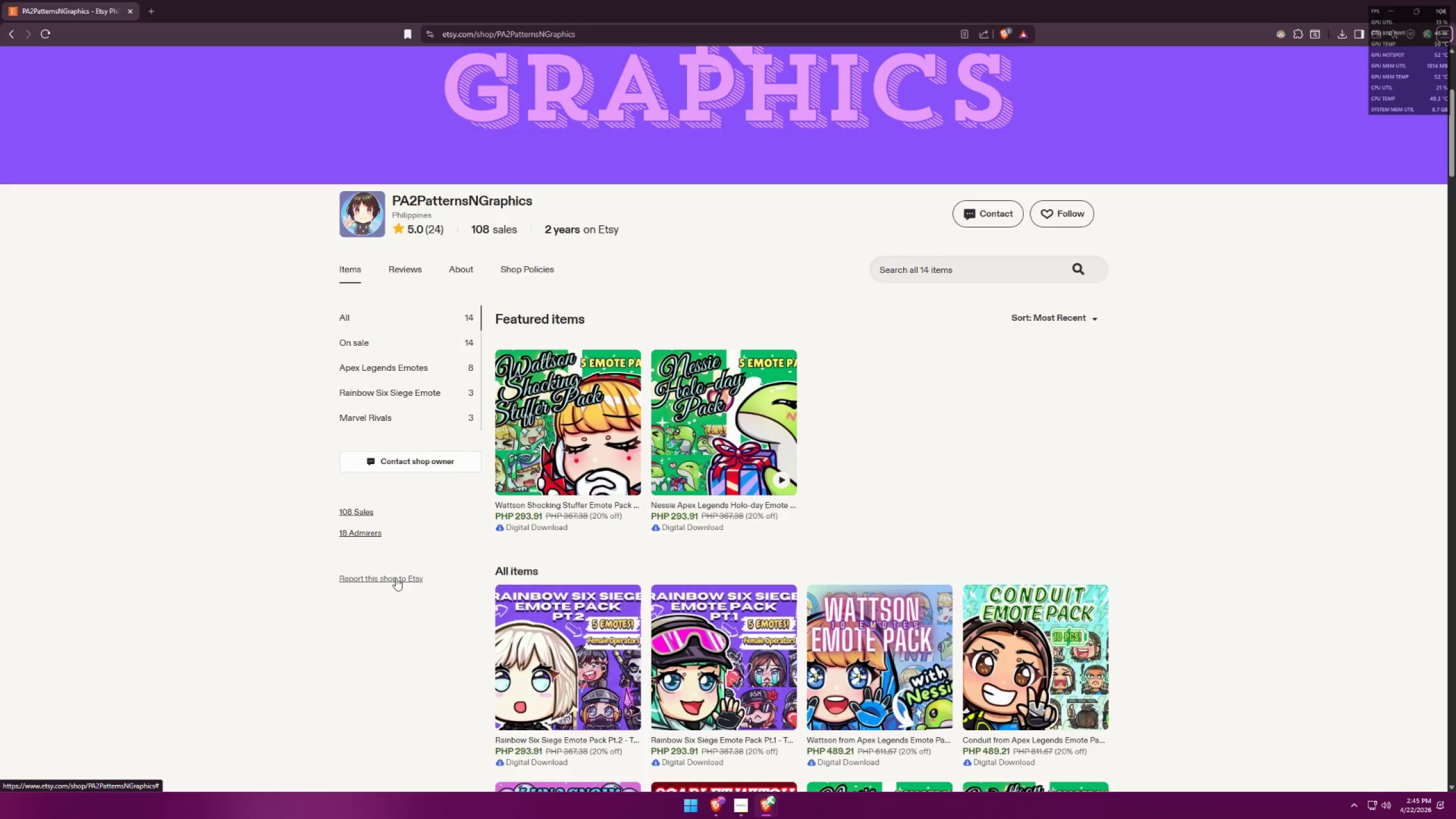 
key(Alt+AltLeft)
 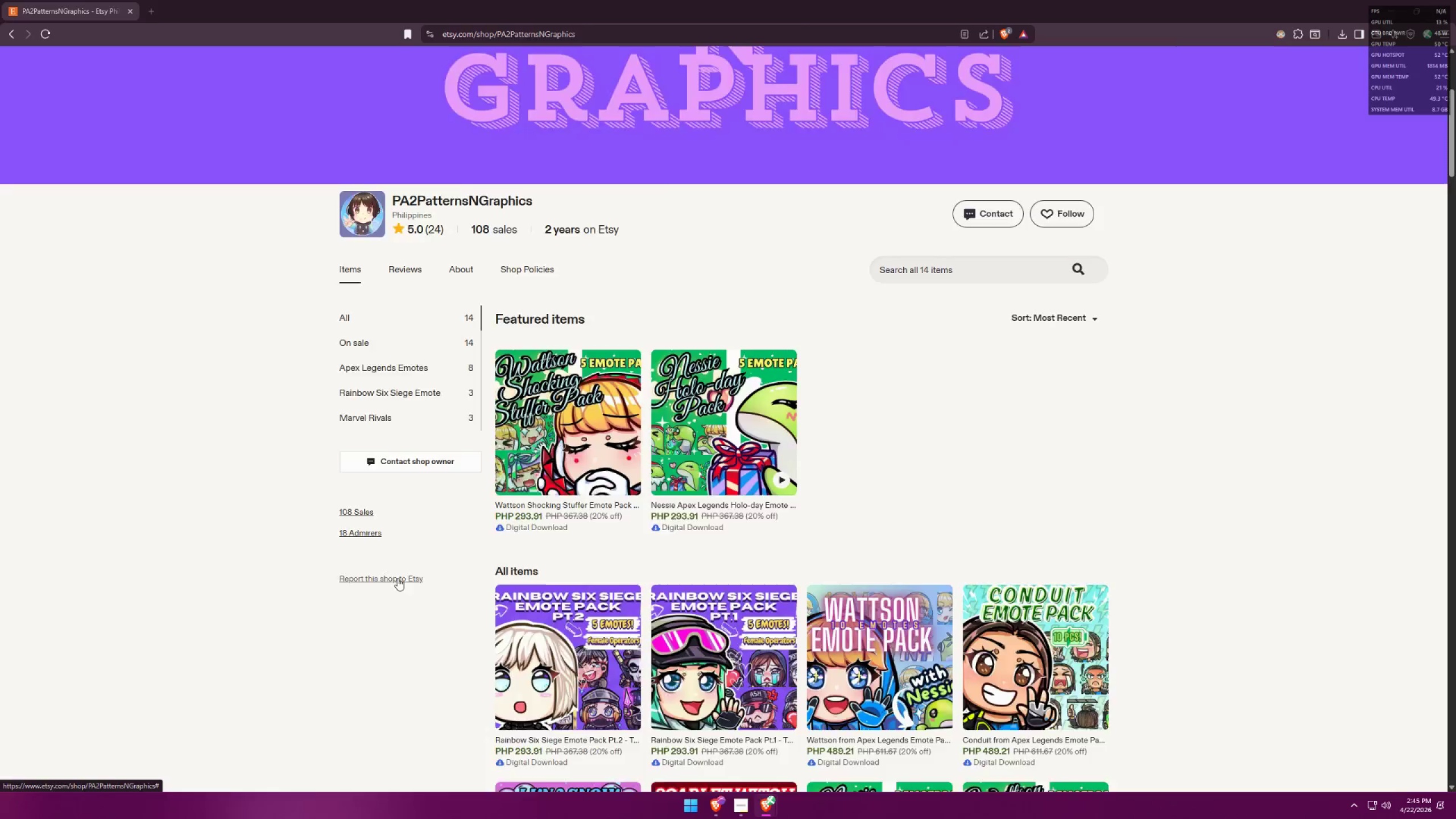 
key(Alt+Tab)
 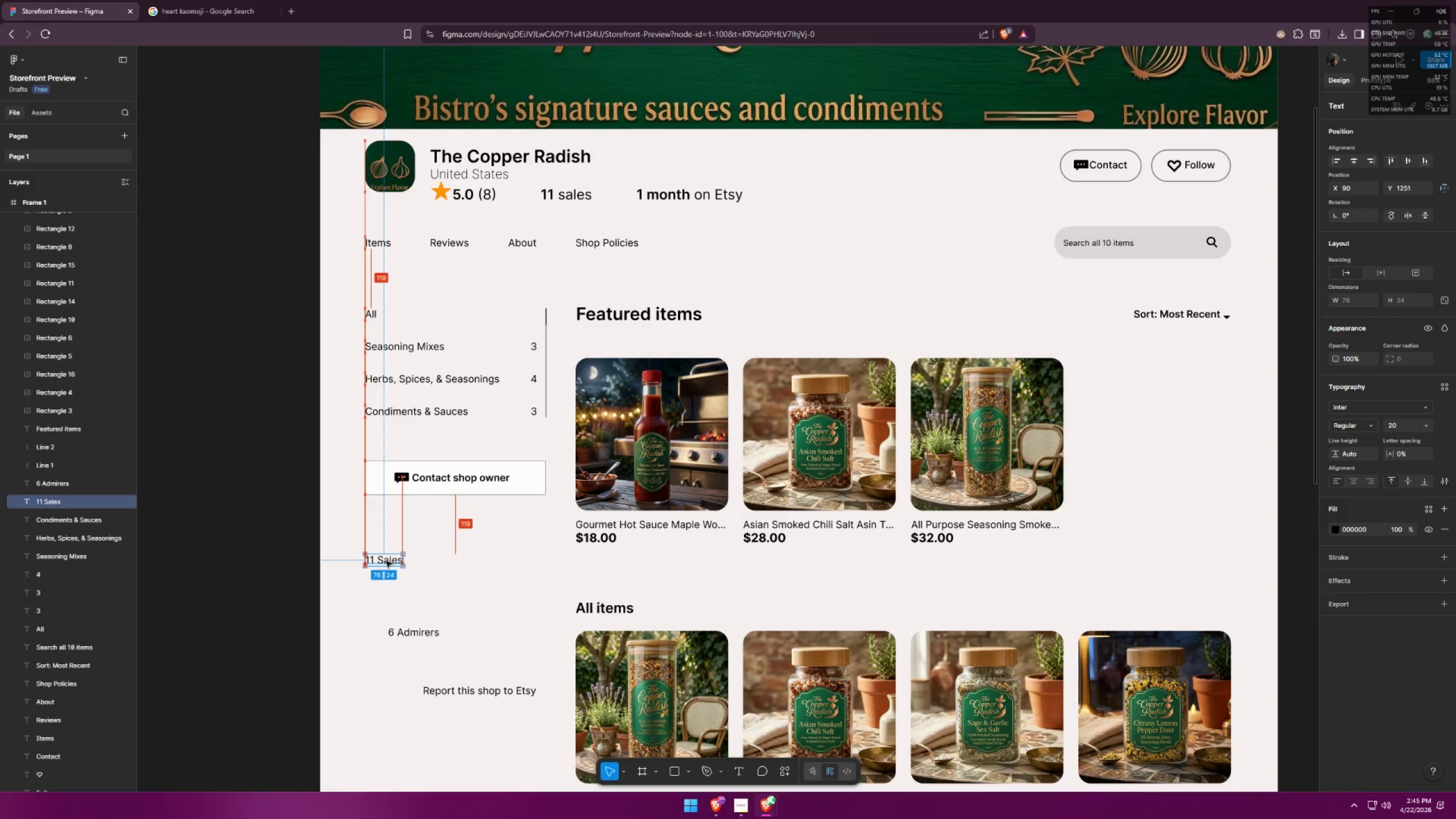 
wait(6.41)
 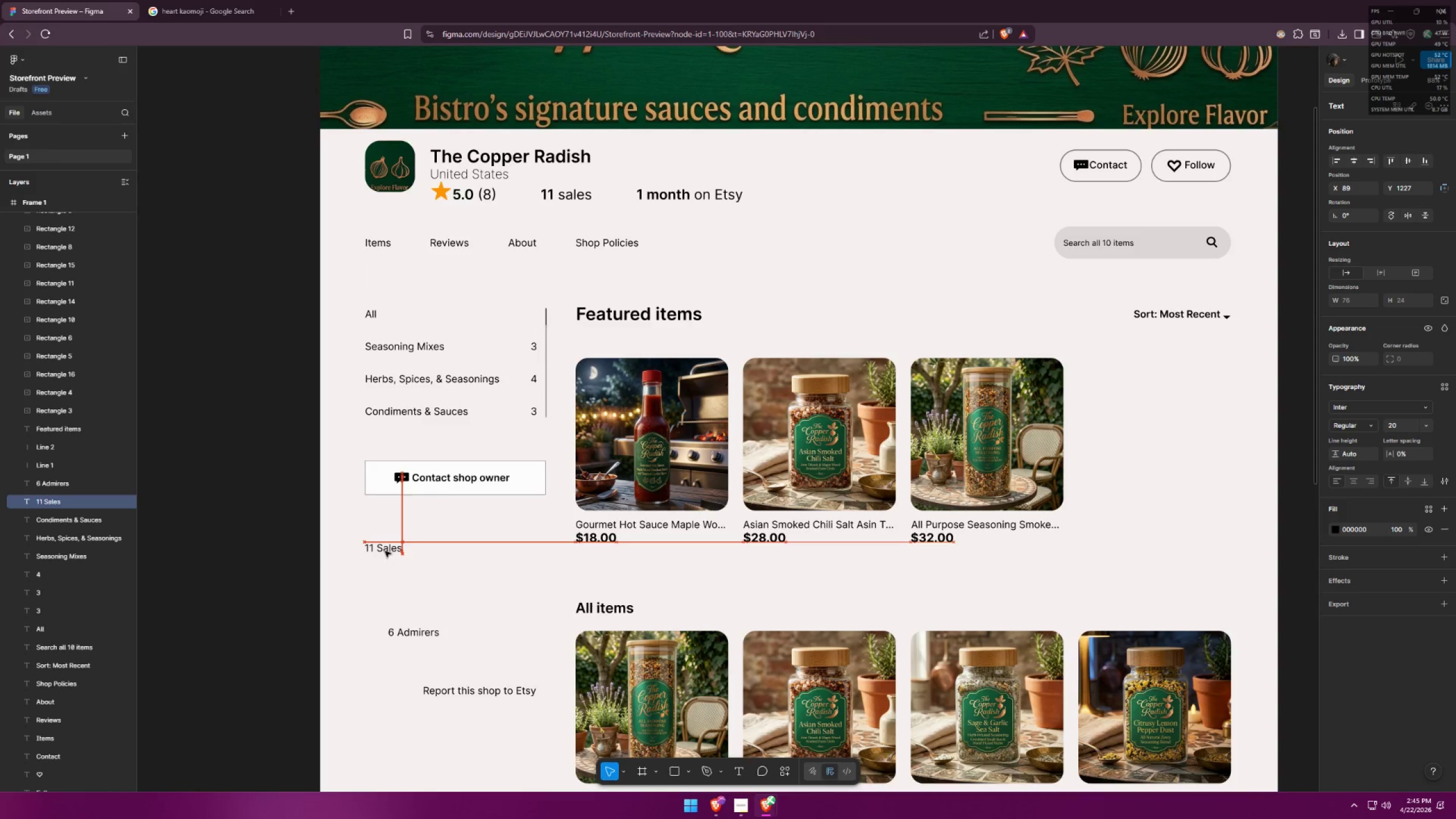 
left_click_drag(start_coordinate=[418, 631], to_coordinate=[395, 591])
 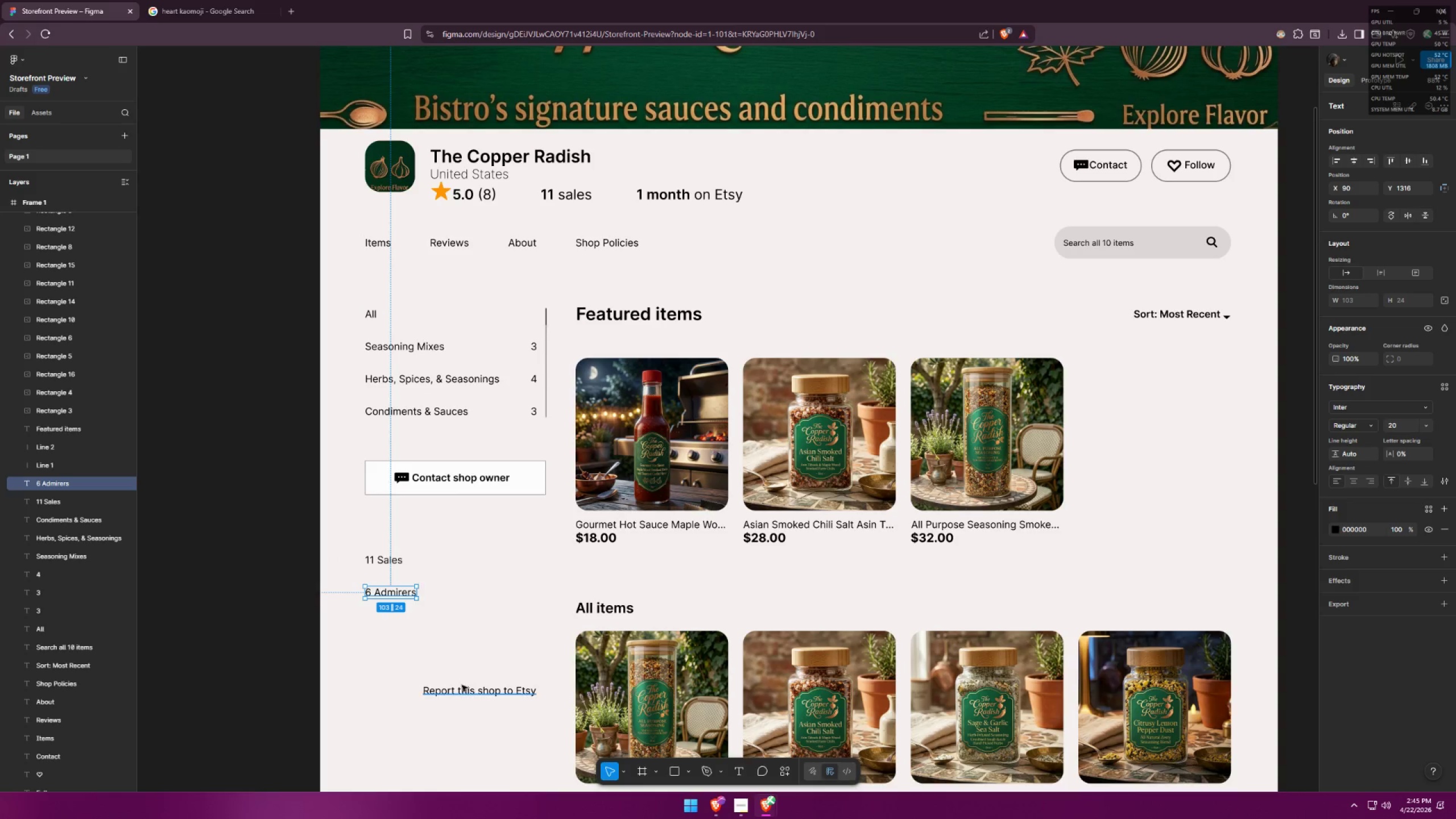 
left_click_drag(start_coordinate=[460, 692], to_coordinate=[413, 641])
 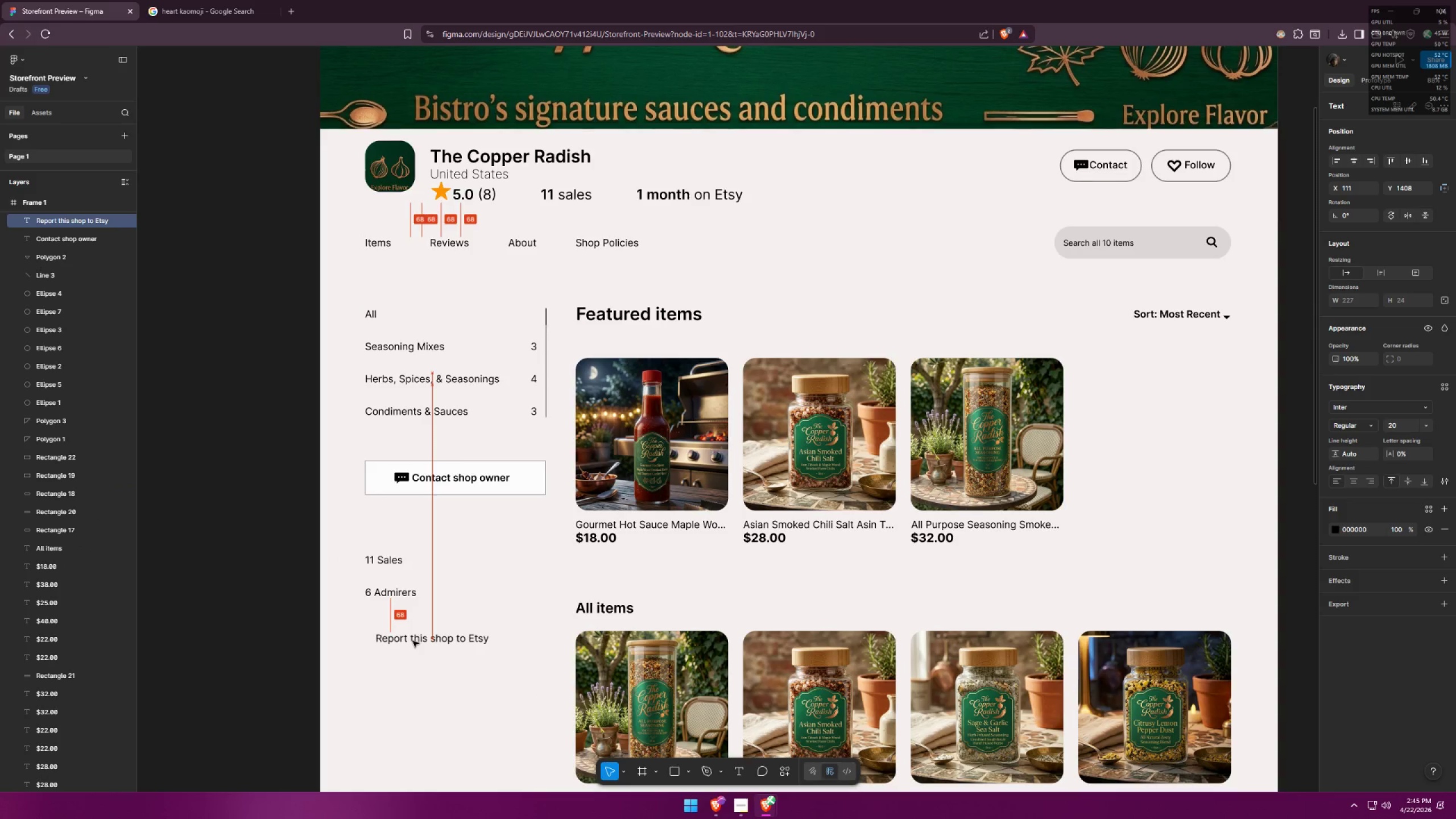 
key(Alt+AltLeft)
 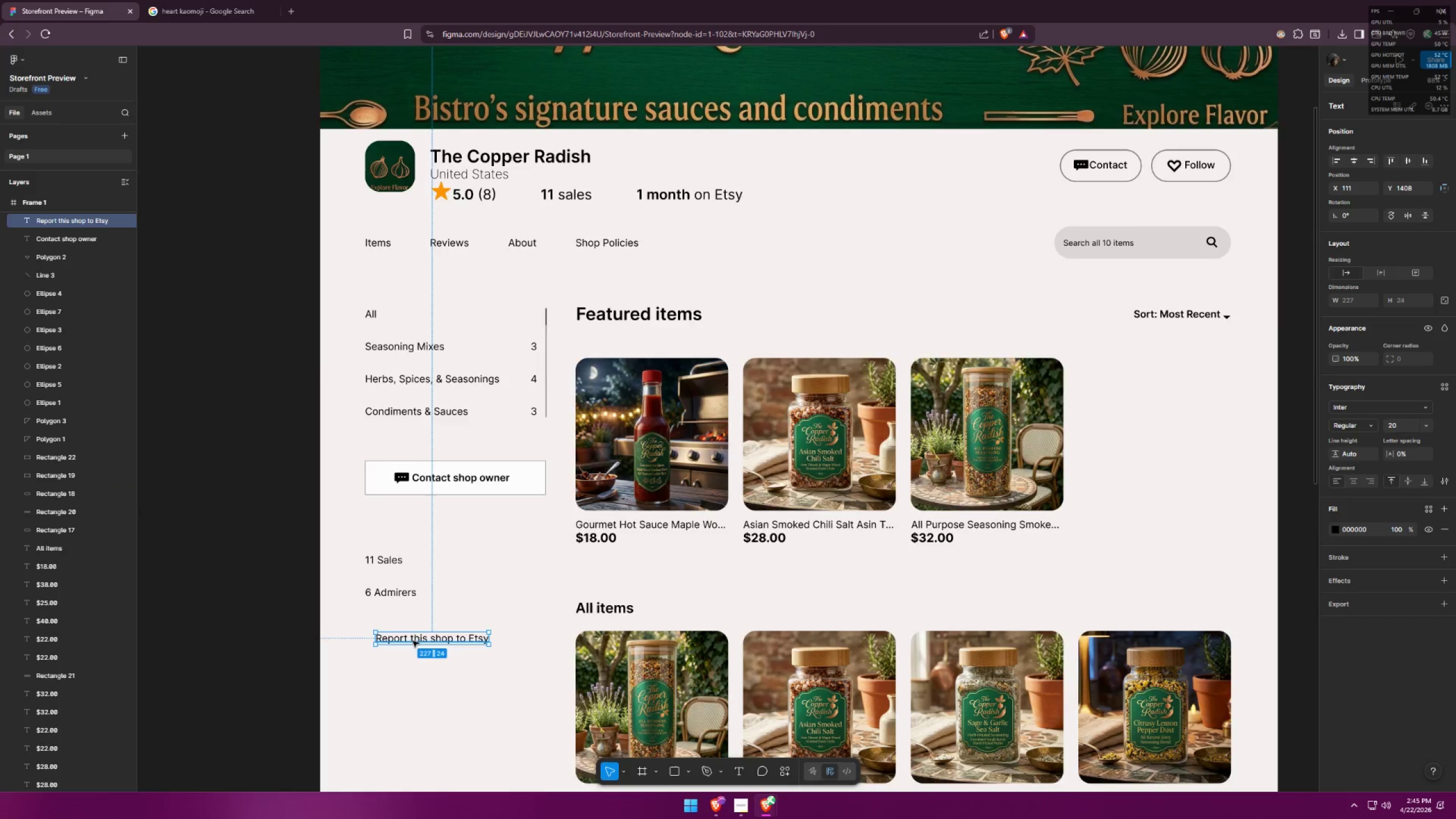 
key(Alt+Tab)
 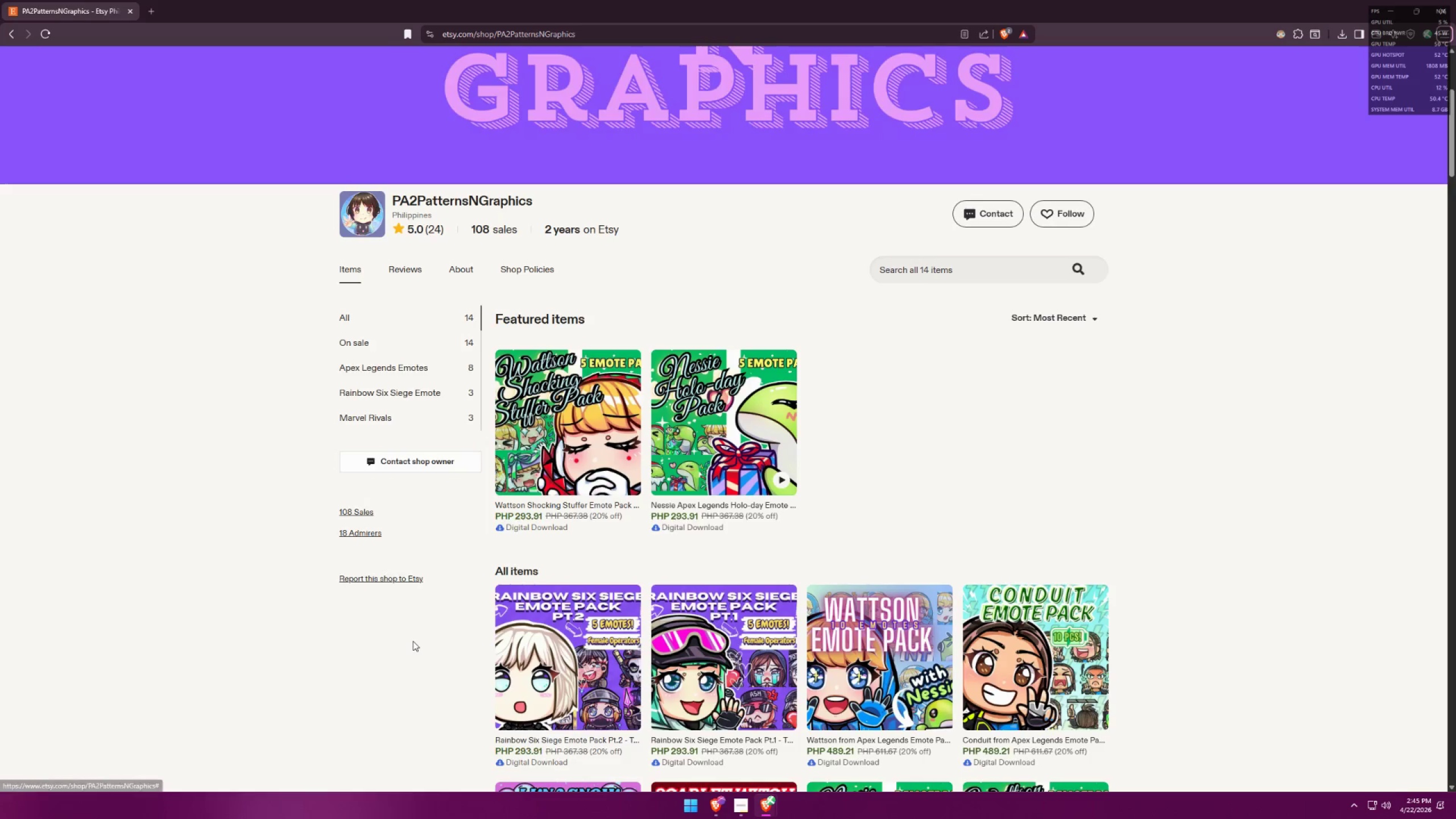 
key(Alt+AltLeft)
 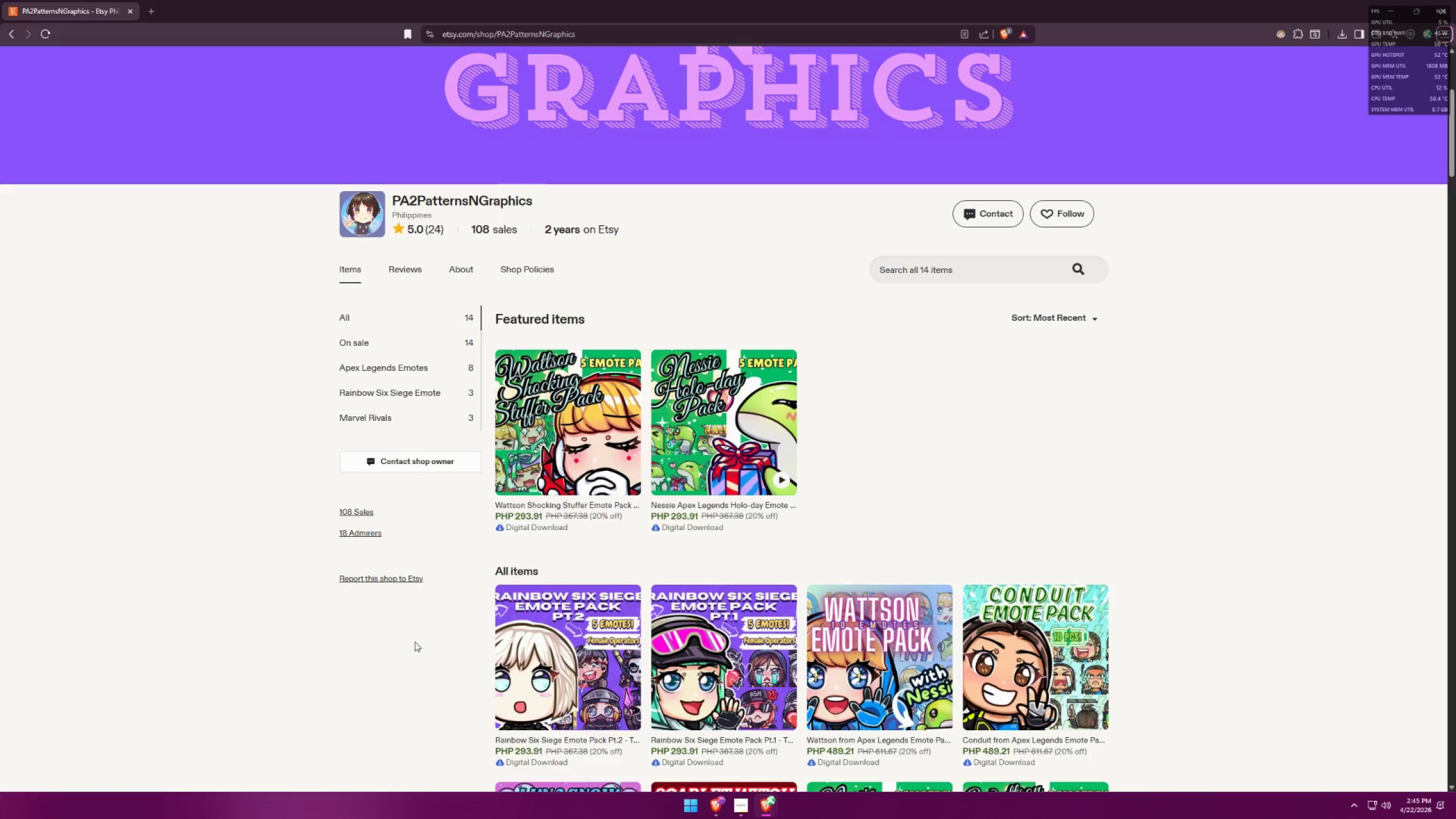 
key(Alt+Tab)
 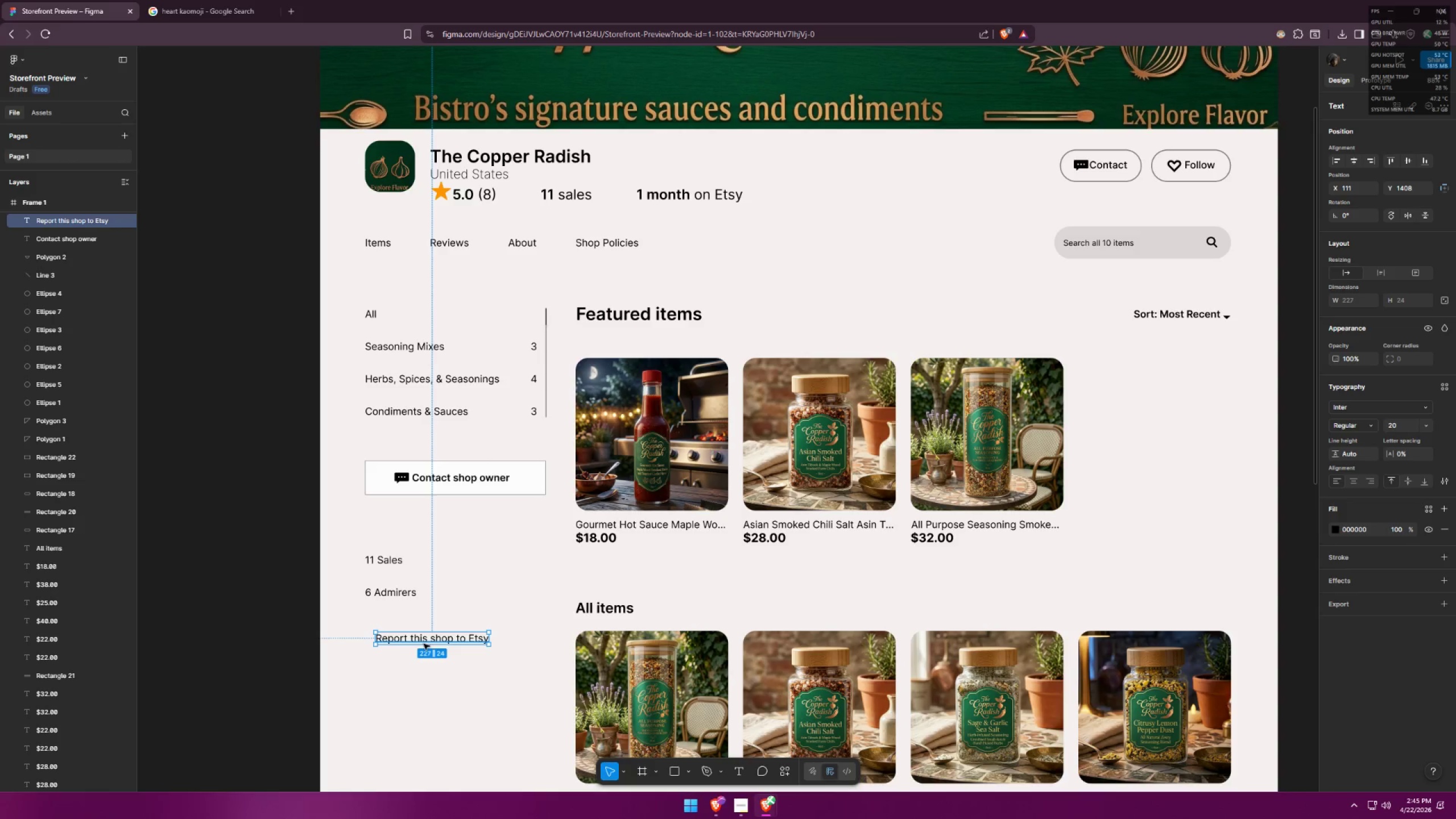 
left_click_drag(start_coordinate=[424, 642], to_coordinate=[412, 652])
 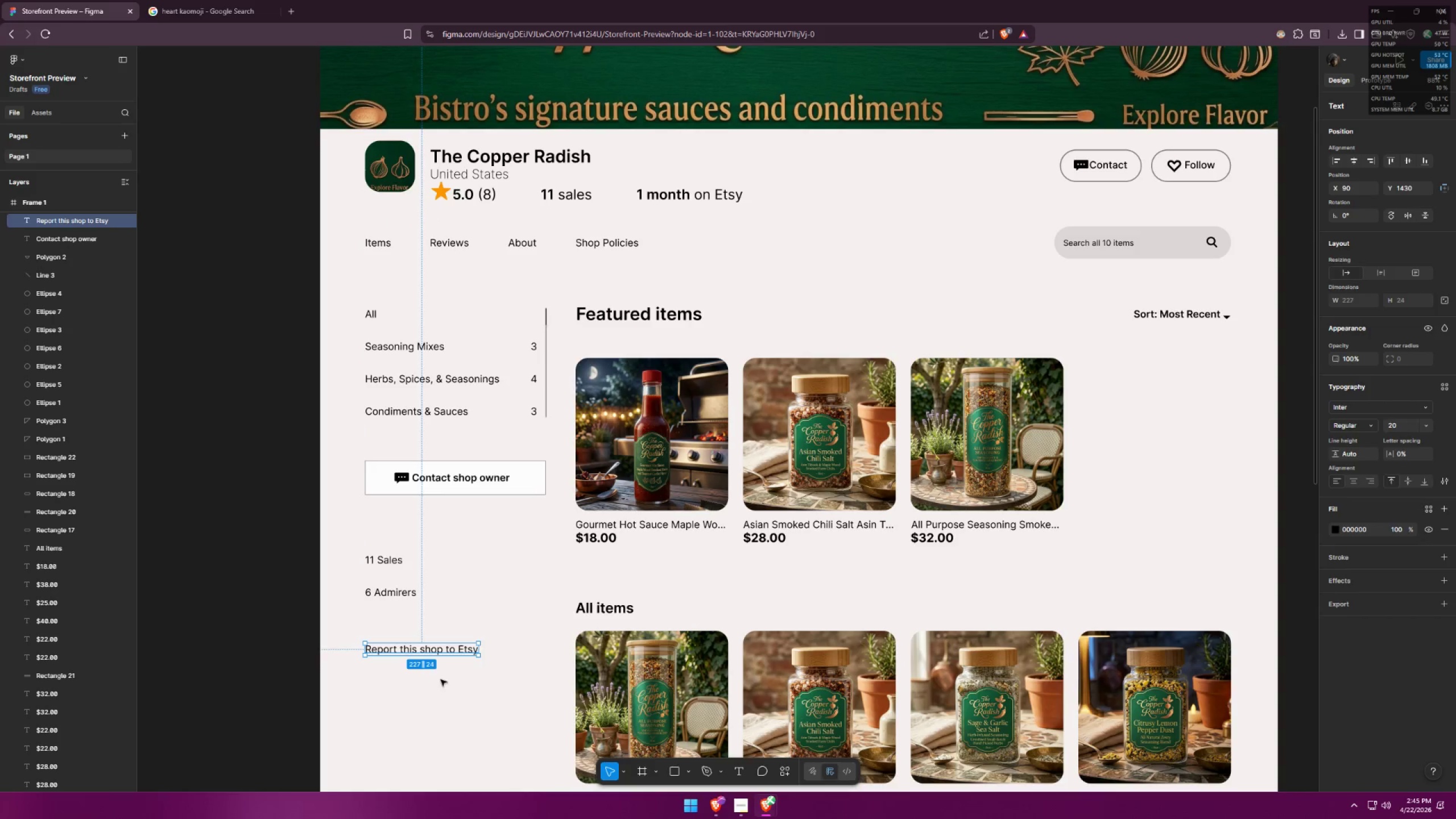 
left_click([441, 680])
 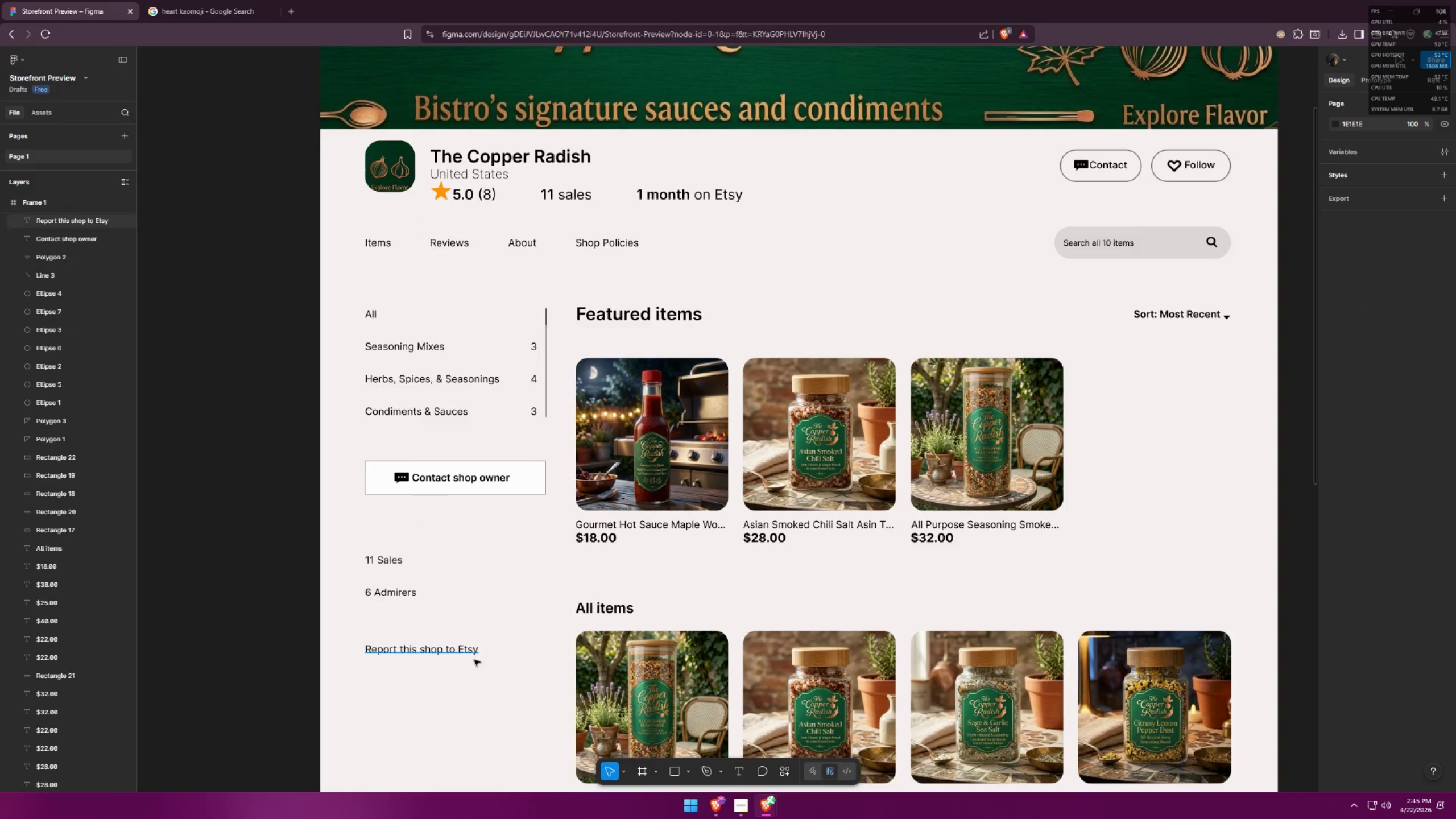 
left_click_drag(start_coordinate=[500, 679], to_coordinate=[373, 549])
 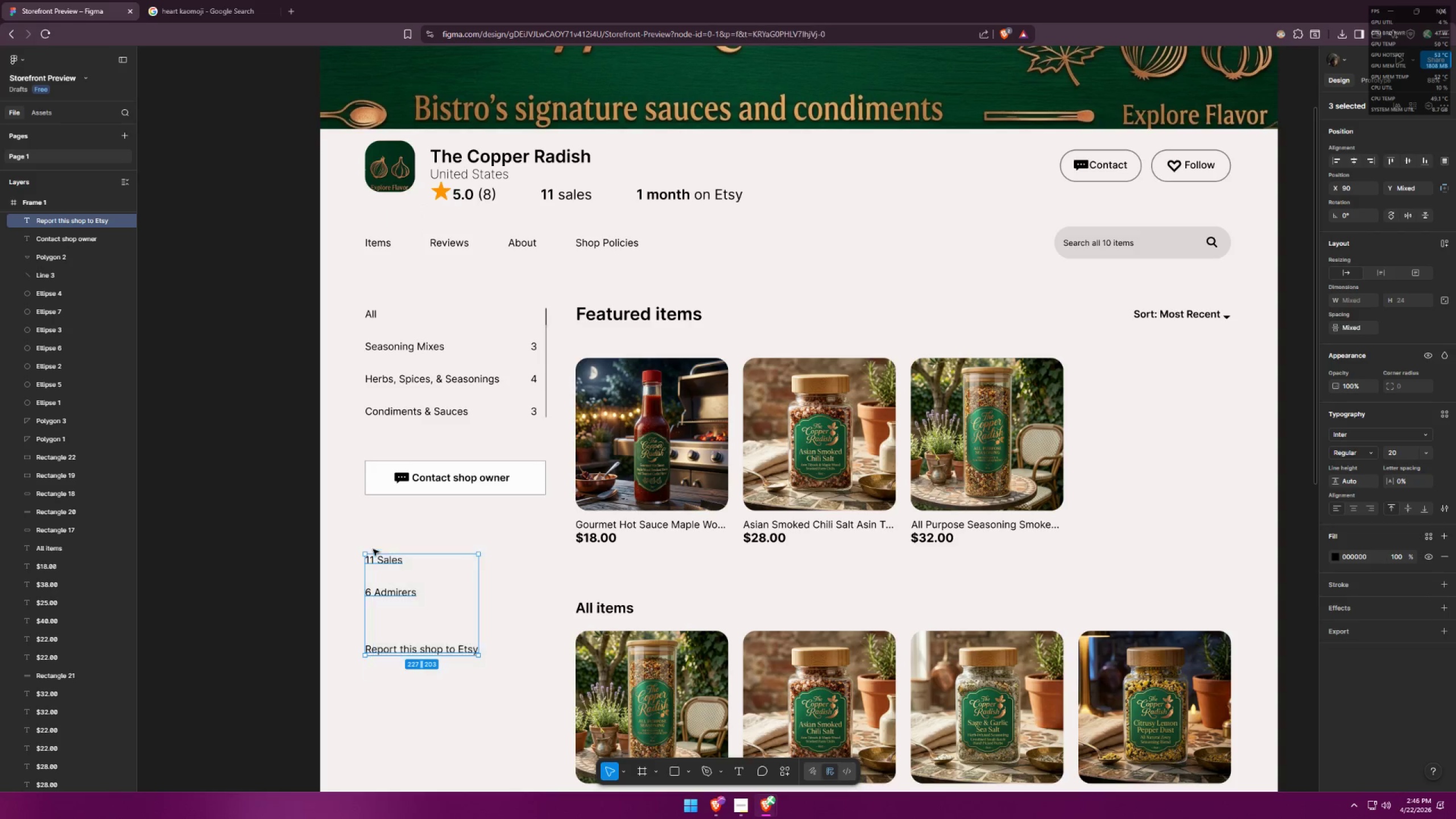 
key(Alt+AltLeft)
 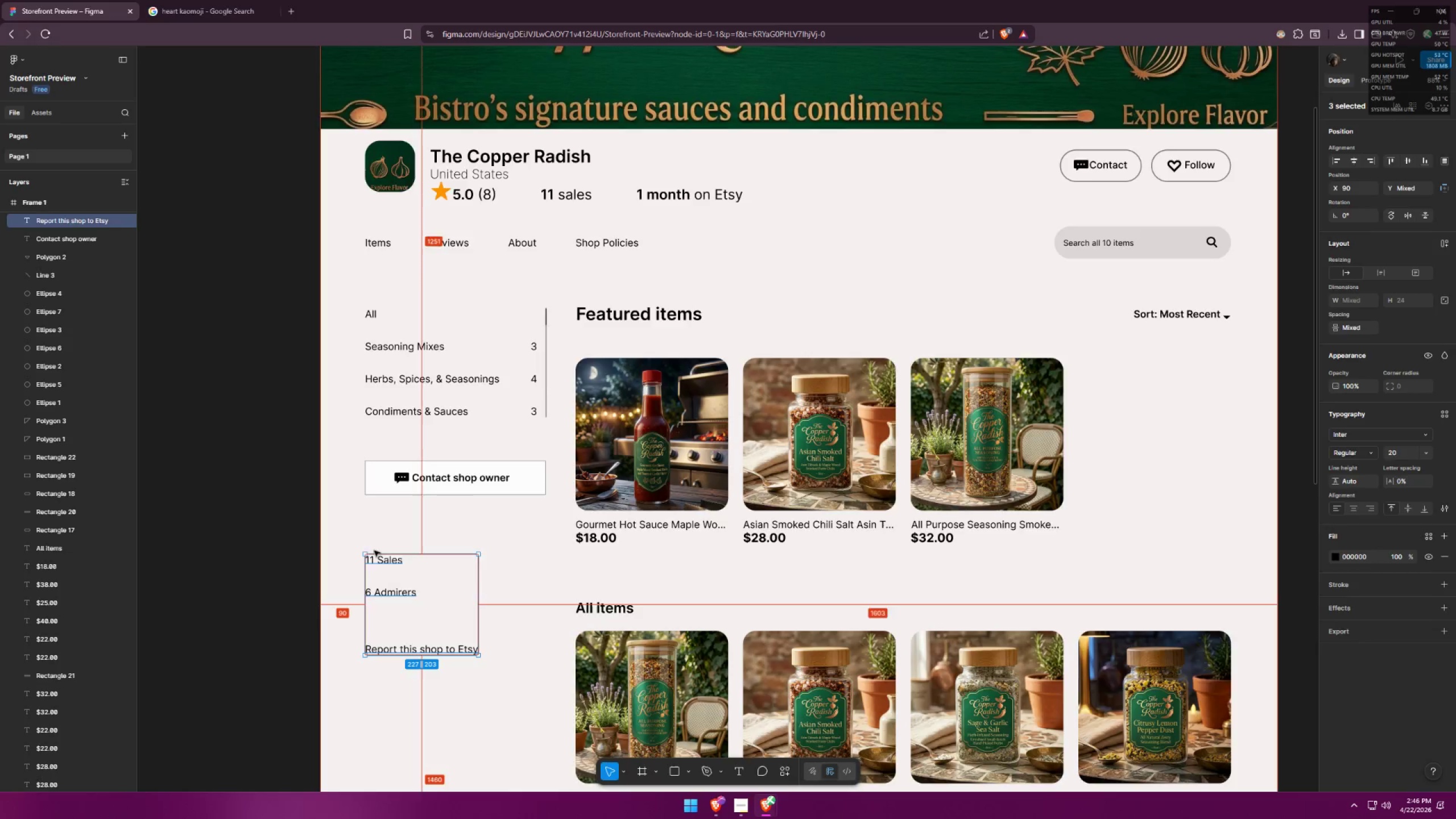 
key(Alt+Tab)
 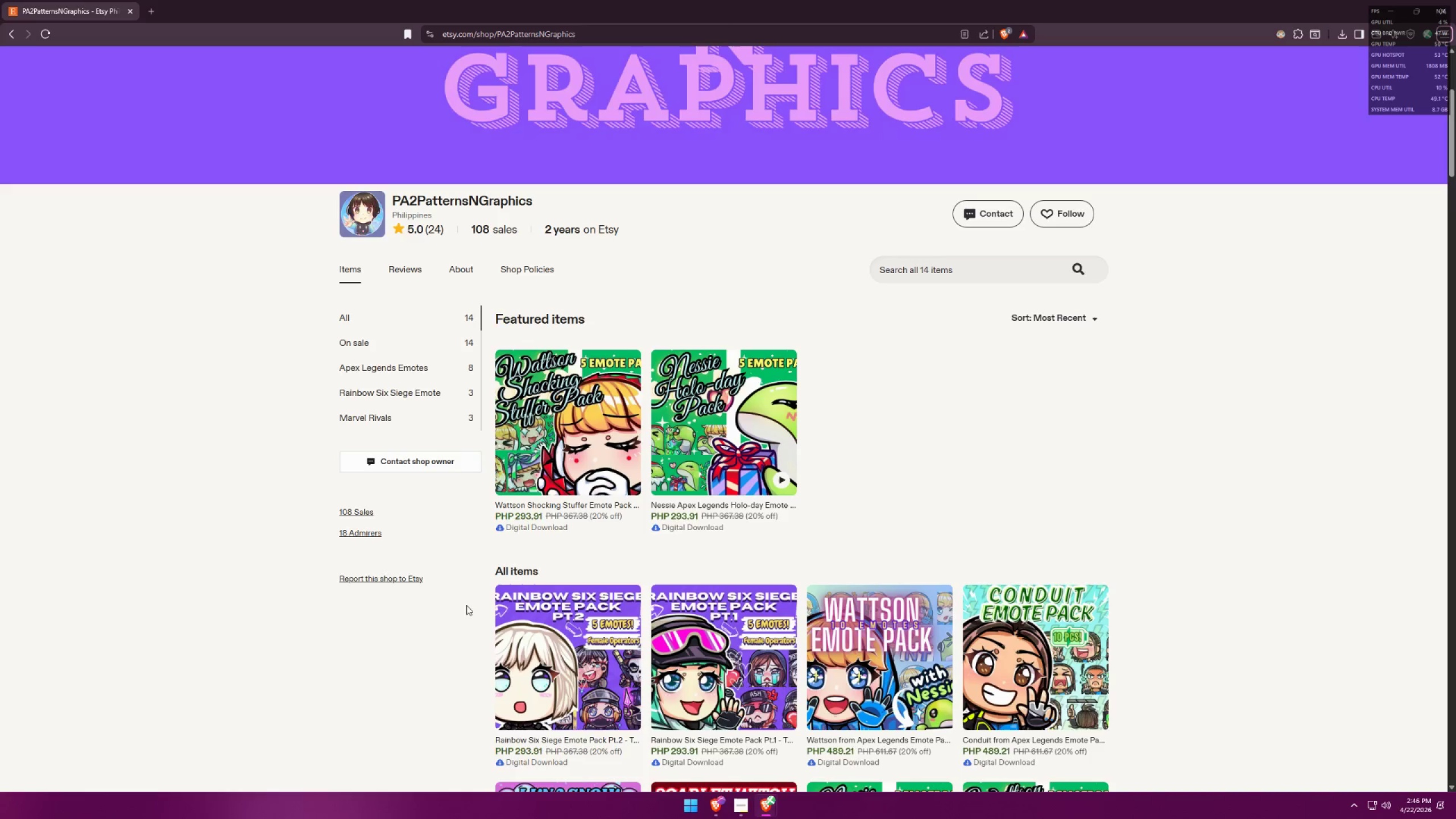 
key(Alt+AltLeft)
 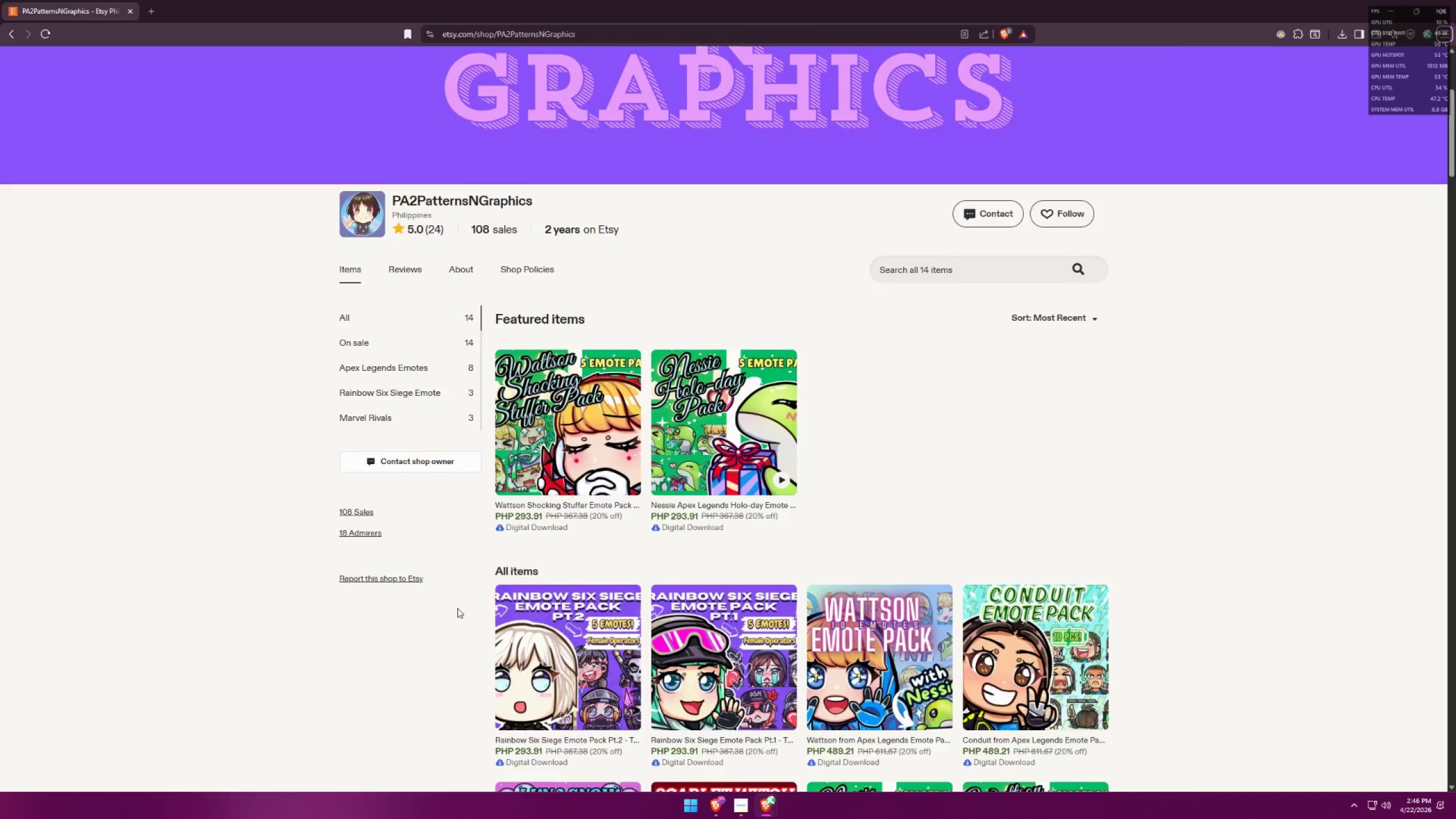 
key(Alt+Tab)
 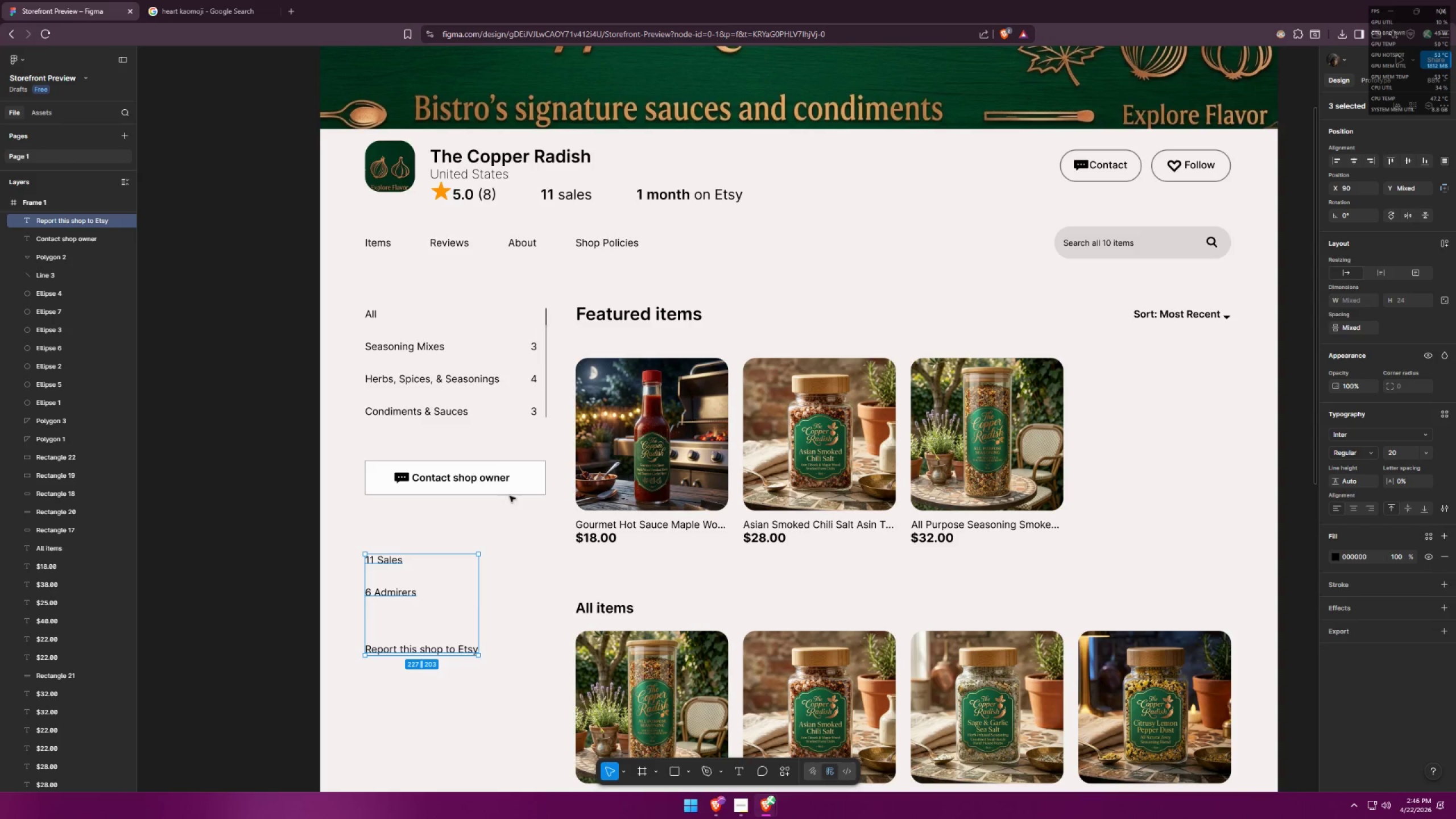 
hold_key(key=ShiftLeft, duration=1.45)
left_click_drag(start_coordinate=[487, 433], to_coordinate=[354, 305])
 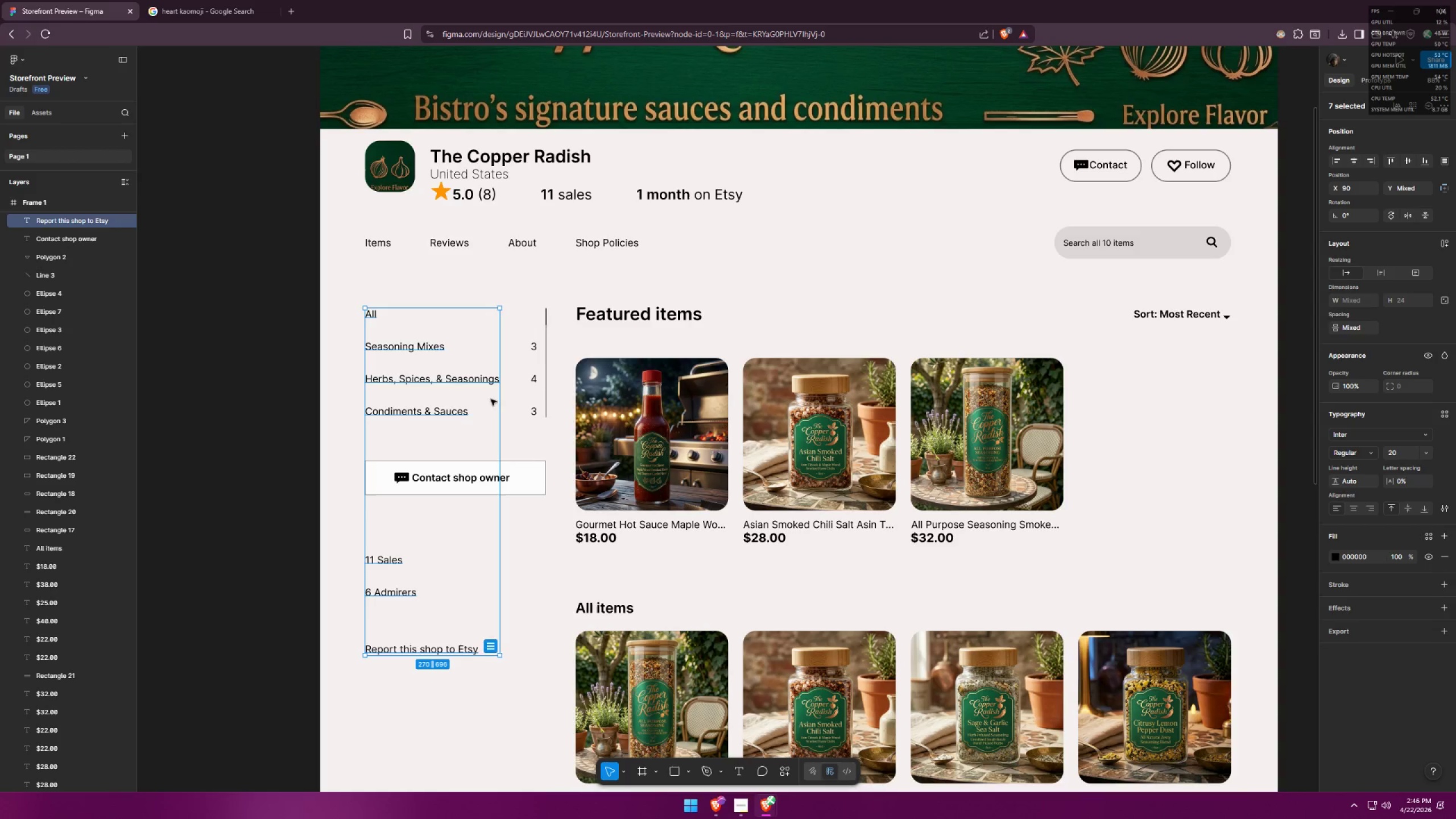 
key(Alt+AltLeft)
 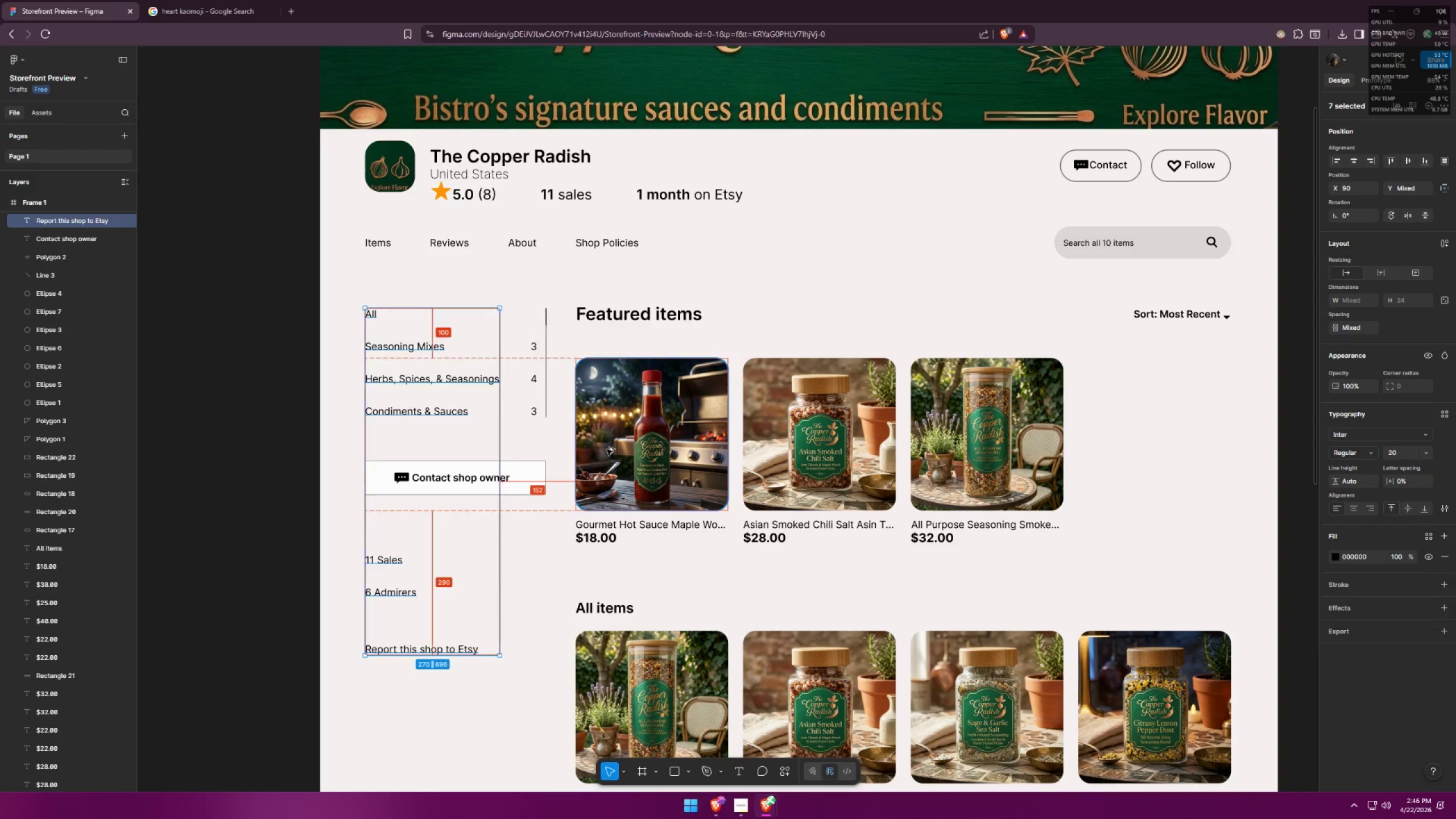 
key(Alt+Tab)
 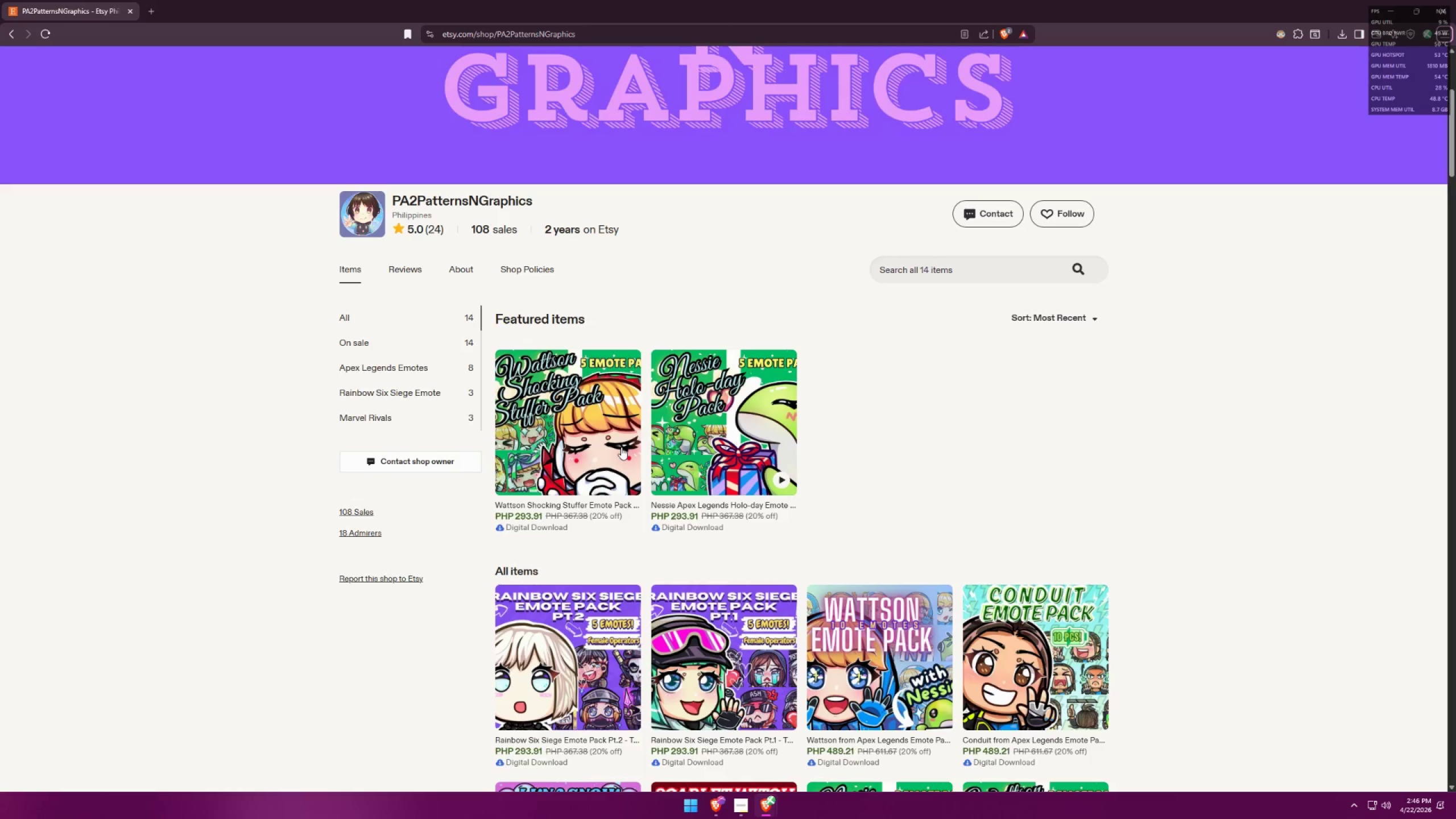 
key(Alt+AltLeft)
 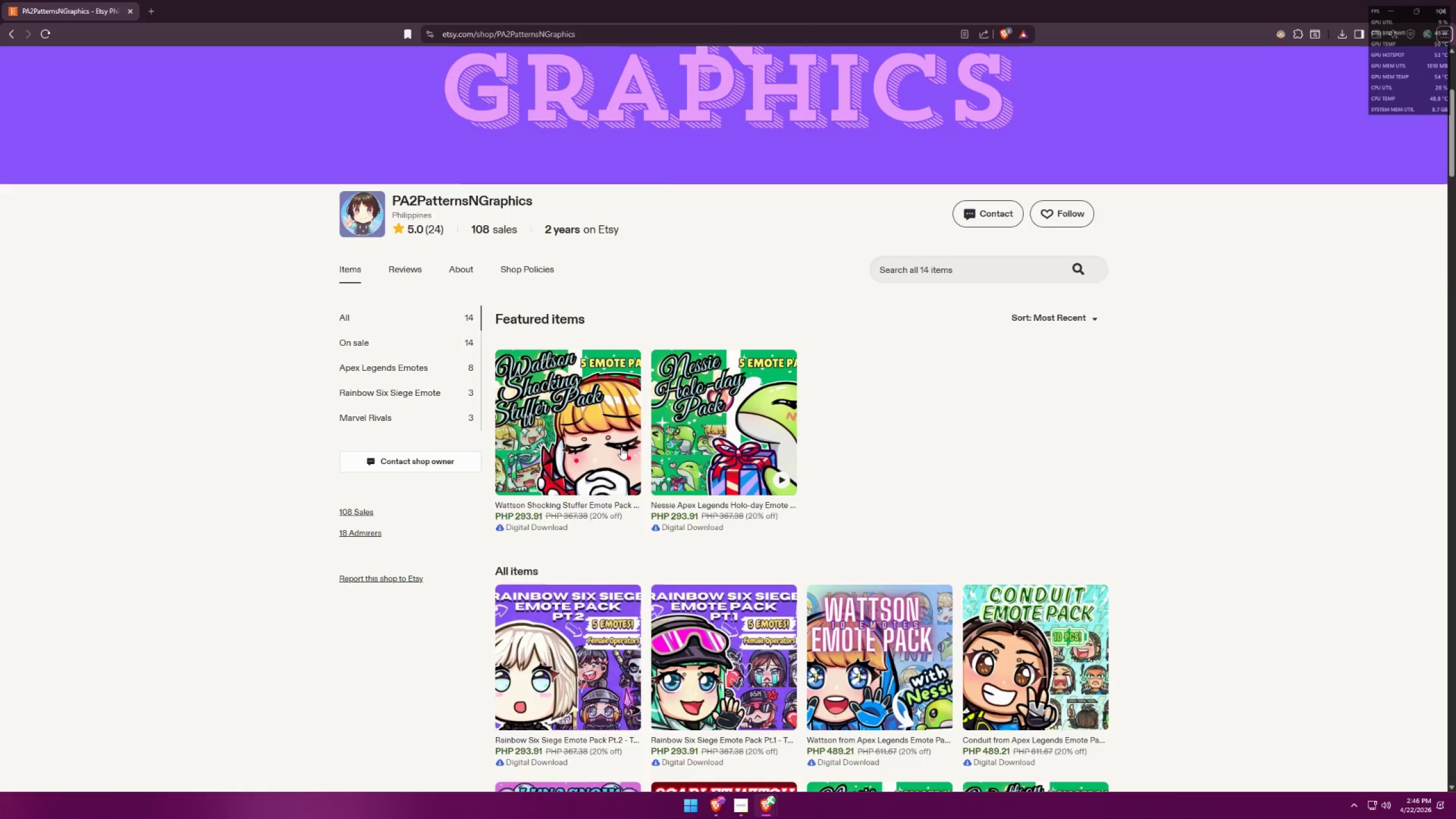 
key(Alt+Tab)
 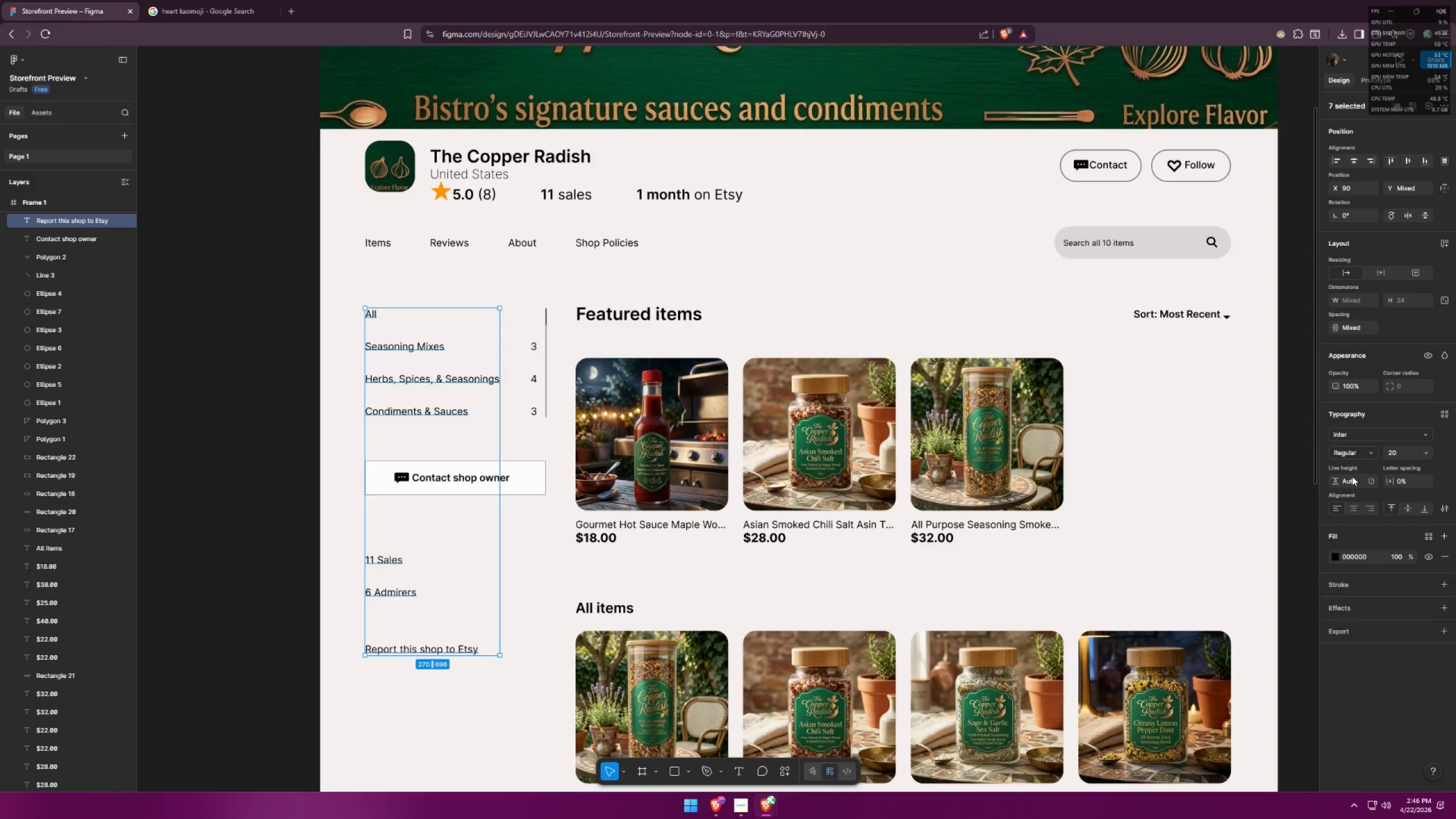 
left_click([1360, 451])
 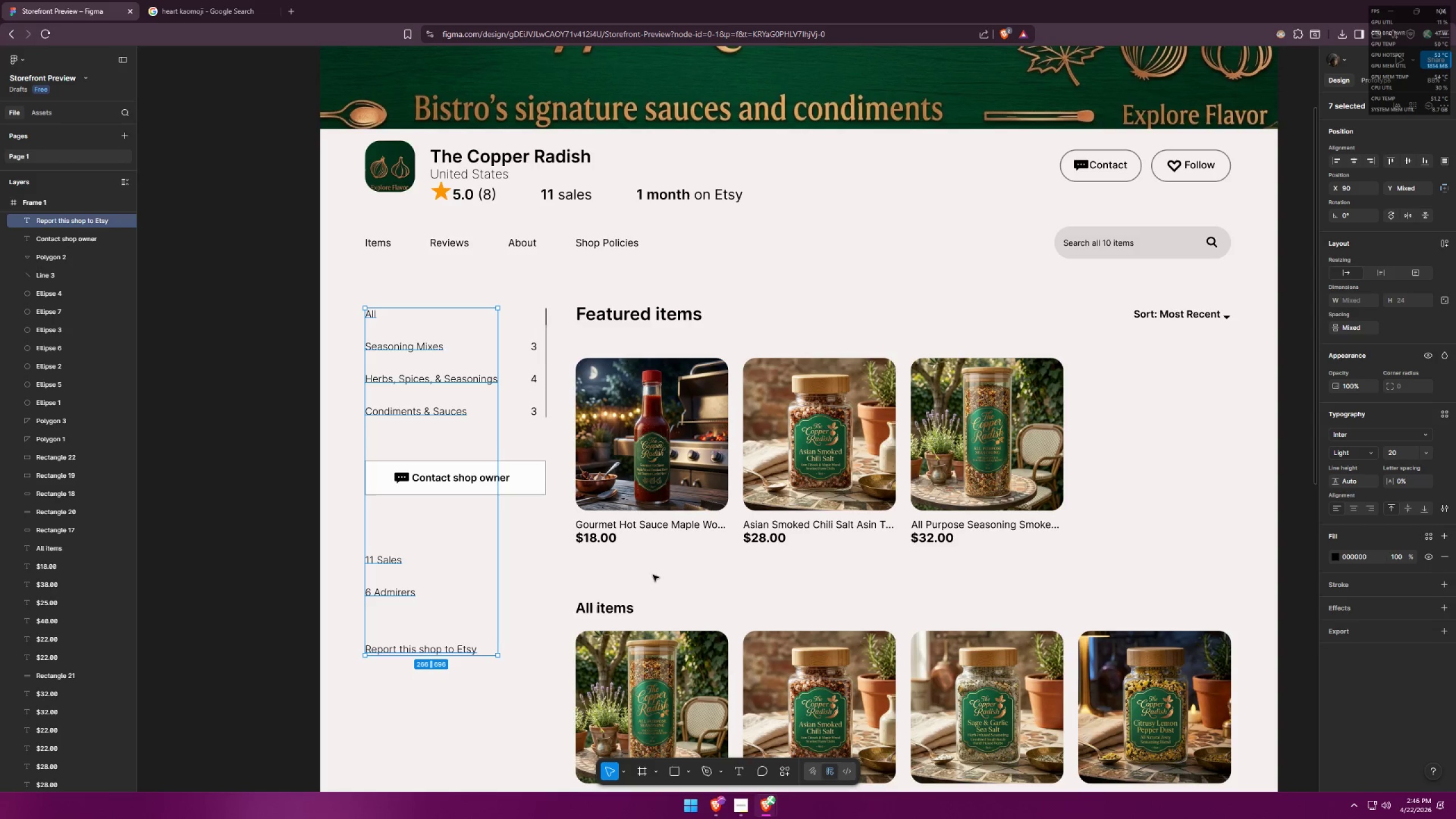 
left_click([521, 643])
 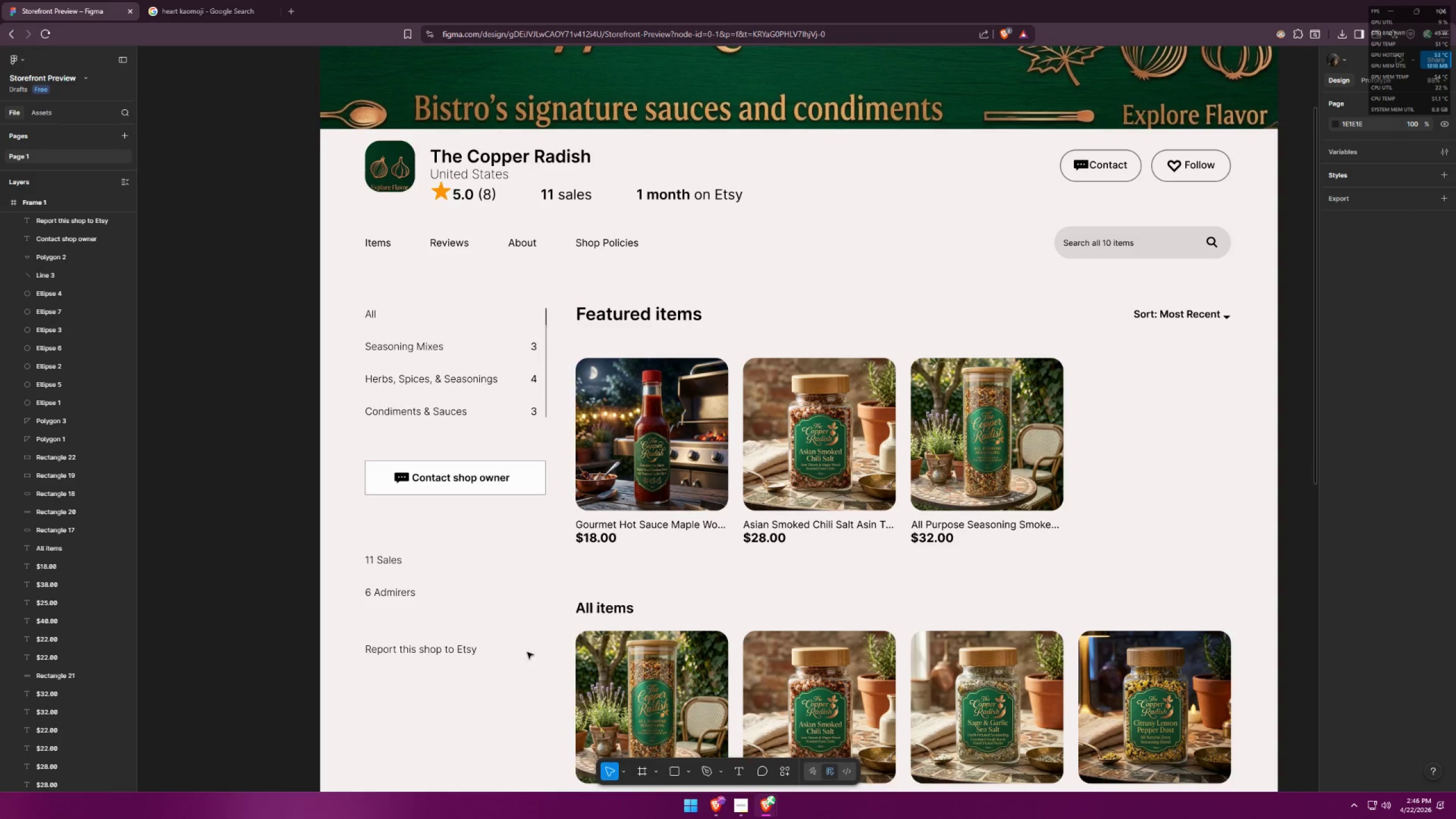 
left_click_drag(start_coordinate=[526, 664], to_coordinate=[347, 529])
 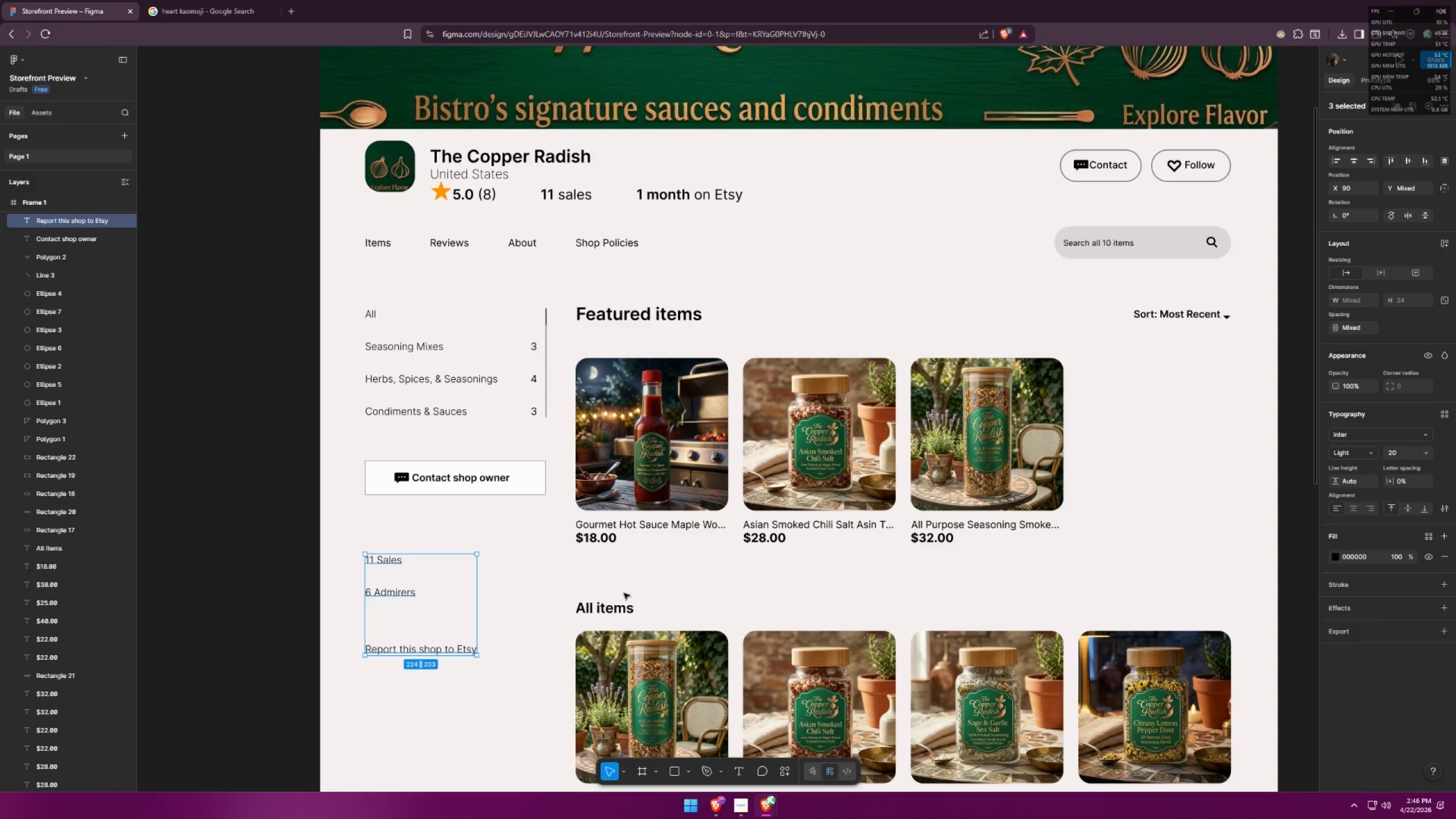 
key(Control+Z)
 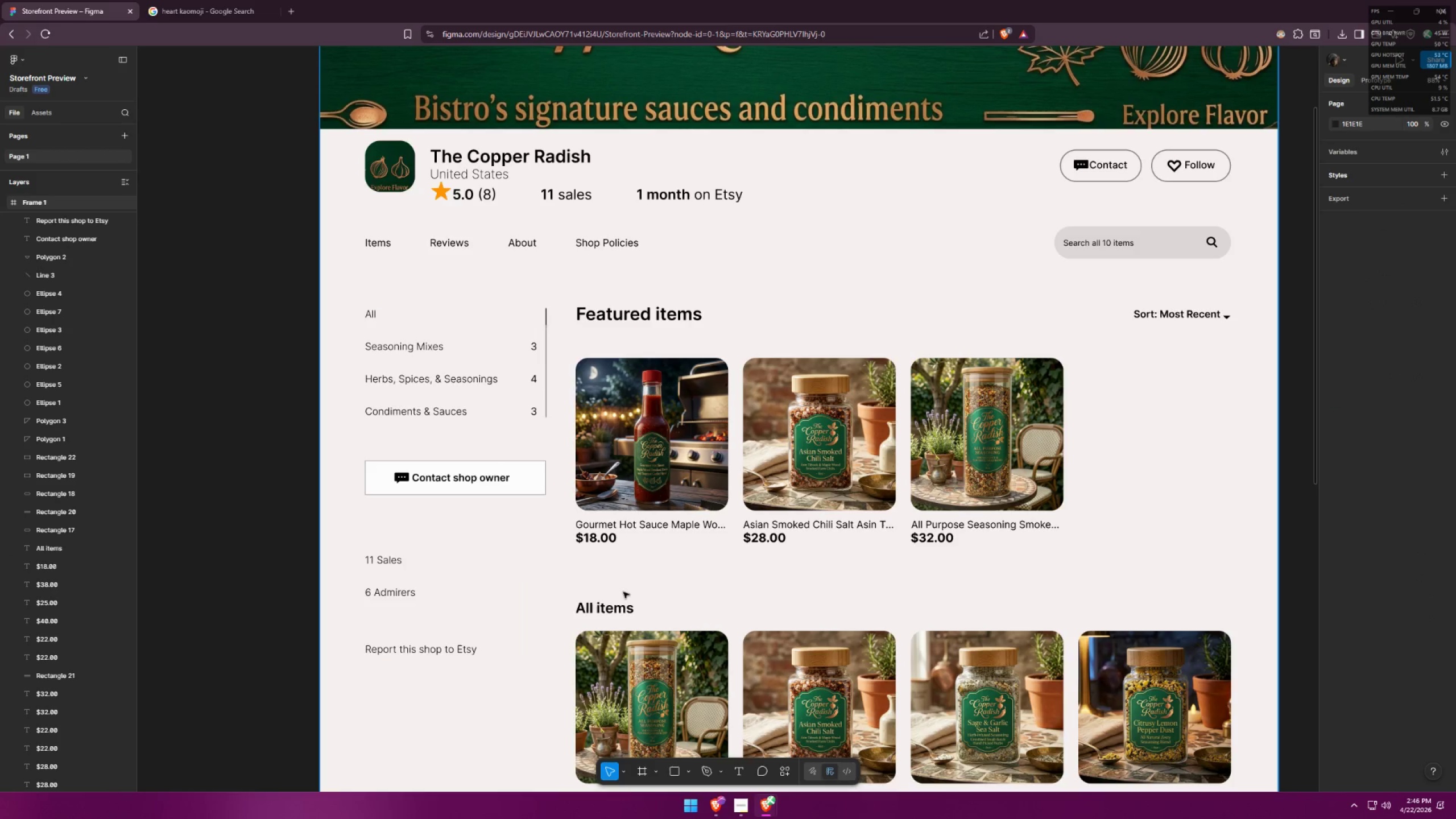 
key(Control+Z)
 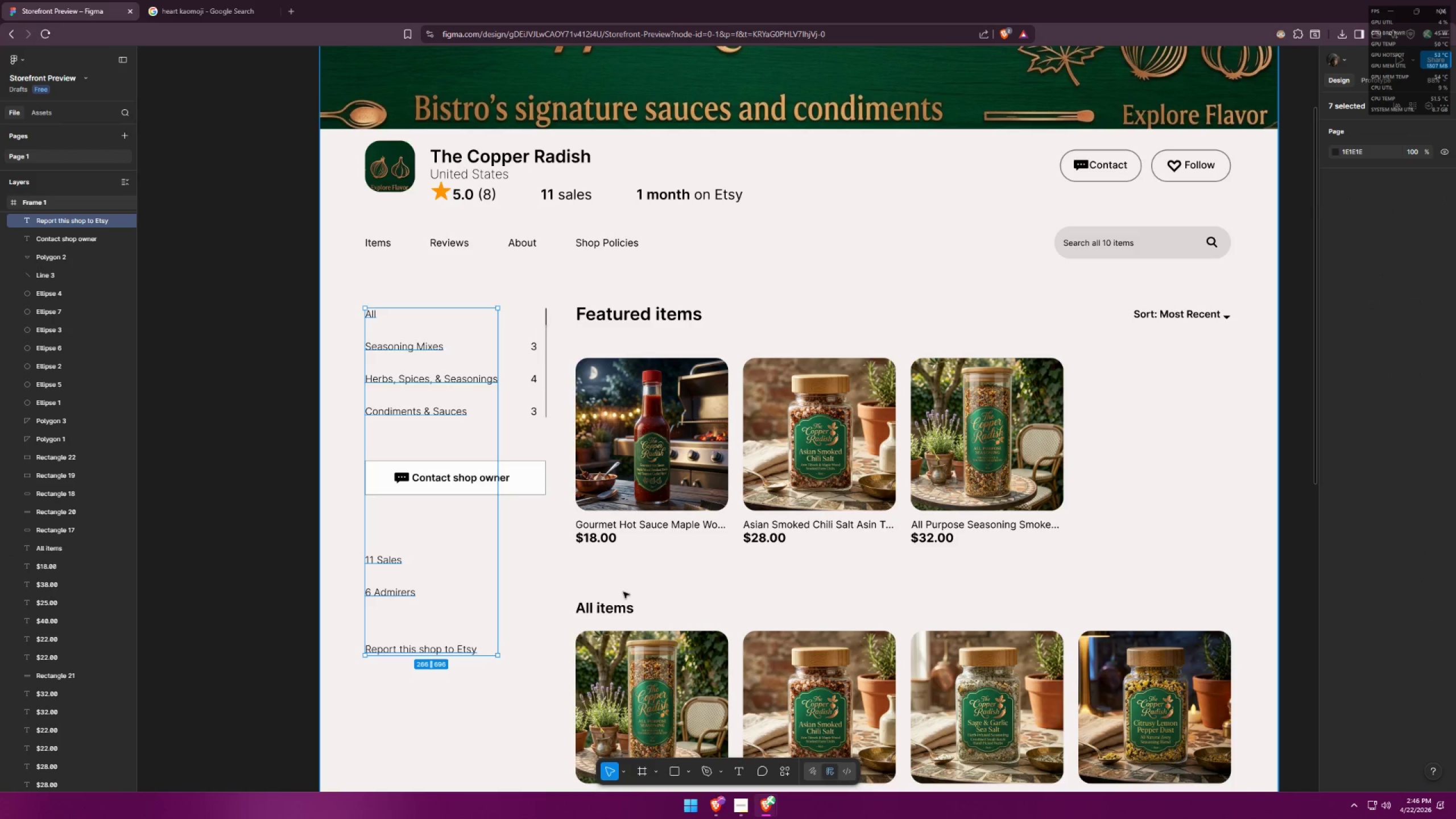 
key(Control+Z)
 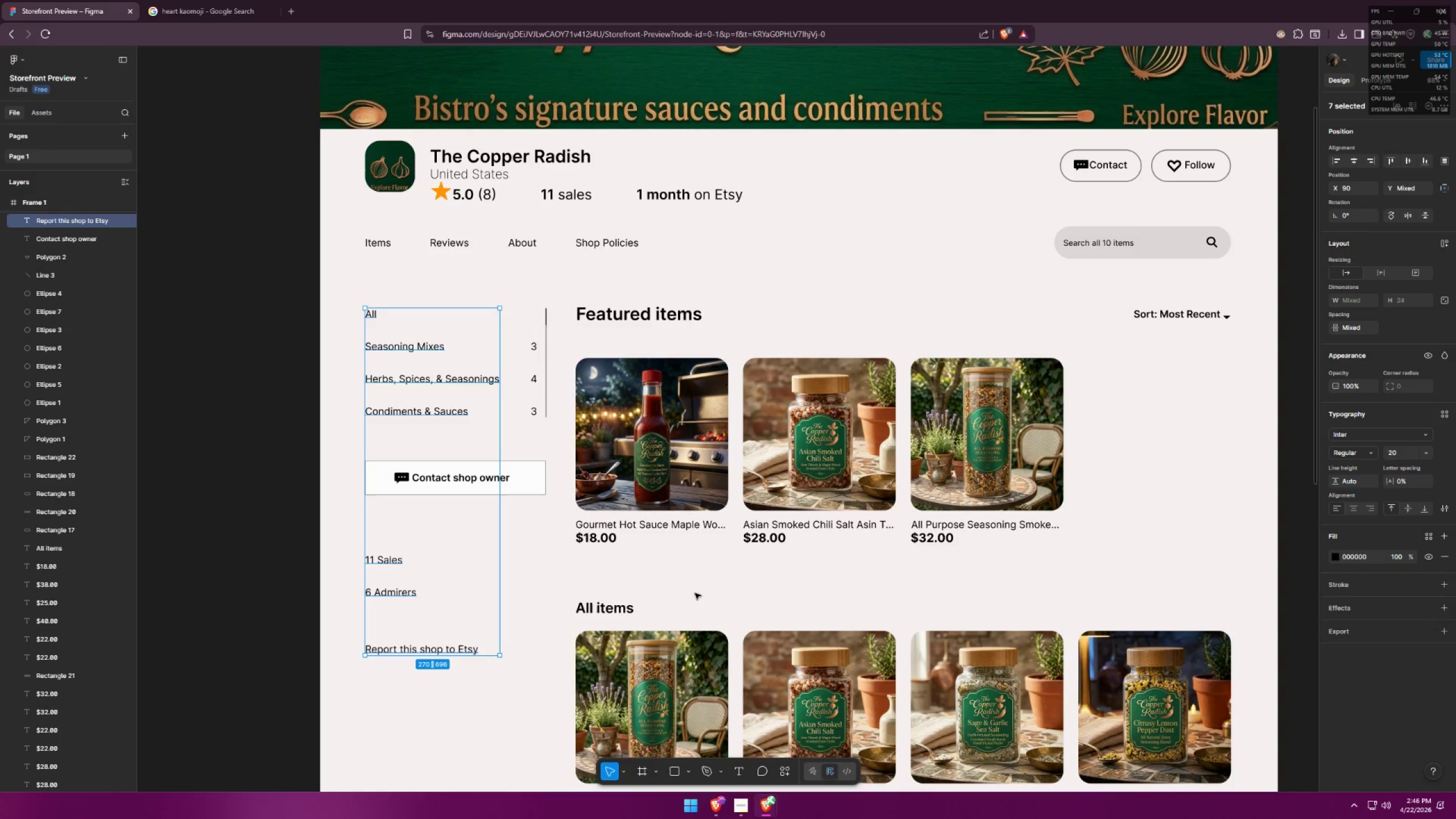 
key(Alt+AltLeft)
 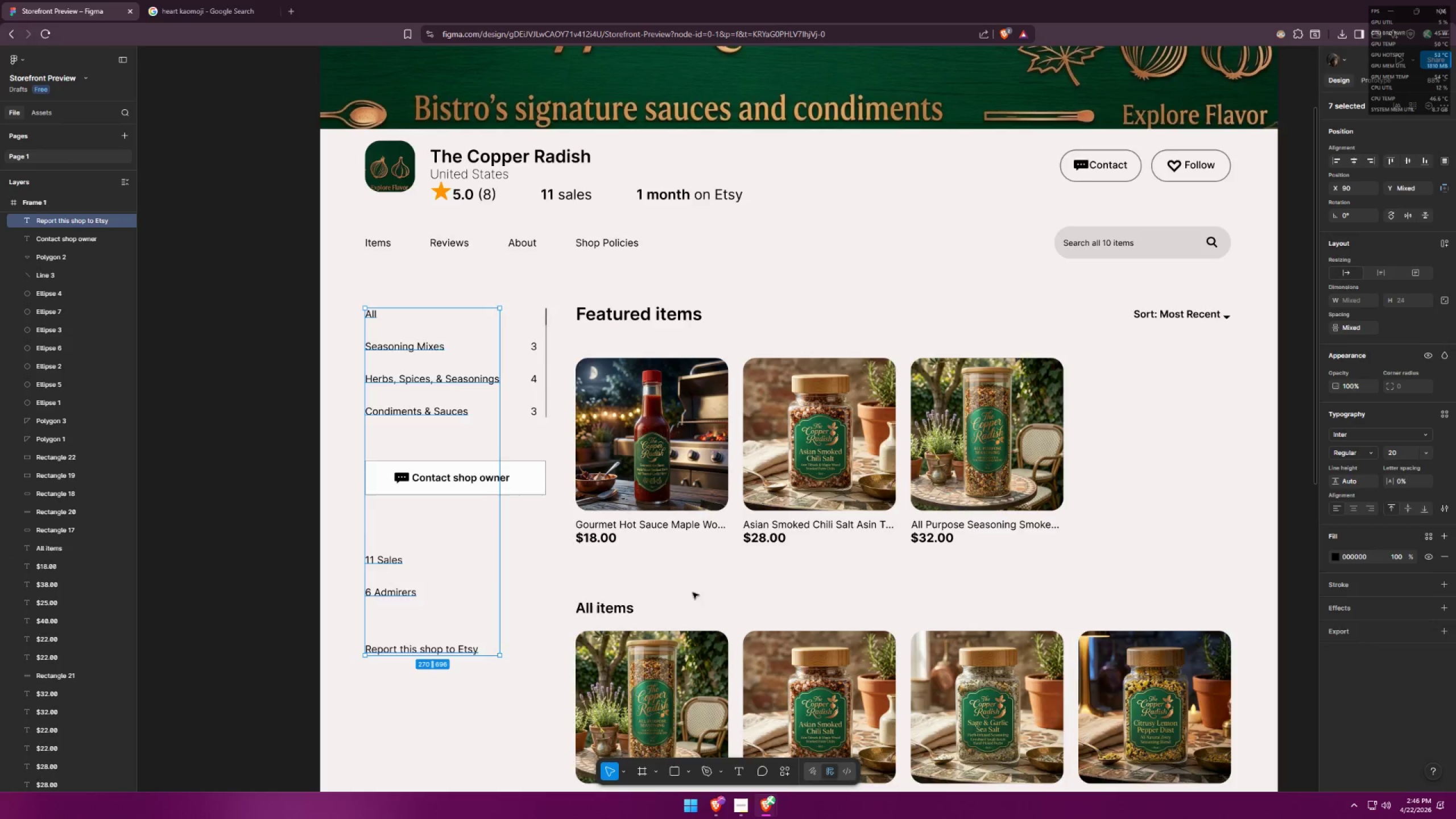 
key(Alt+Tab)
 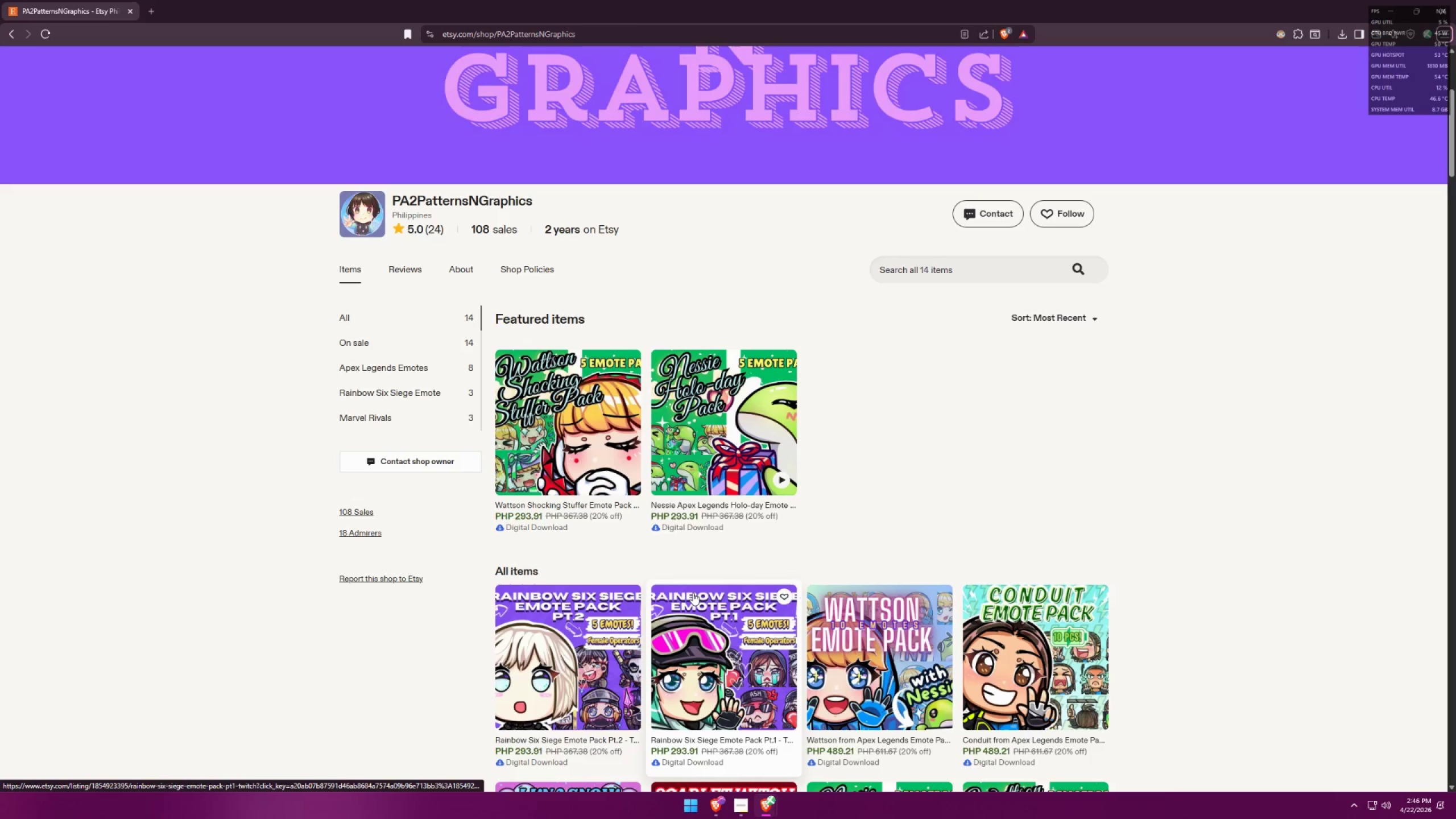 
key(Alt+AltLeft)
 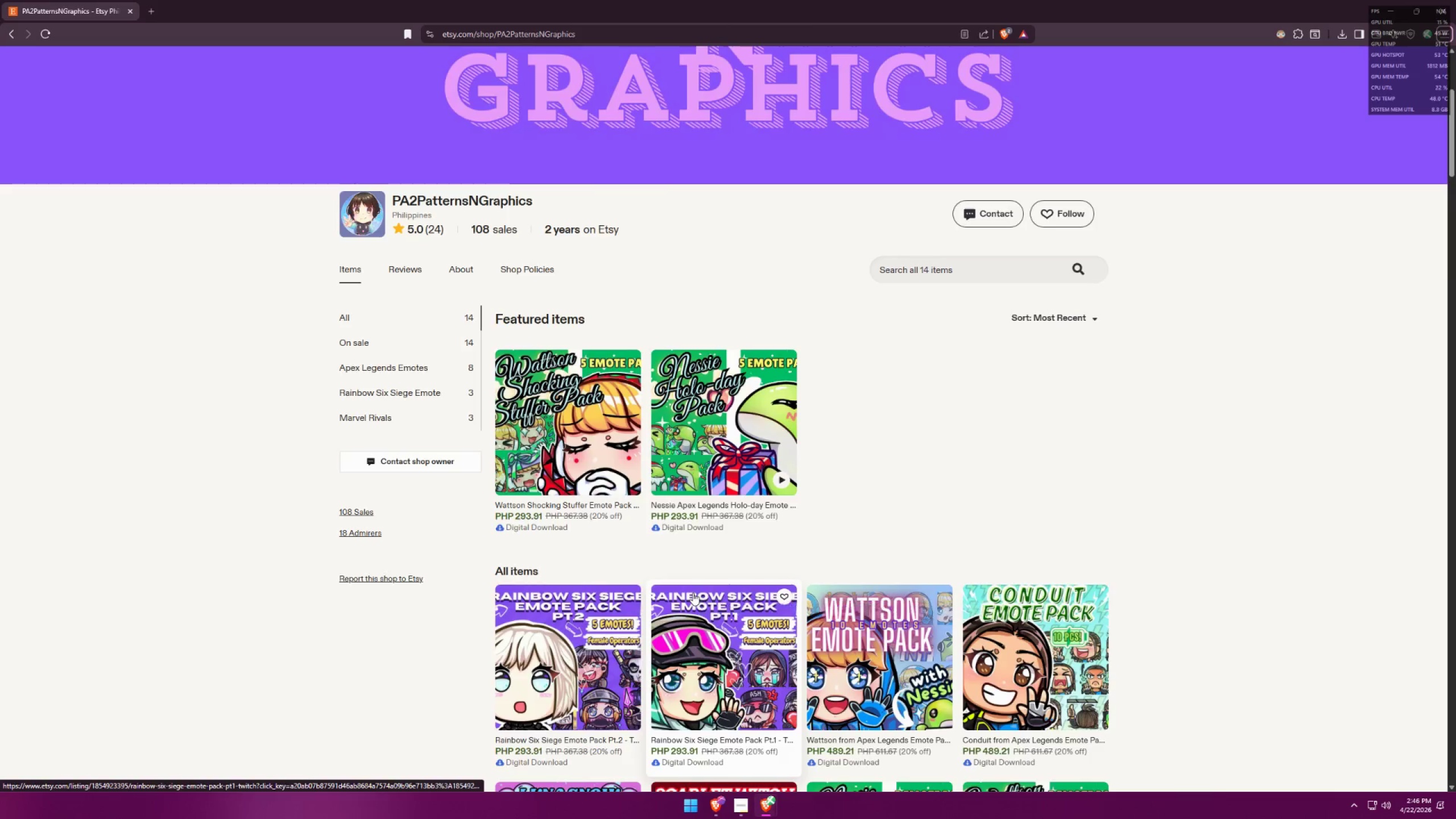 
key(Alt+Tab)
 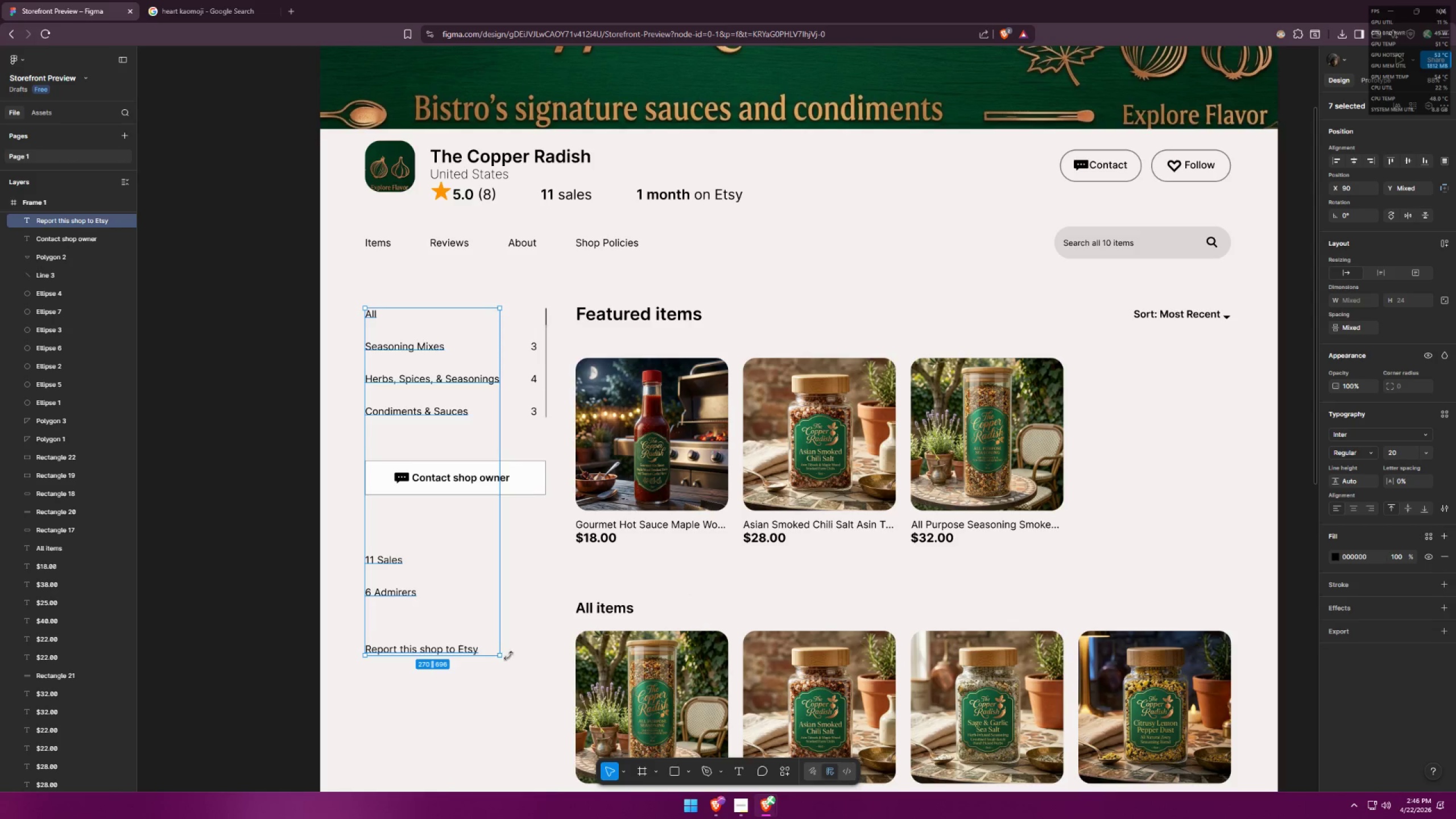 
left_click([512, 672])
 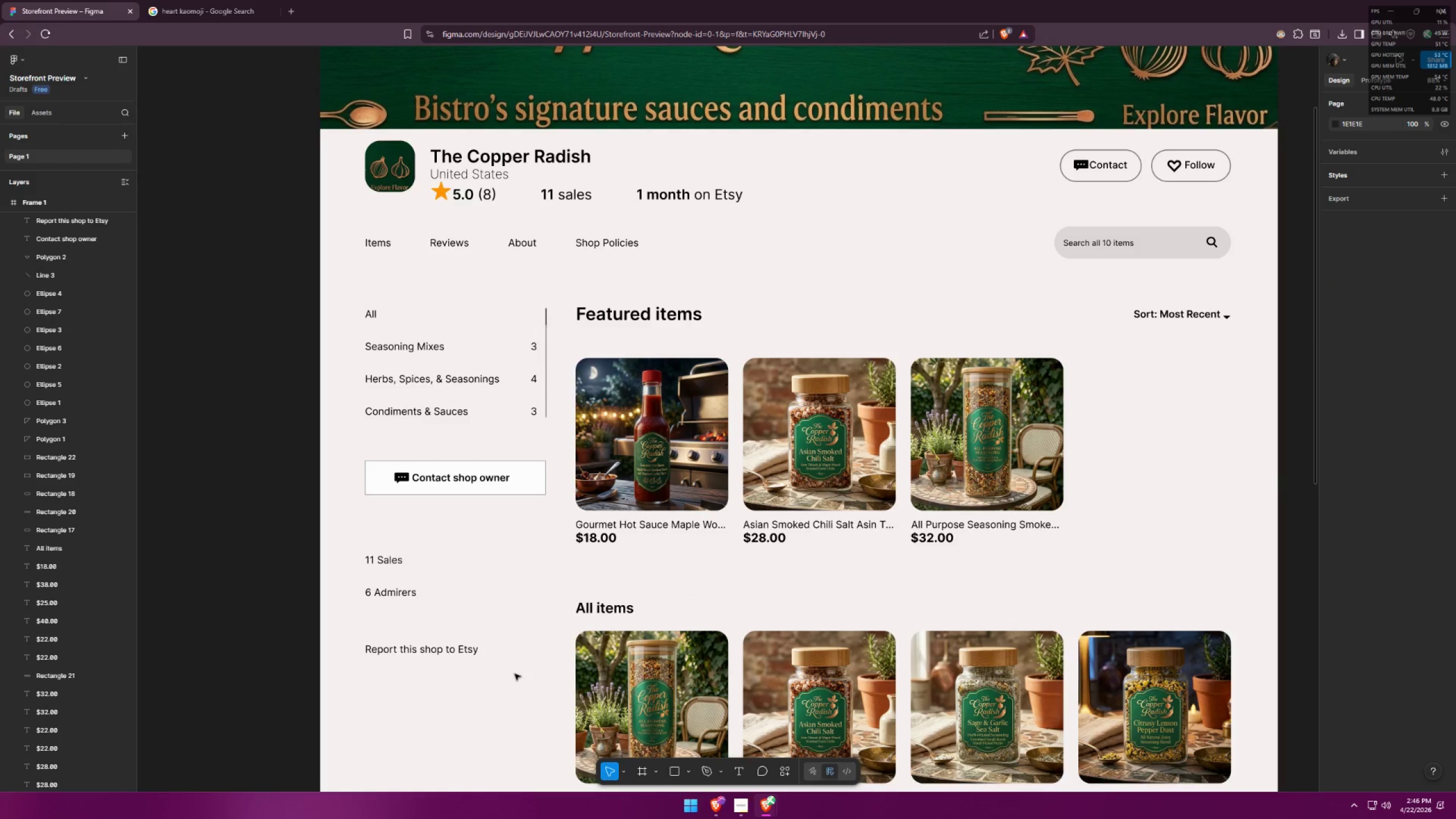 
left_click_drag(start_coordinate=[516, 676], to_coordinate=[364, 550])
 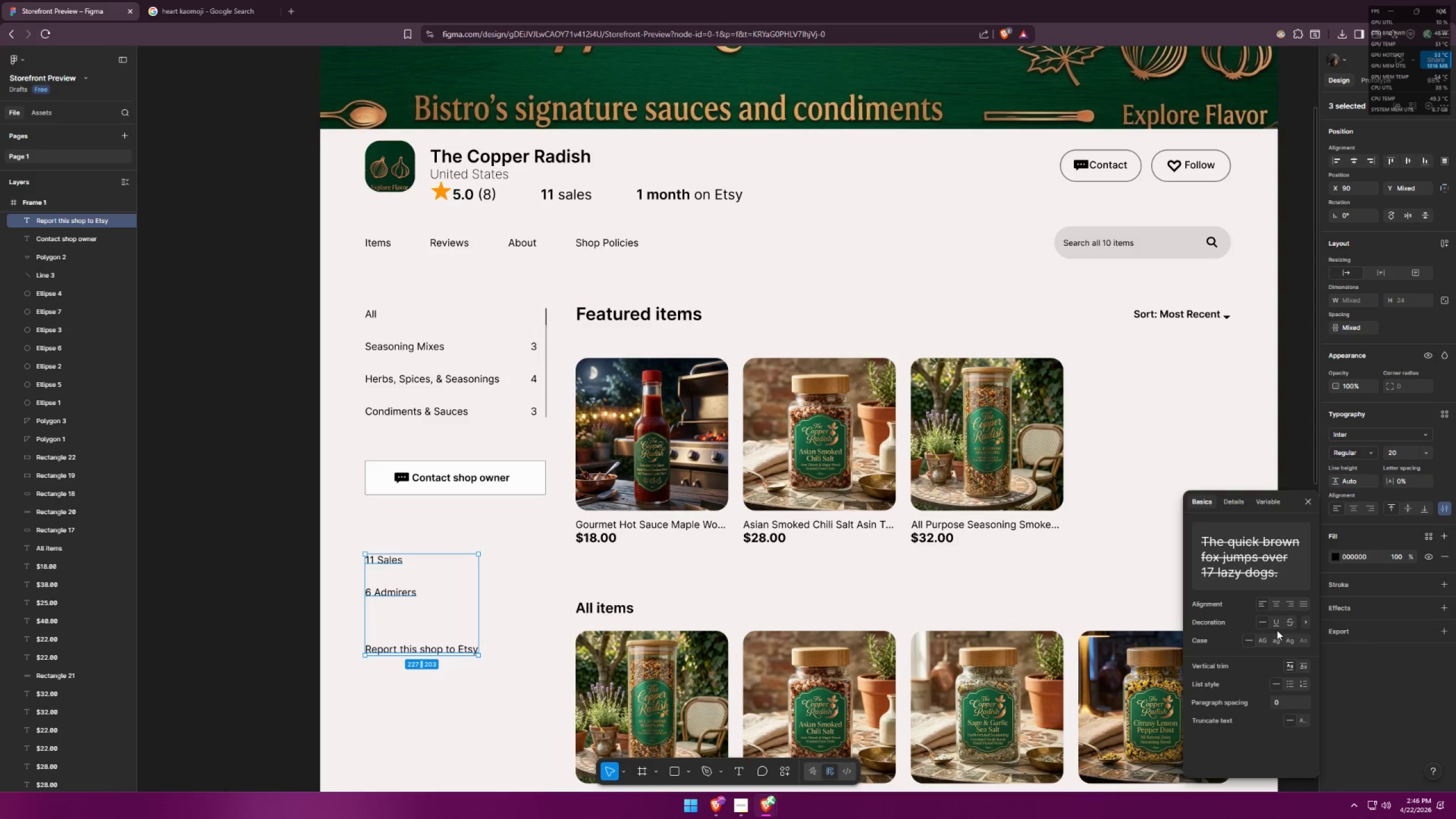 
left_click([1277, 625])
 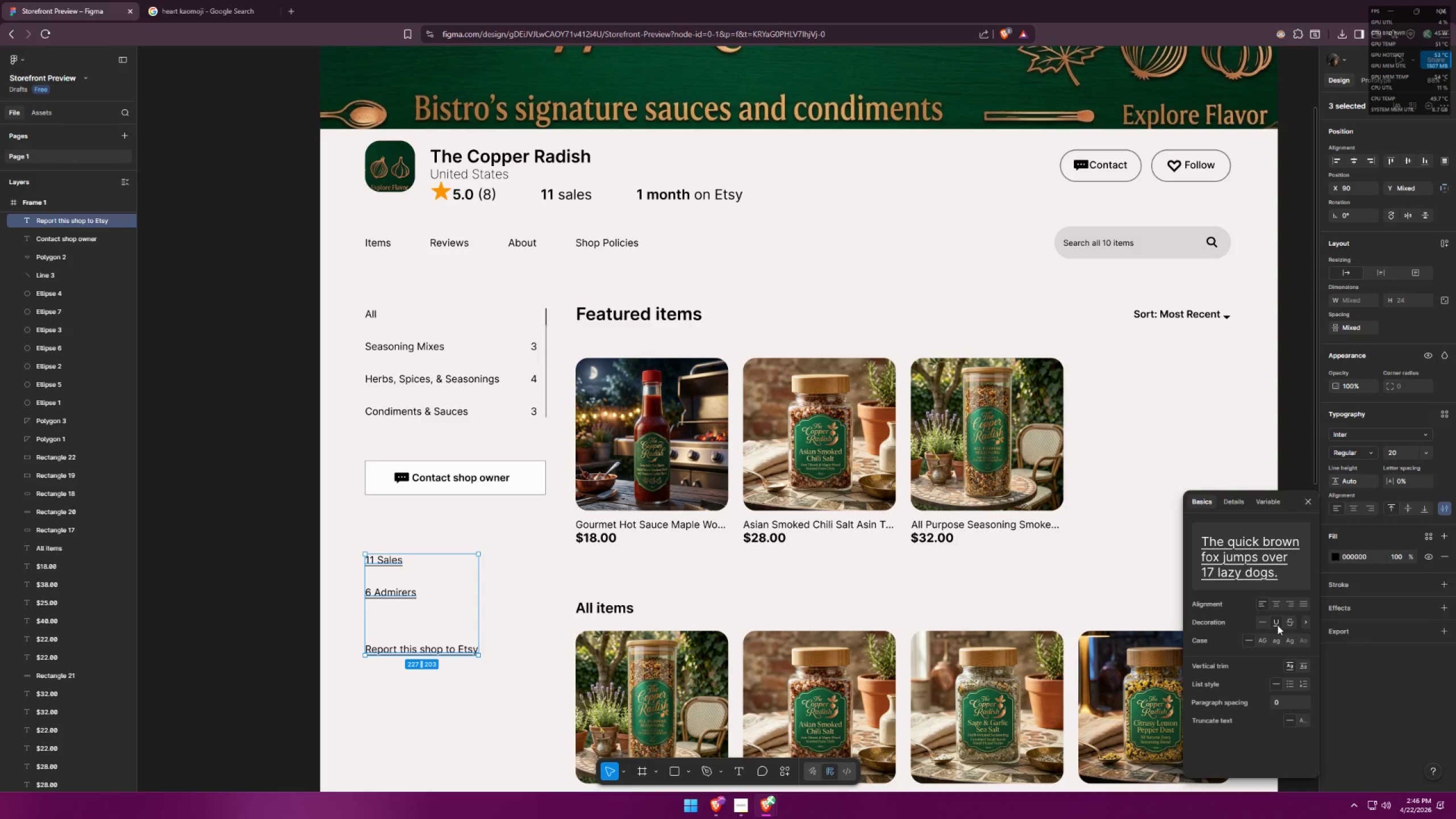 
left_click([1306, 620])
 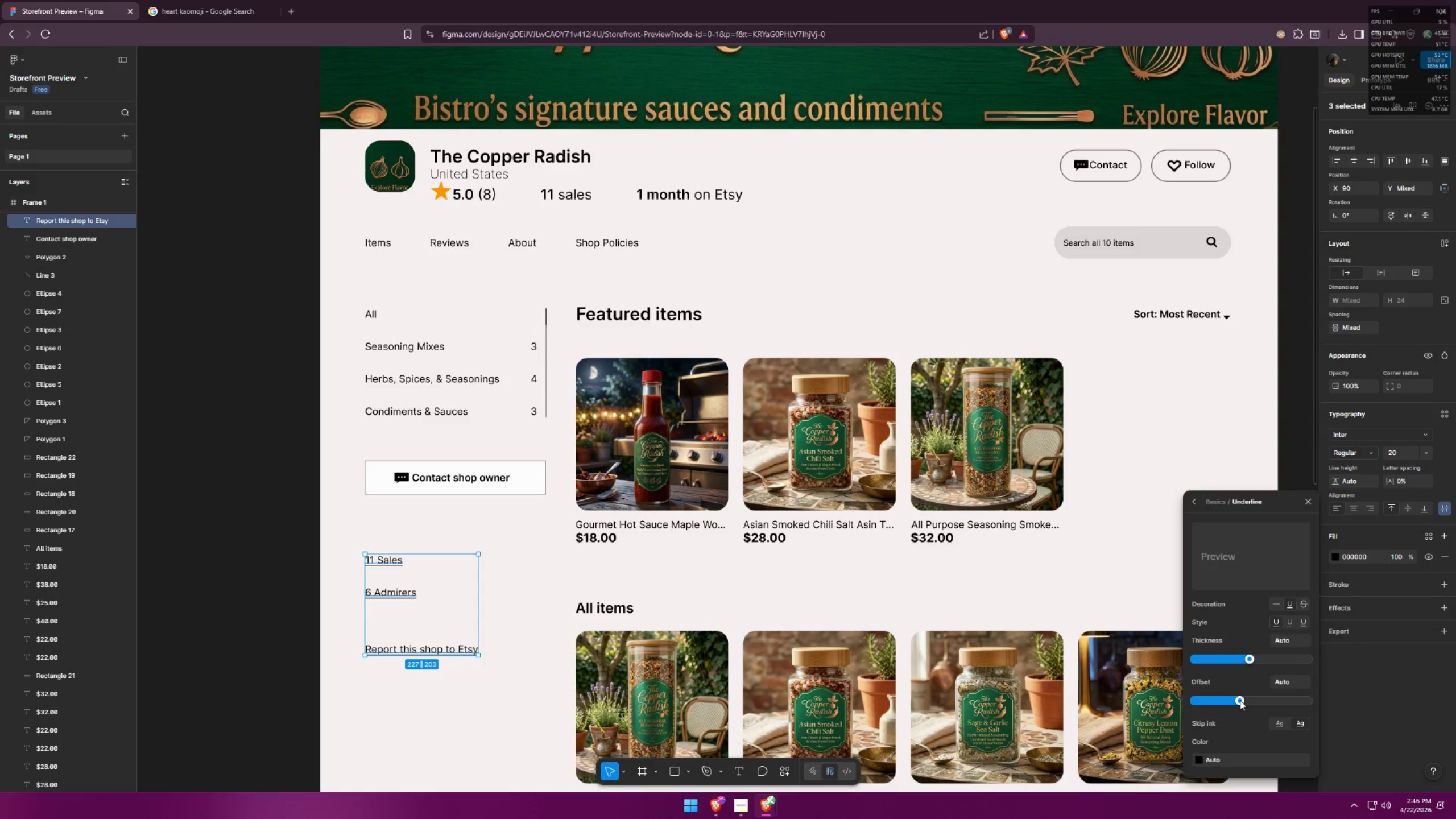 
left_click_drag(start_coordinate=[1239, 700], to_coordinate=[1242, 684])
 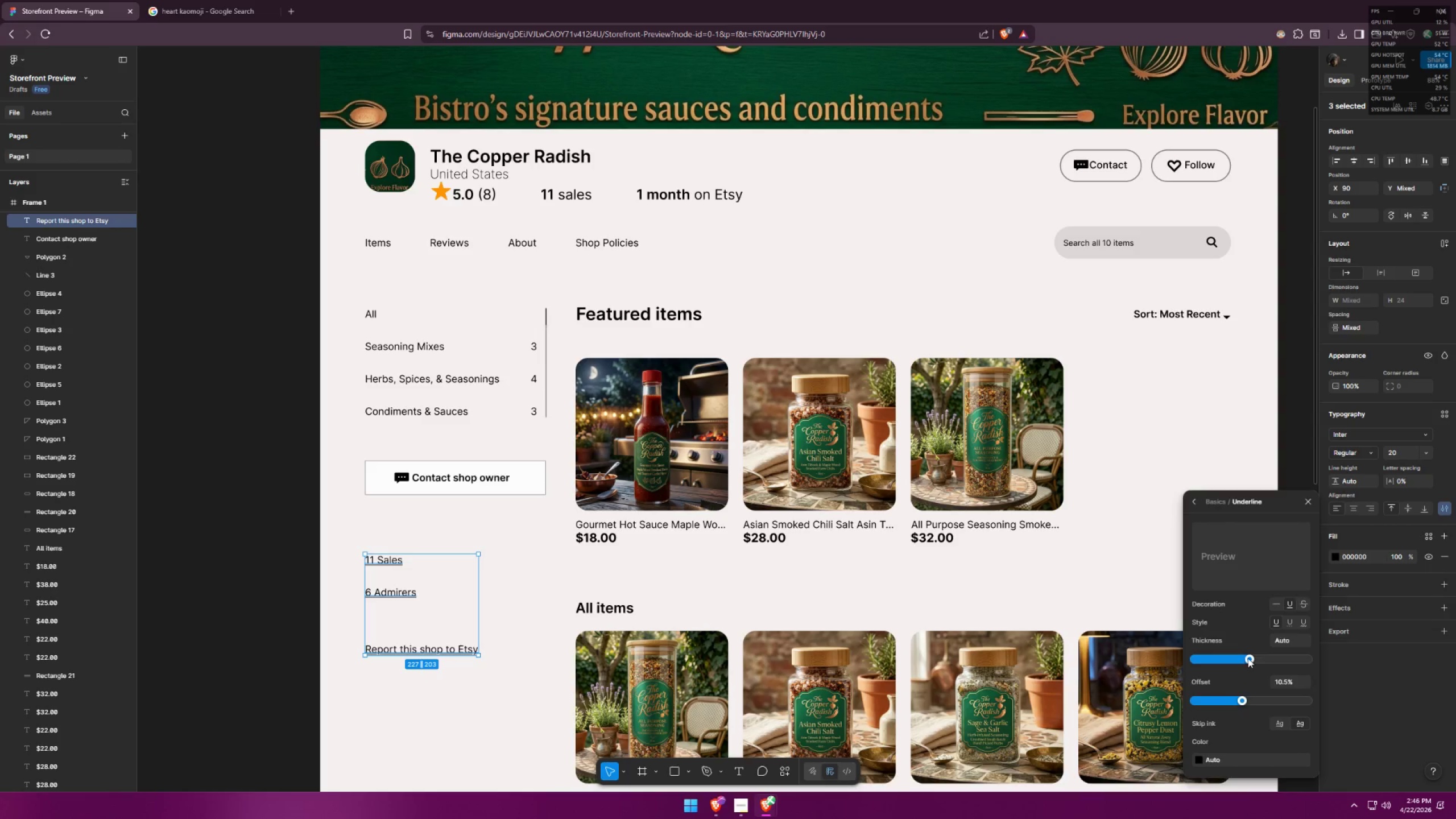 
left_click_drag(start_coordinate=[1250, 657], to_coordinate=[1222, 651])
 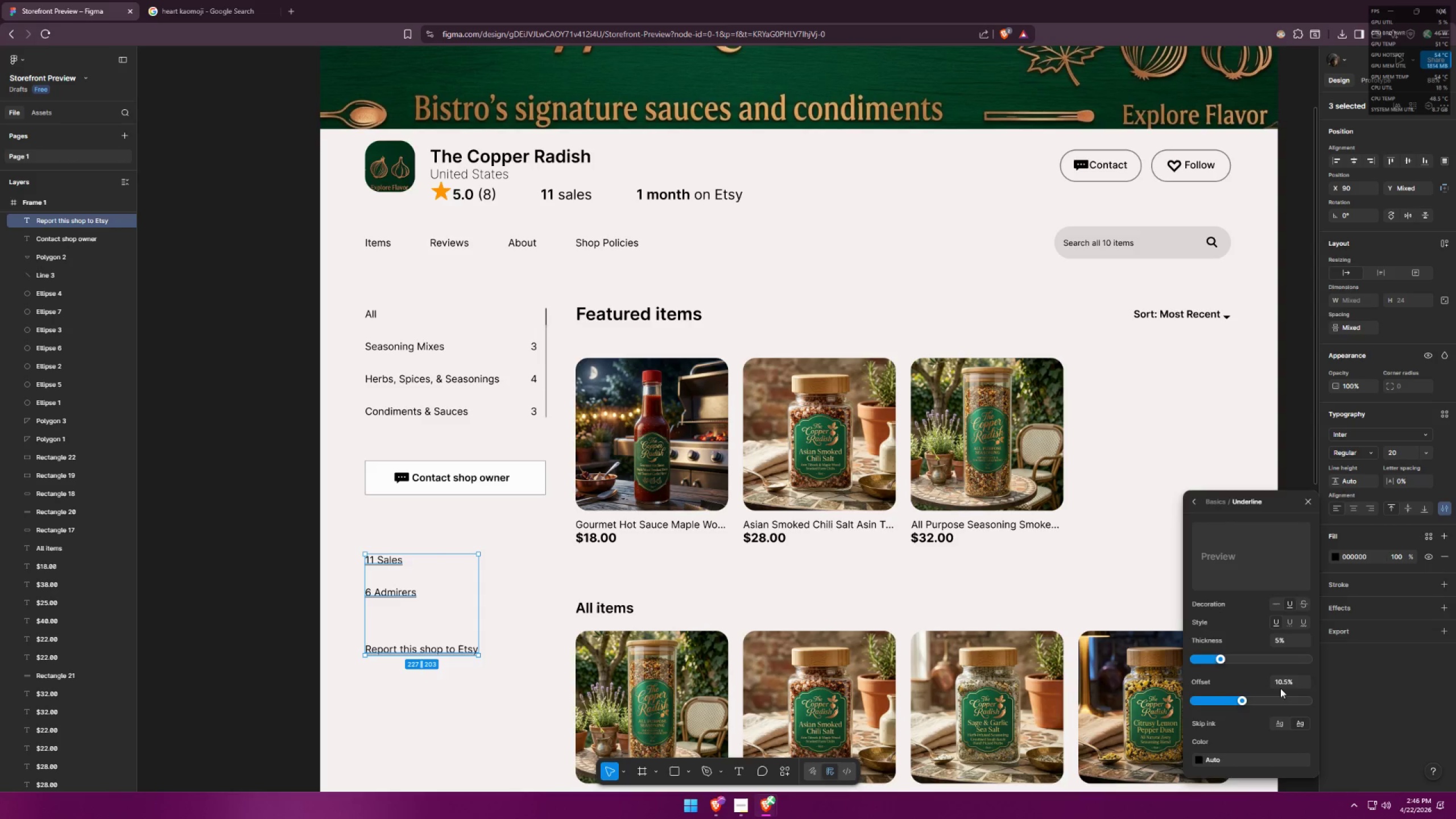 
left_click_drag(start_coordinate=[1294, 680], to_coordinate=[1265, 674])